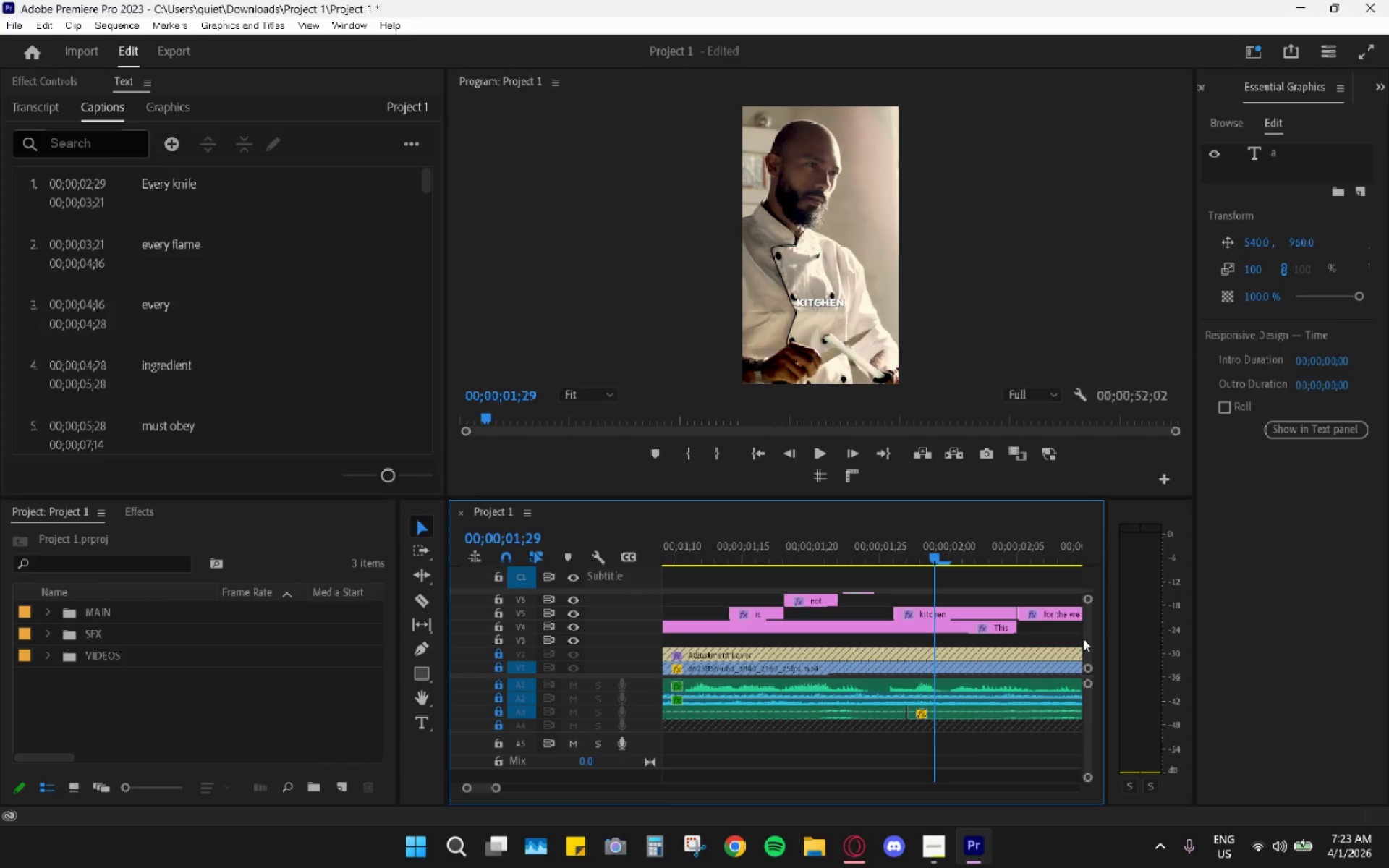 
left_click_drag(start_coordinate=[1085, 639], to_coordinate=[1090, 603])
 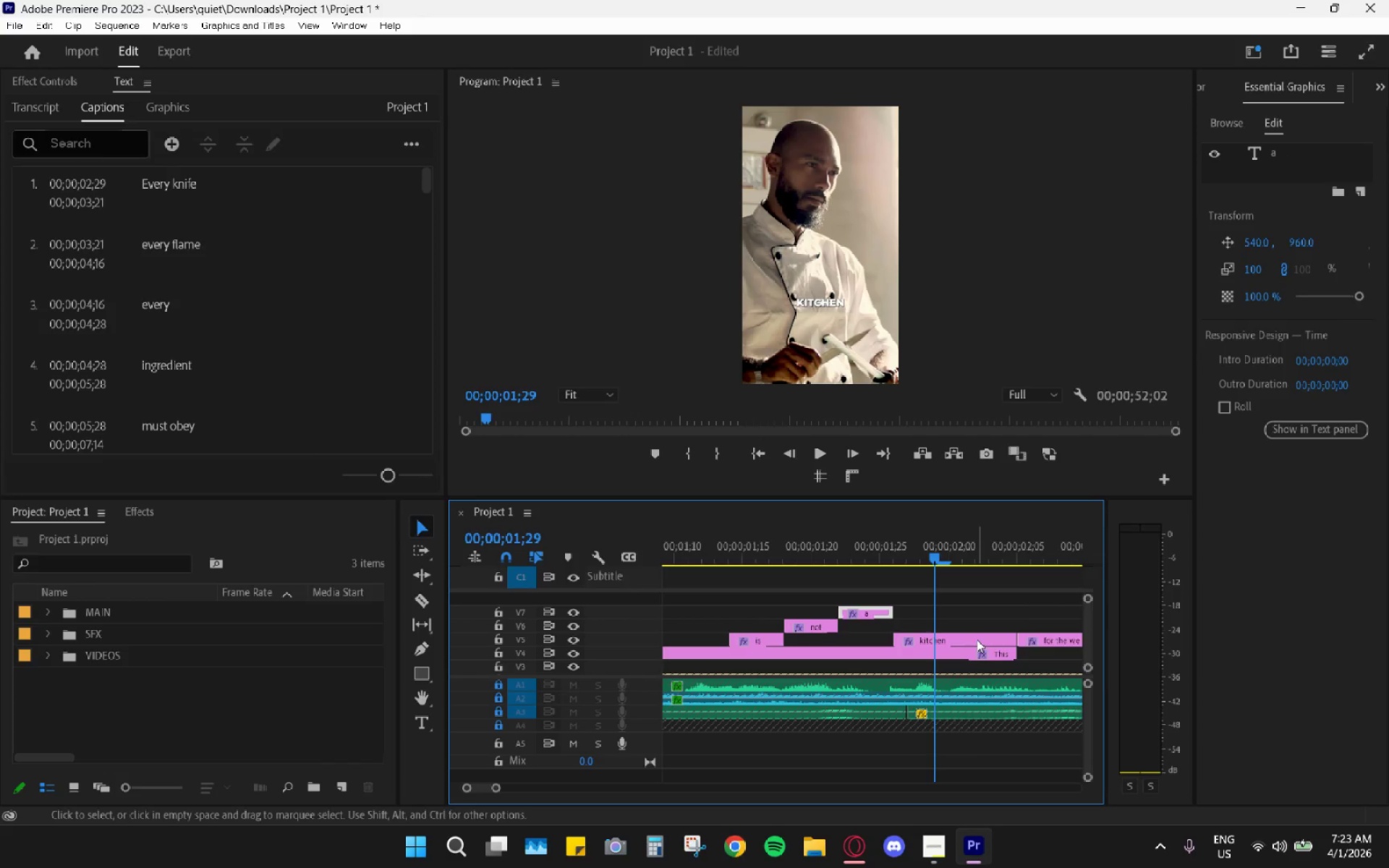 
left_click_drag(start_coordinate=[975, 639], to_coordinate=[980, 595])
 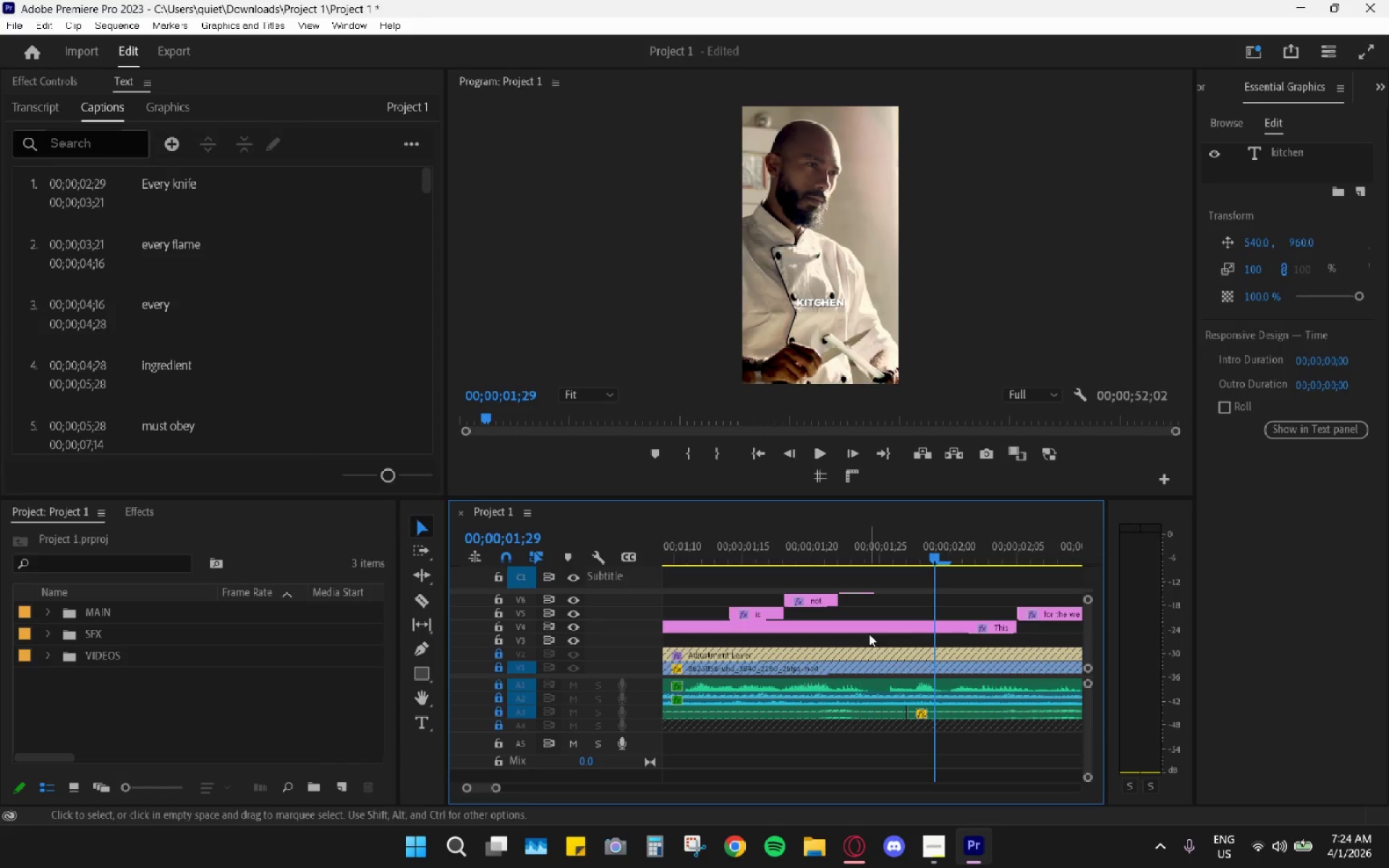 
scroll: coordinate [940, 632], scroll_direction: down, amount: 3.0
 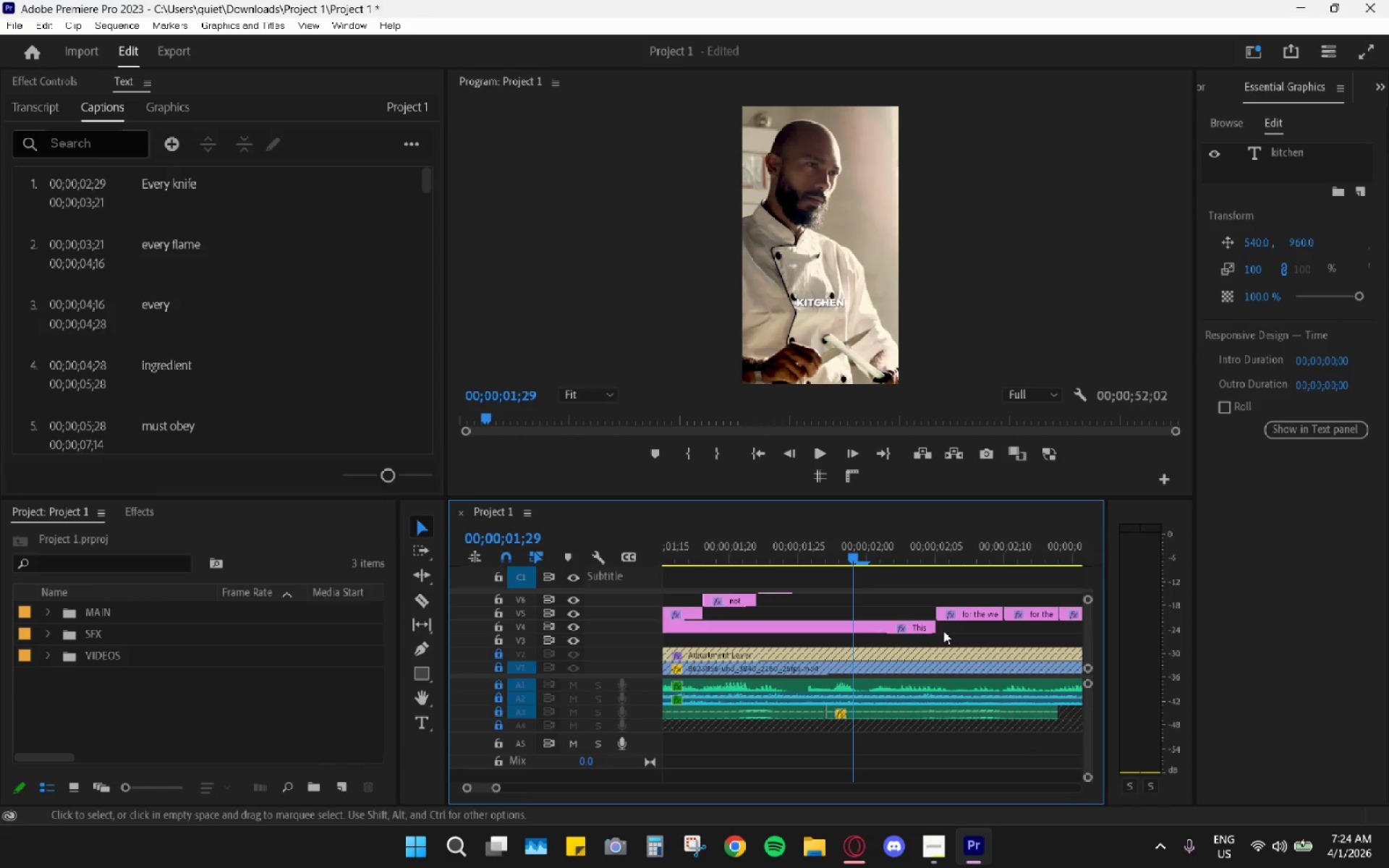 
scroll: coordinate [942, 629], scroll_direction: up, amount: 7.0
 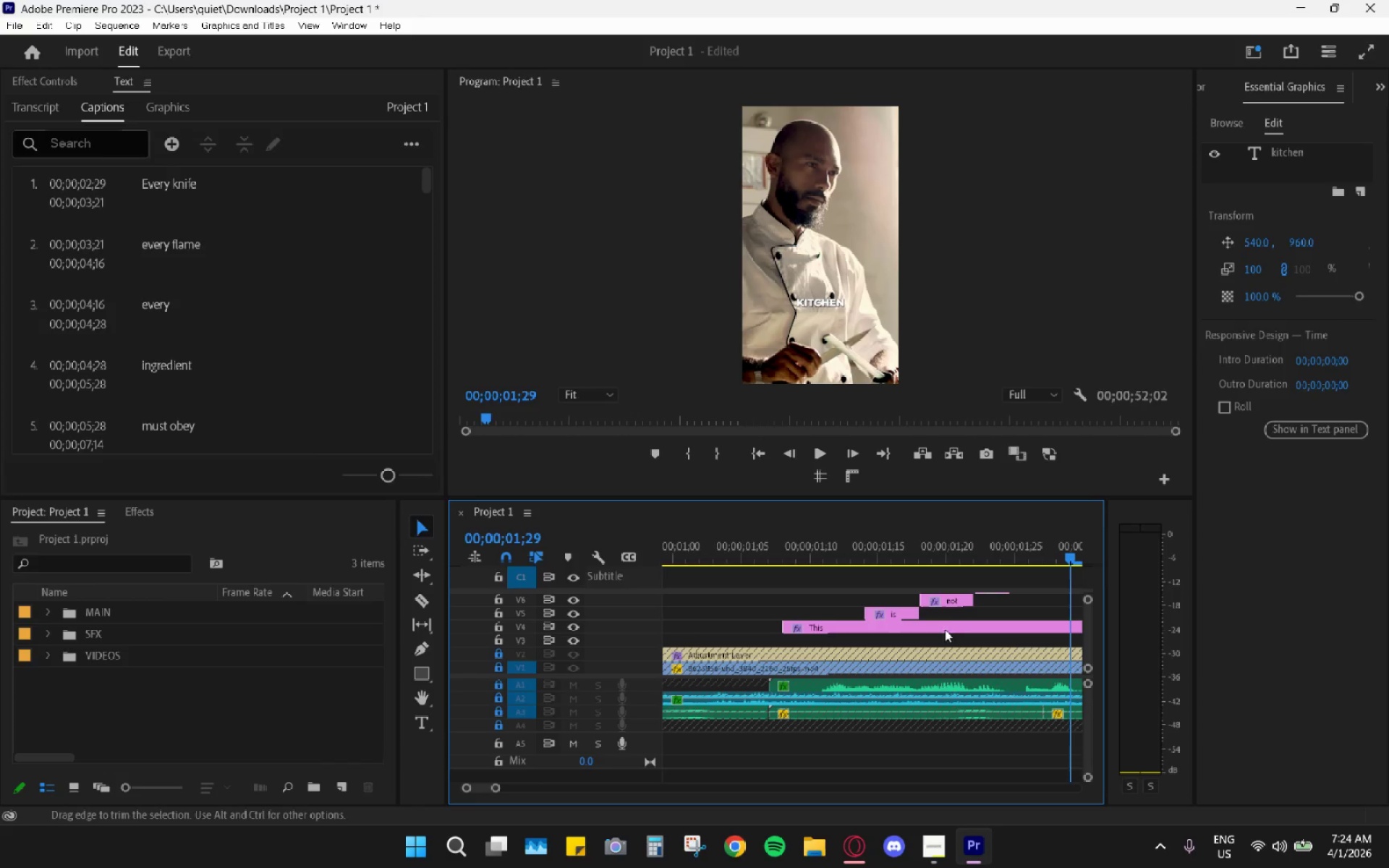 
scroll: coordinate [957, 626], scroll_direction: down, amount: 3.0
 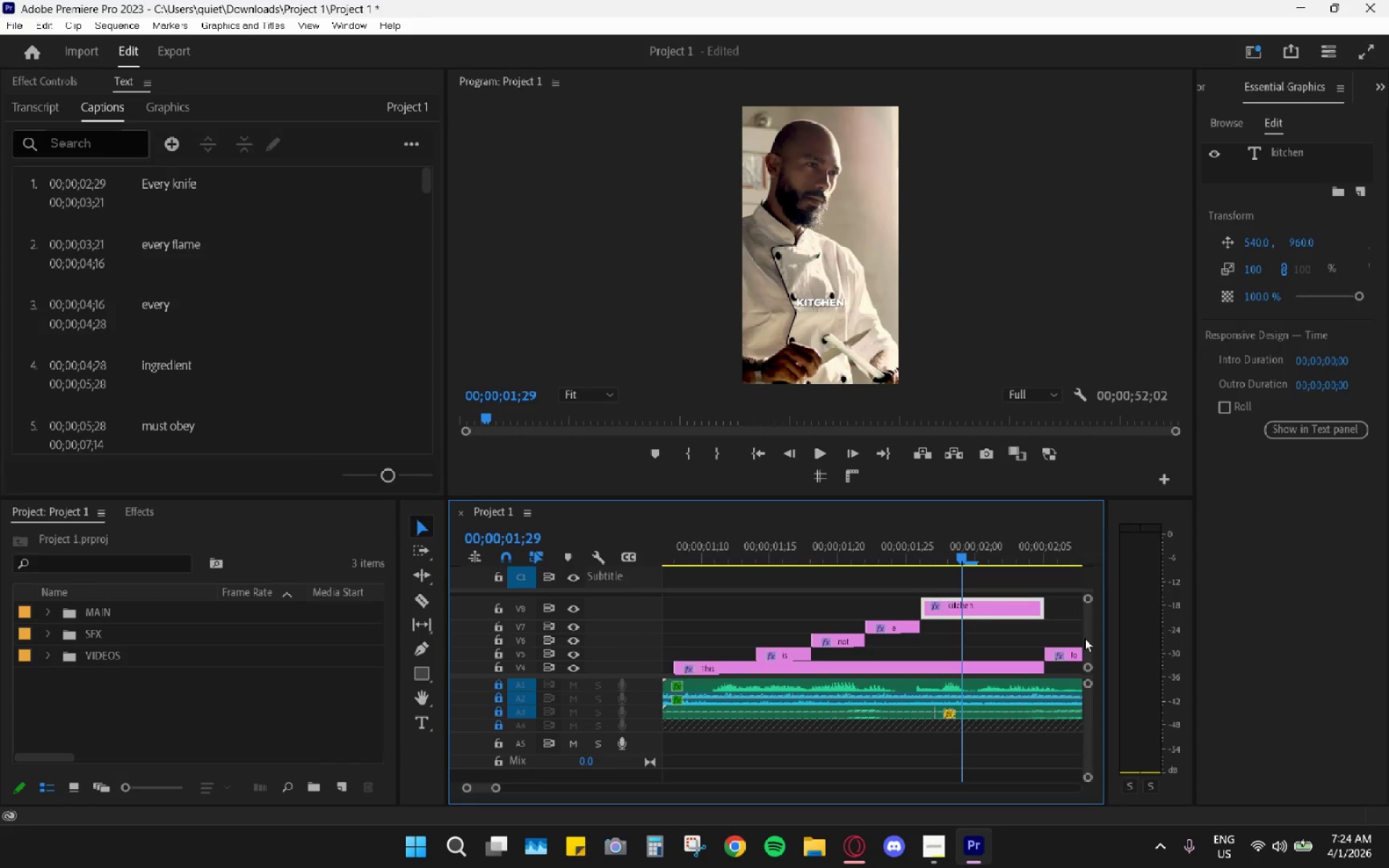 
left_click_drag(start_coordinate=[807, 652], to_coordinate=[1037, 660])
 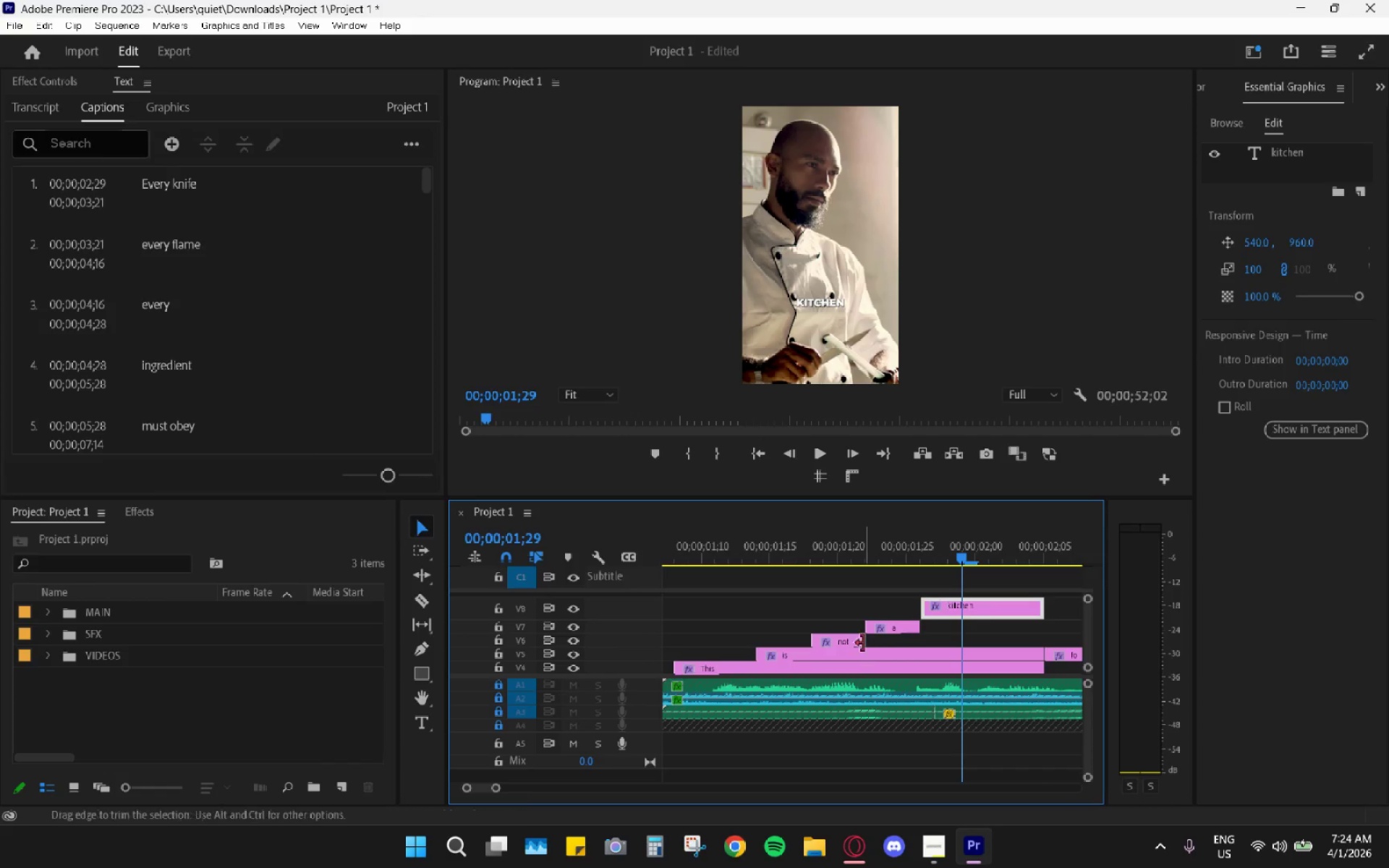 
left_click_drag(start_coordinate=[862, 638], to_coordinate=[1040, 644])
 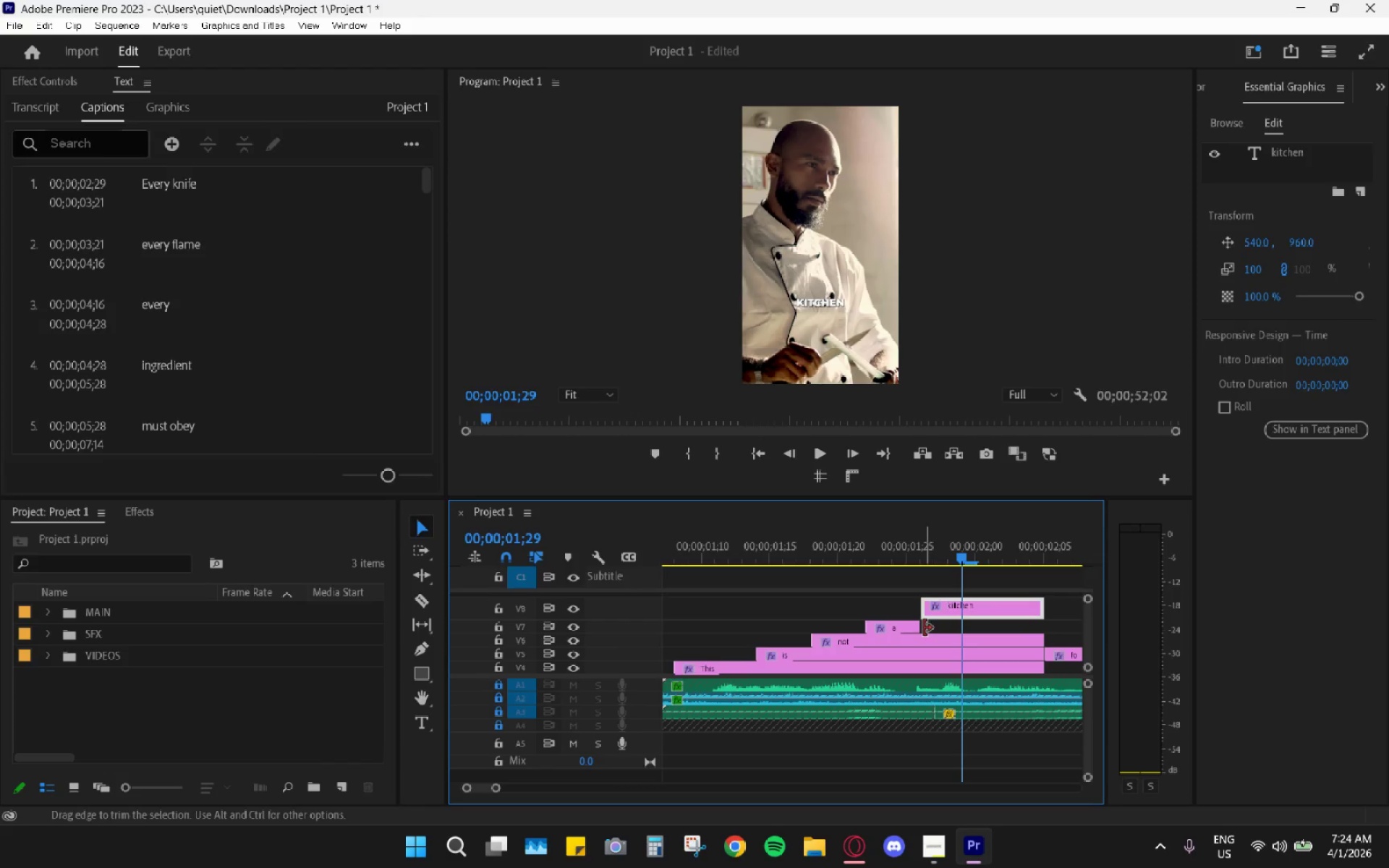 
left_click_drag(start_coordinate=[919, 628], to_coordinate=[1038, 626])
 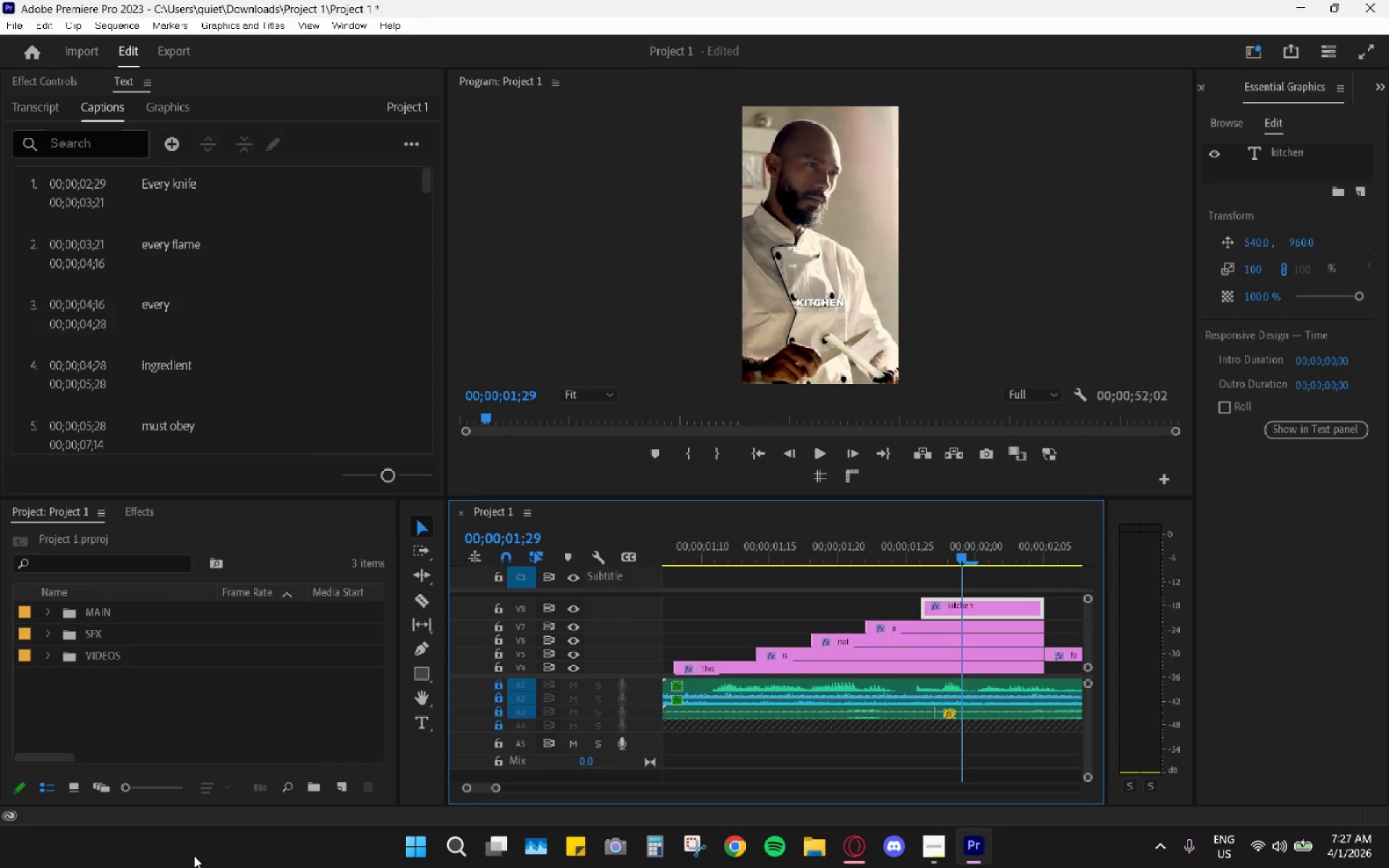 
wait(178.22)
 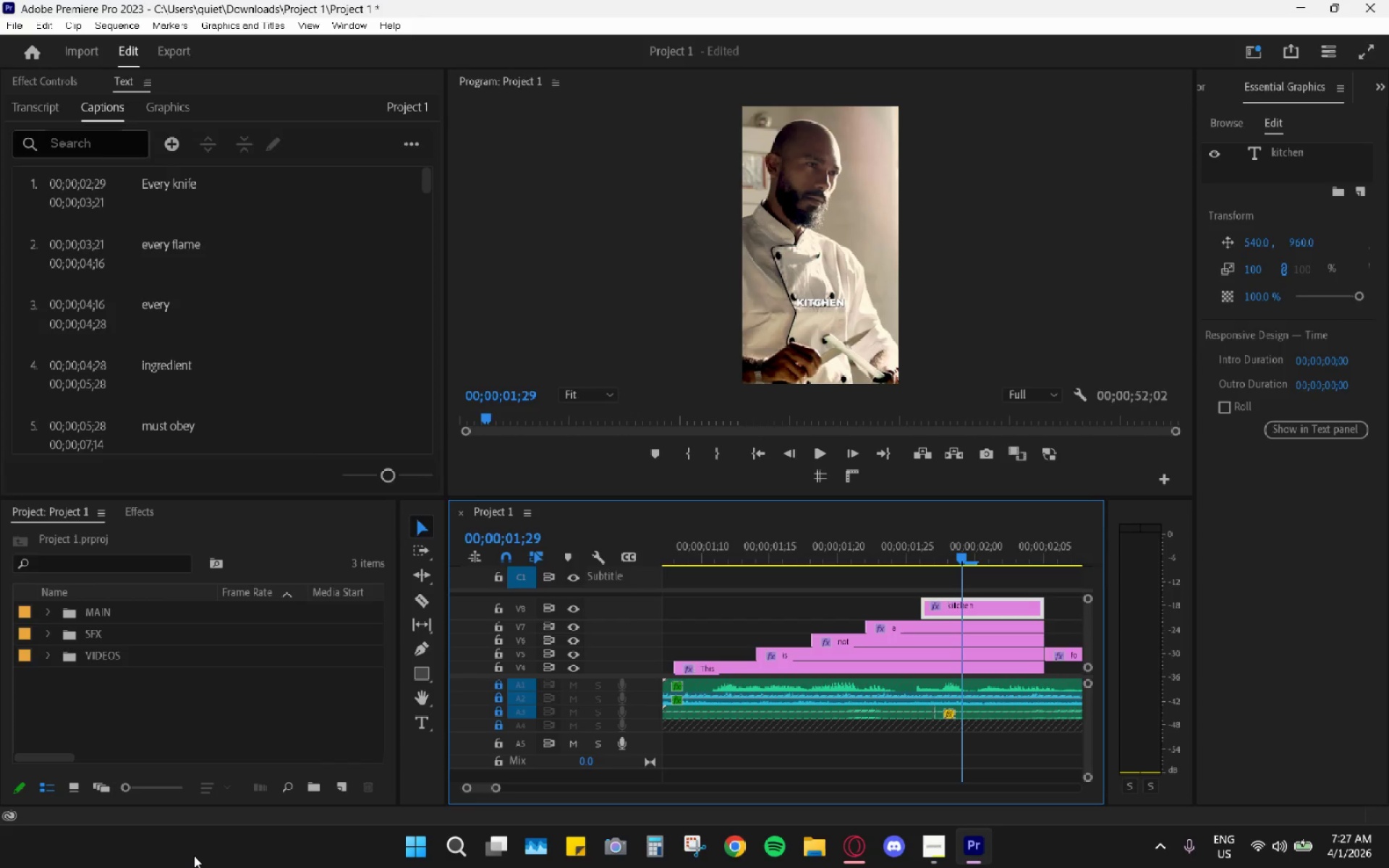 
scroll: coordinate [632, 191], scroll_direction: down, amount: 2.0
 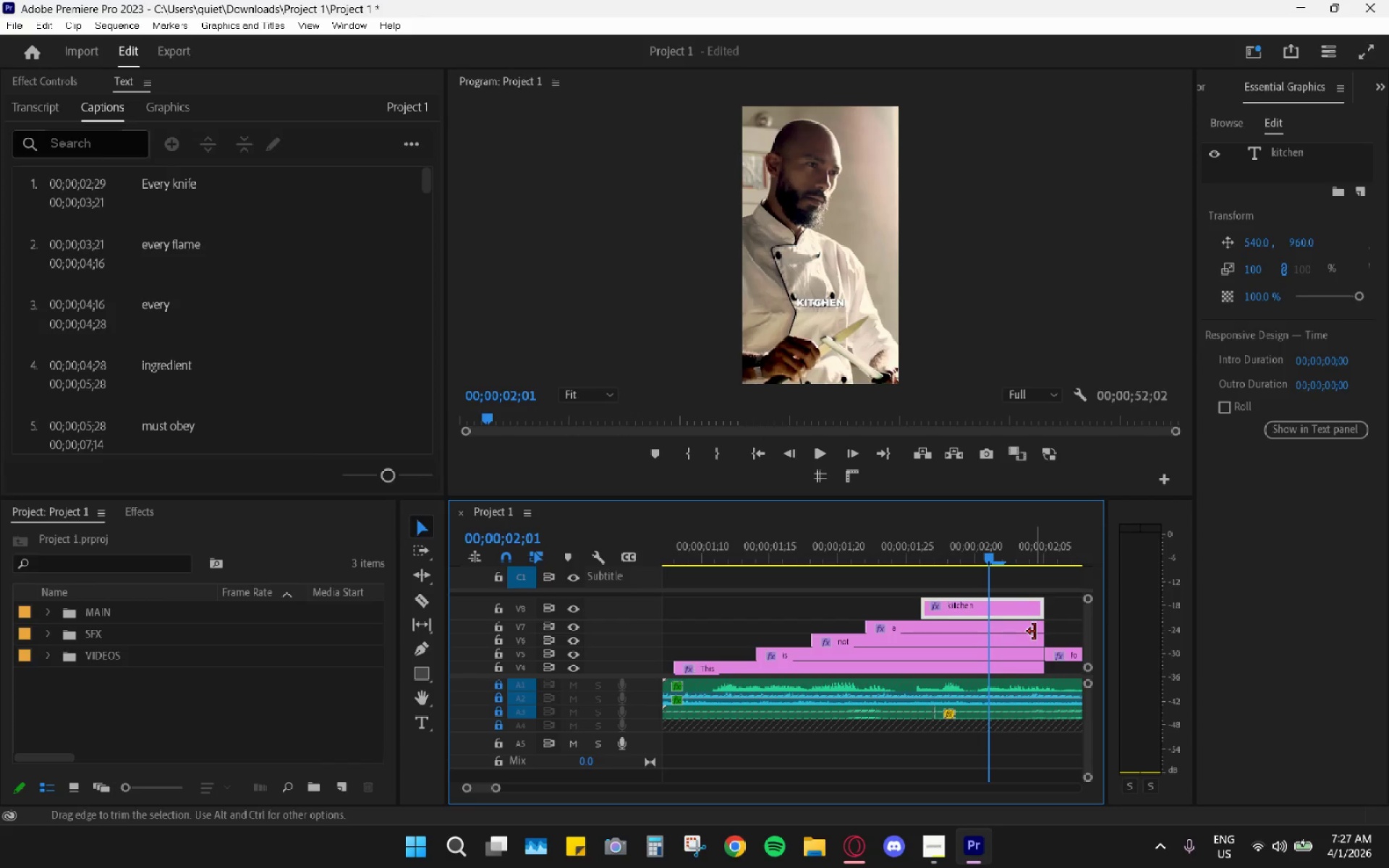 
wait(40.57)
 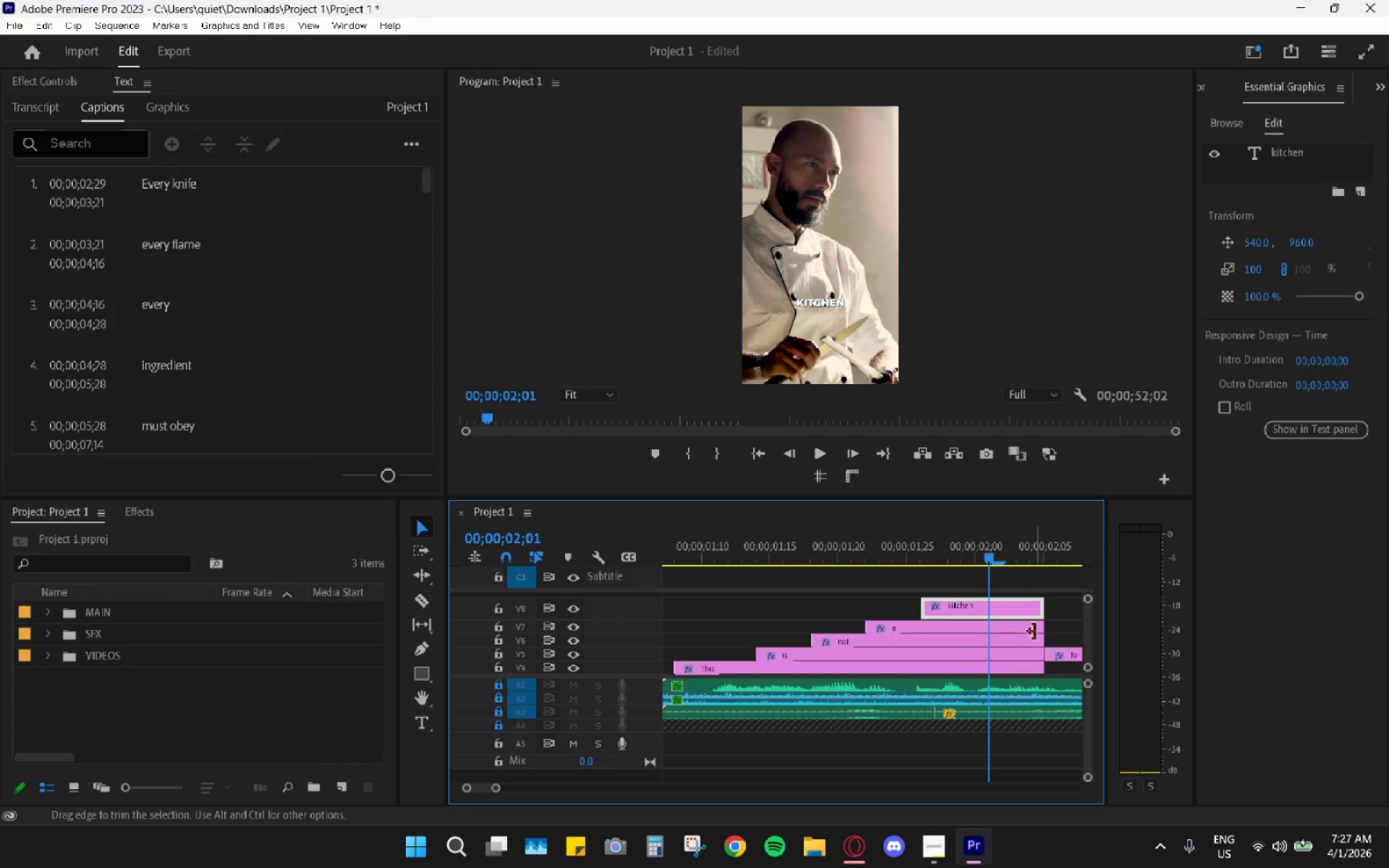 
scroll: coordinate [885, 603], scroll_direction: down, amount: 2.0
 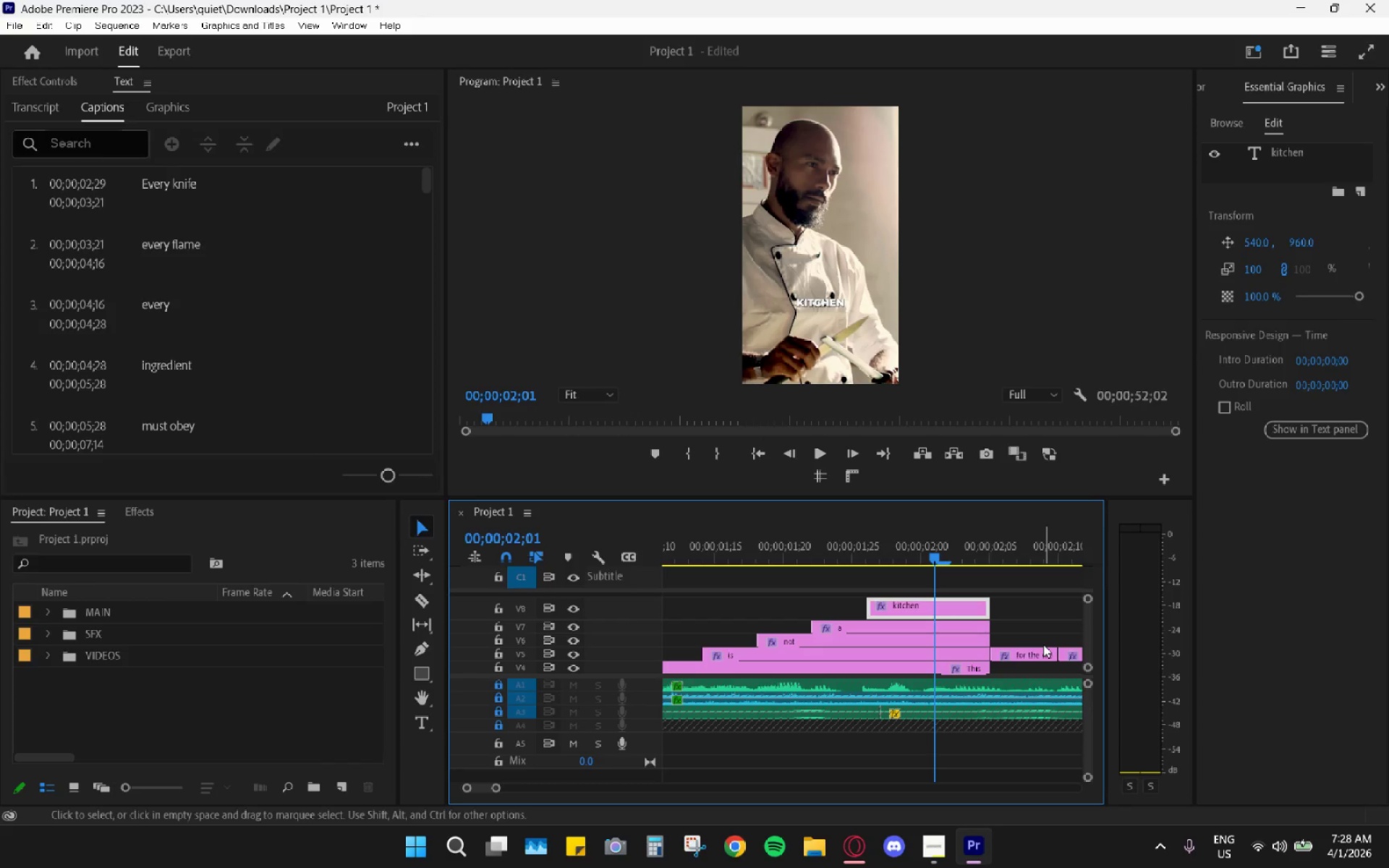 
wait(47.26)
 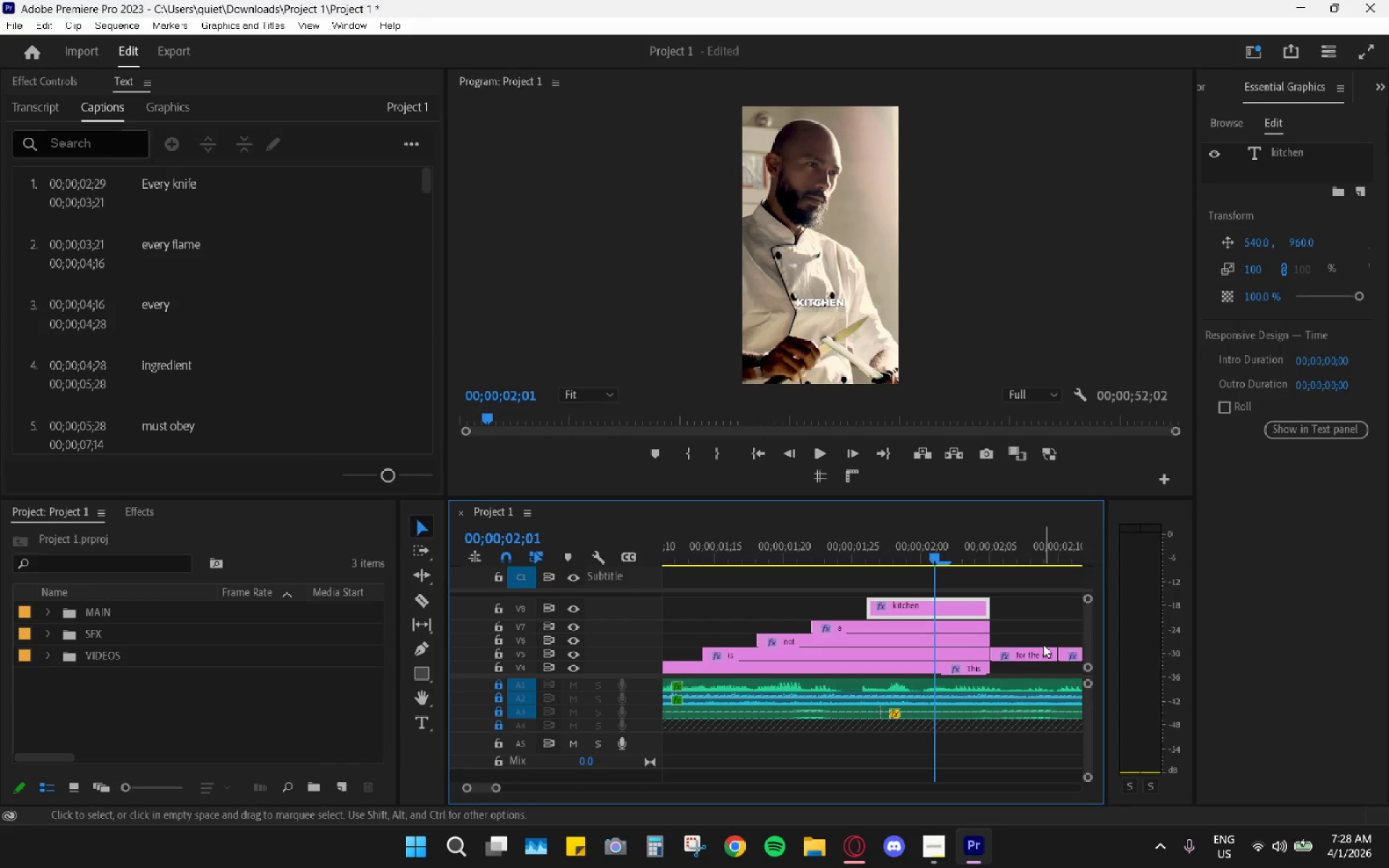 
left_click_drag(start_coordinate=[912, 556], to_coordinate=[804, 540])
 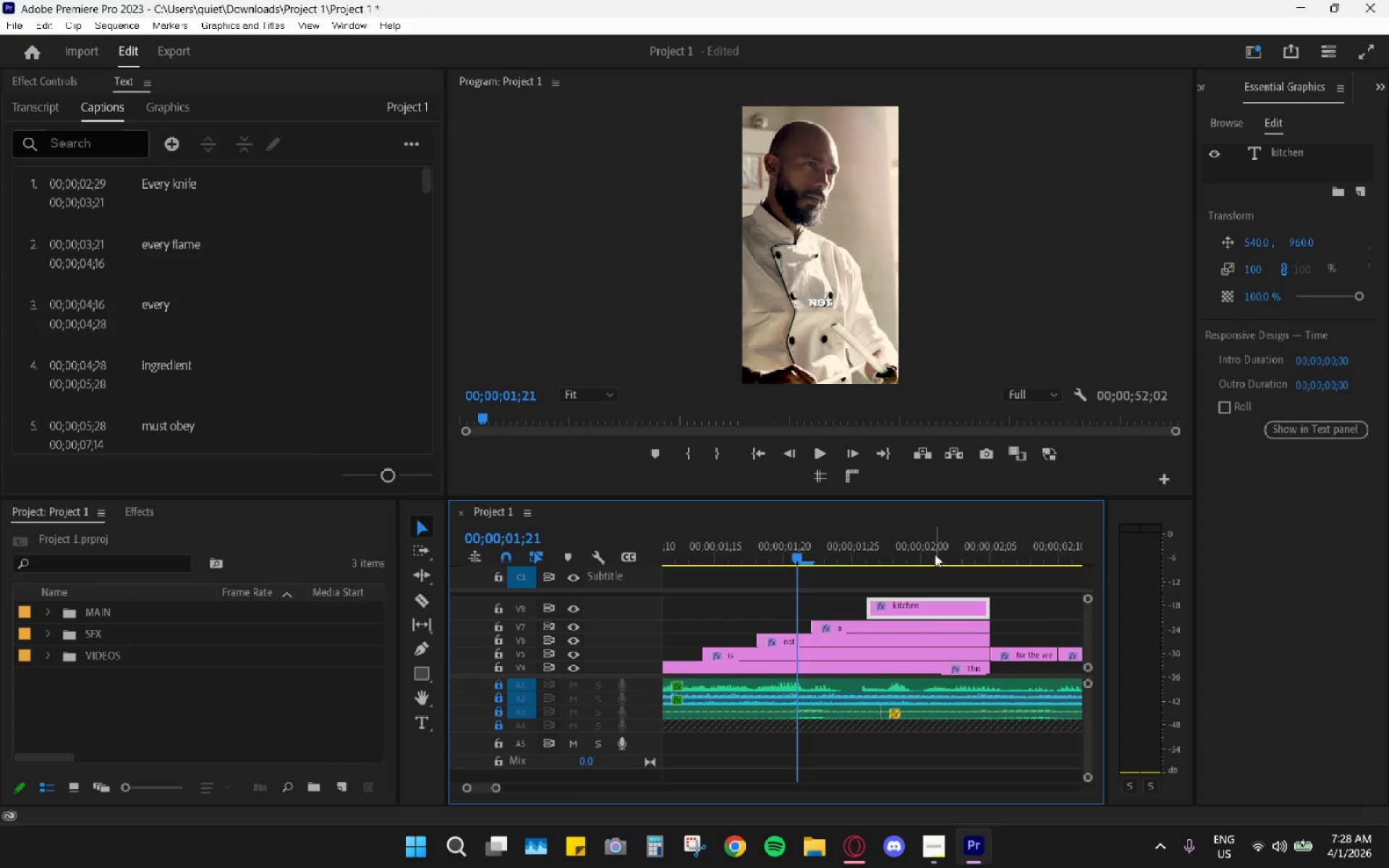 
wait(5.88)
 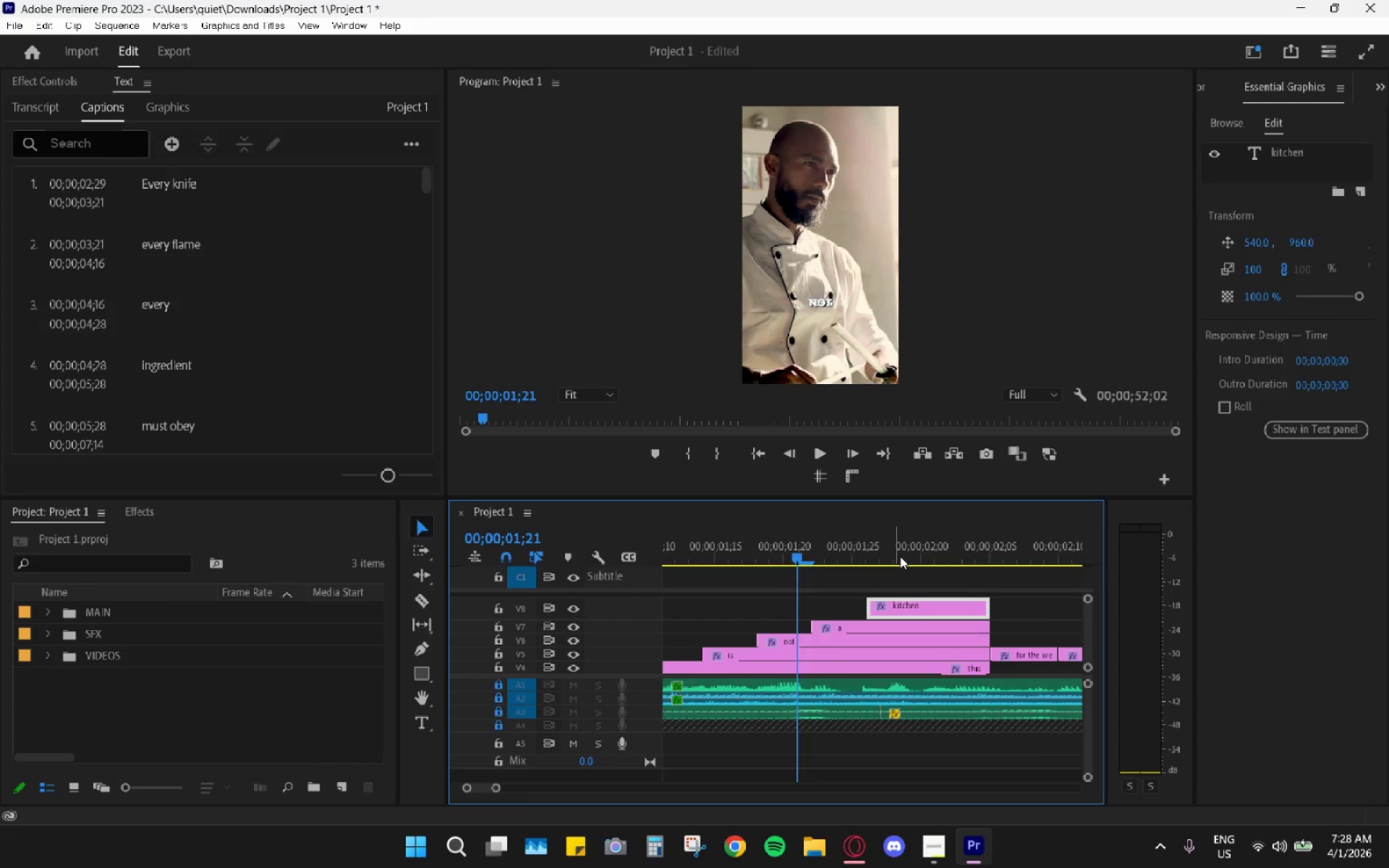 
left_click_drag(start_coordinate=[903, 537], to_coordinate=[937, 557])
 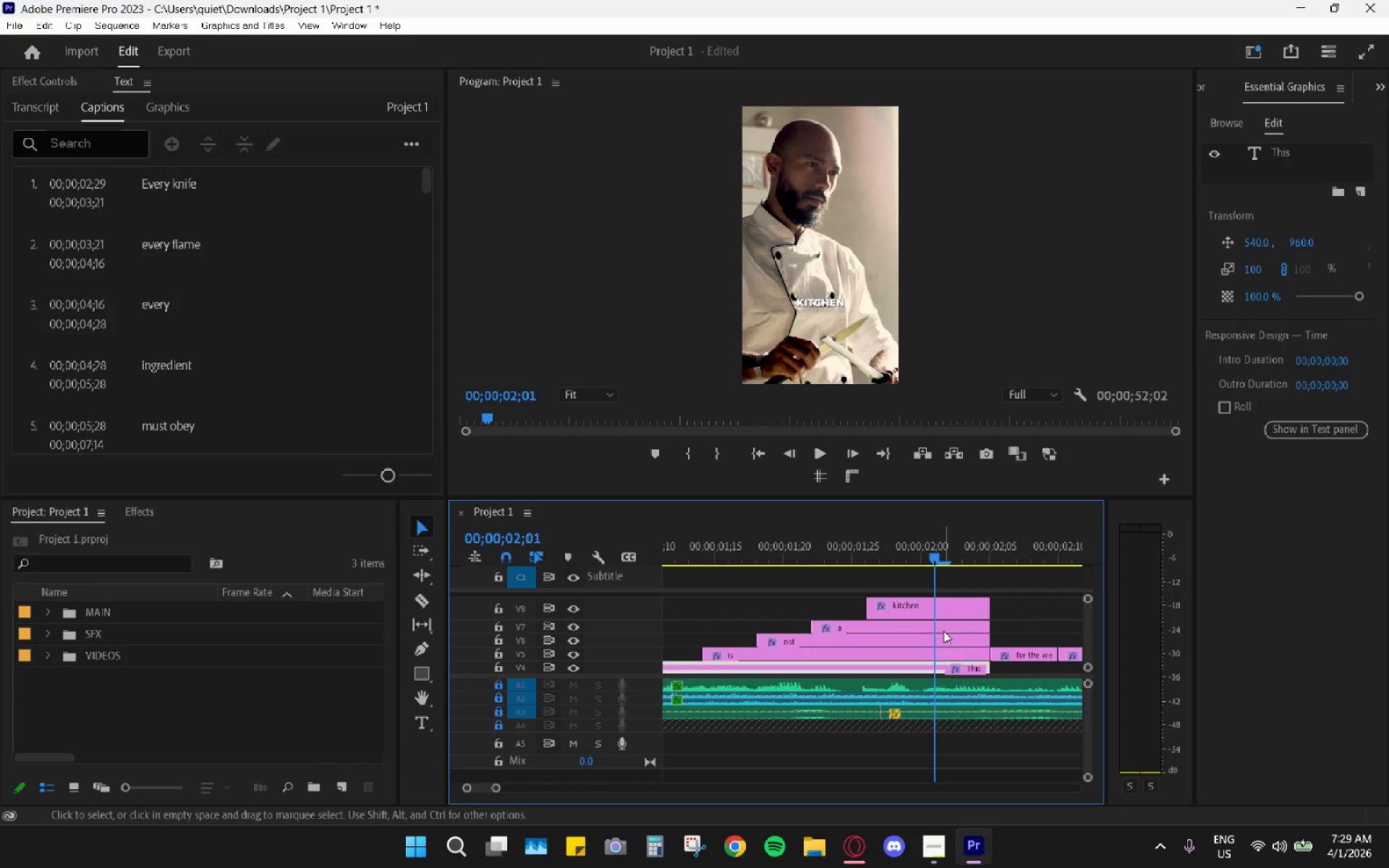 
wait(33.86)
 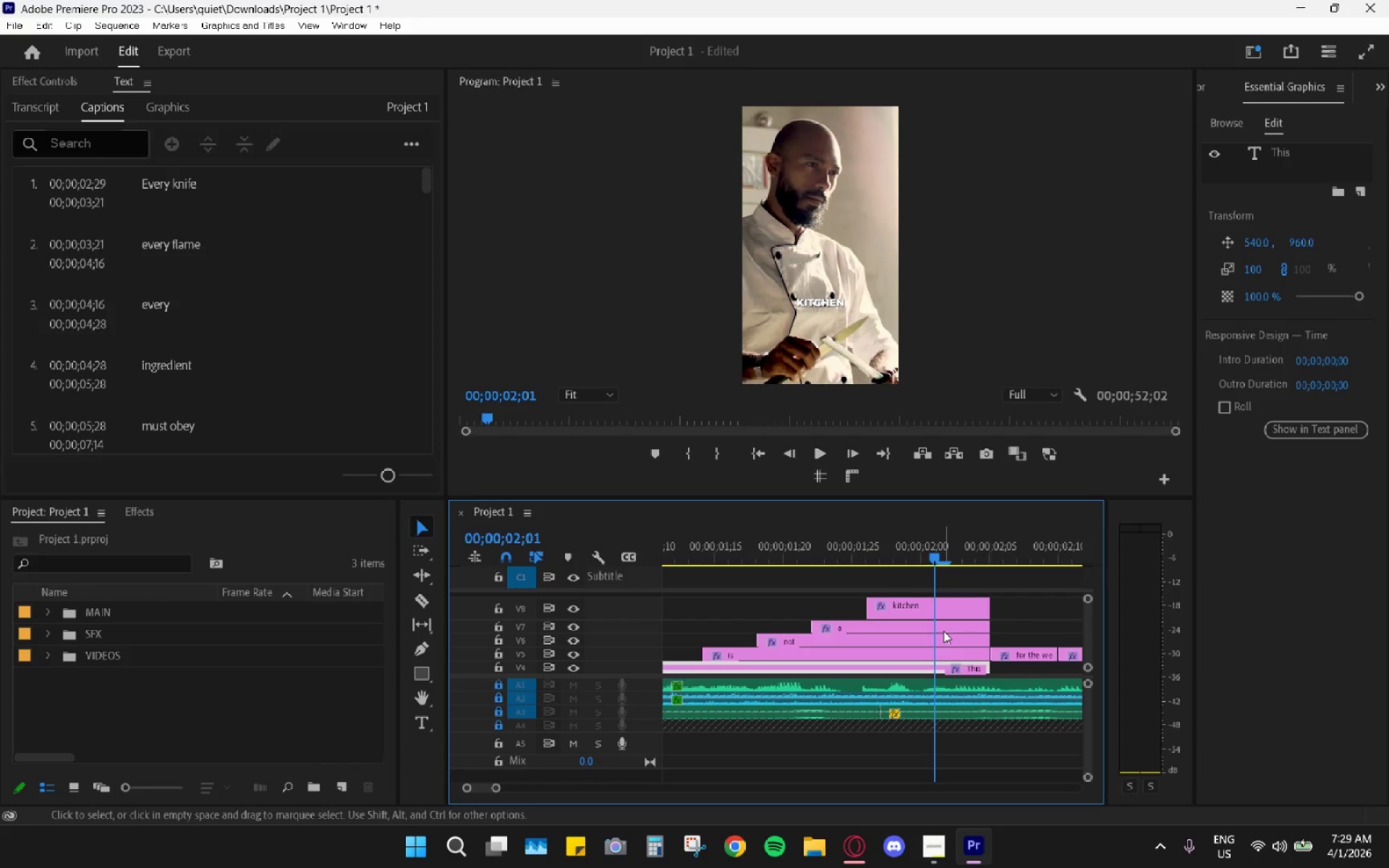 
key(Control+Z)
 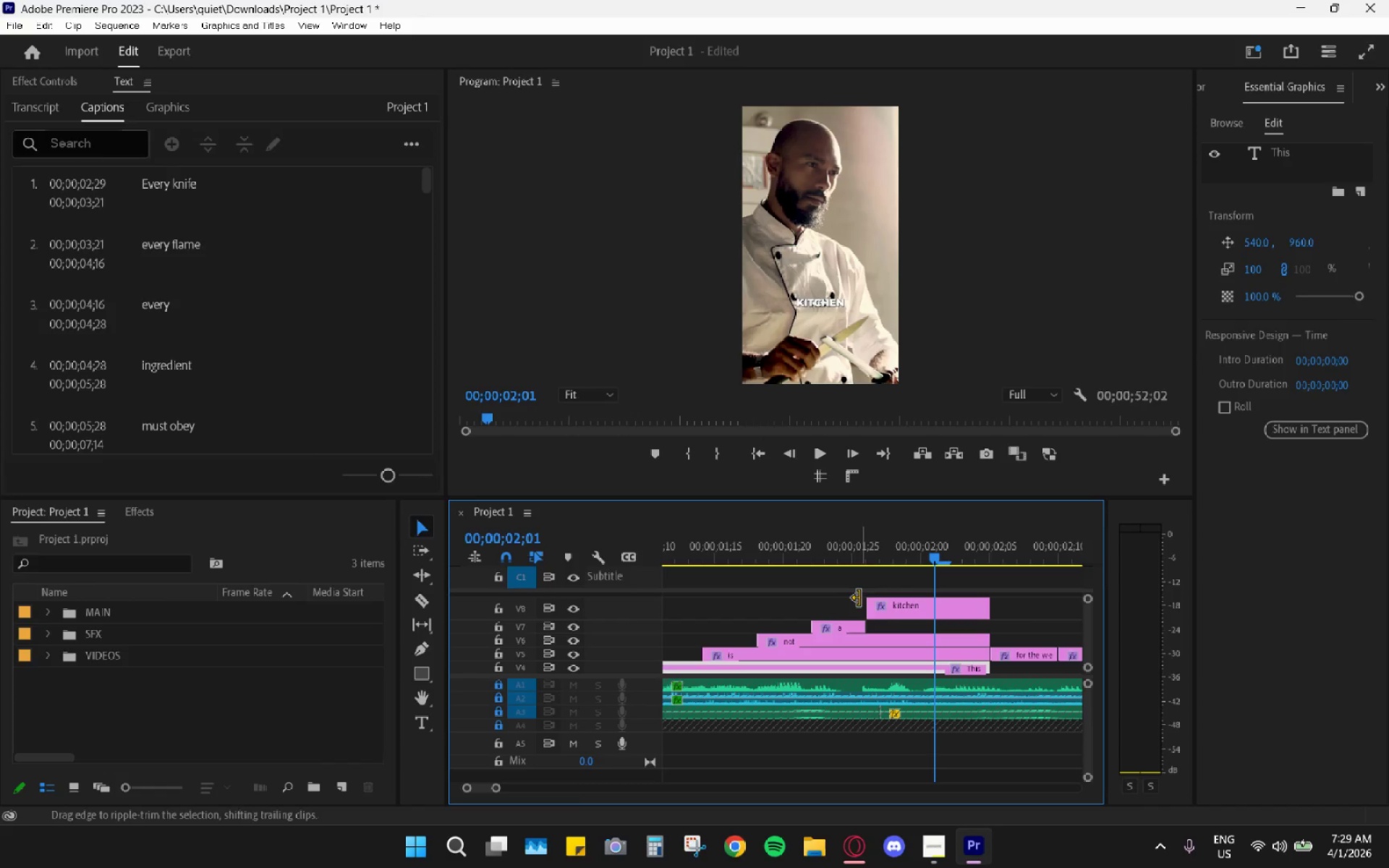 
key(Control+Z)
 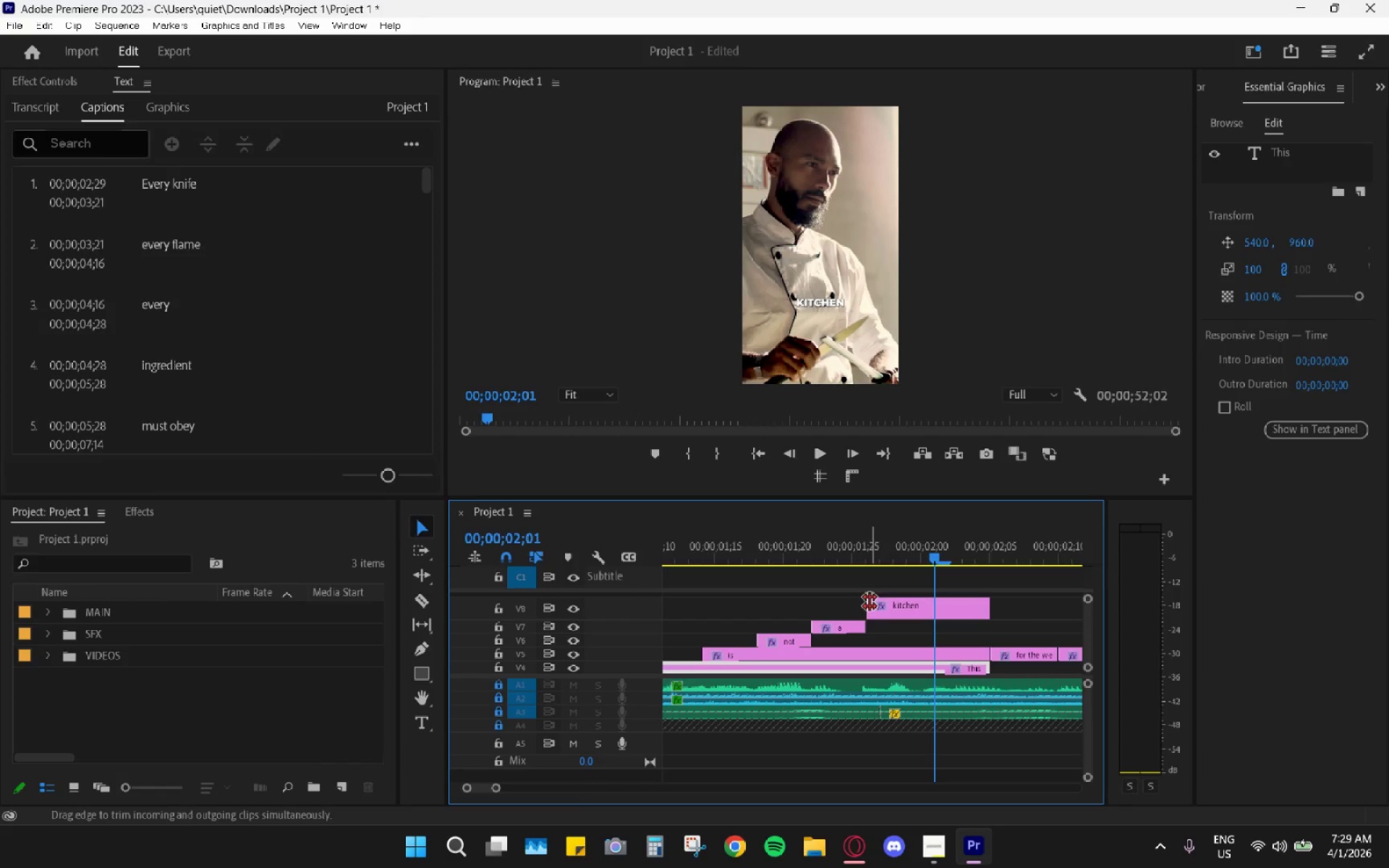 
key(Control+Z)
 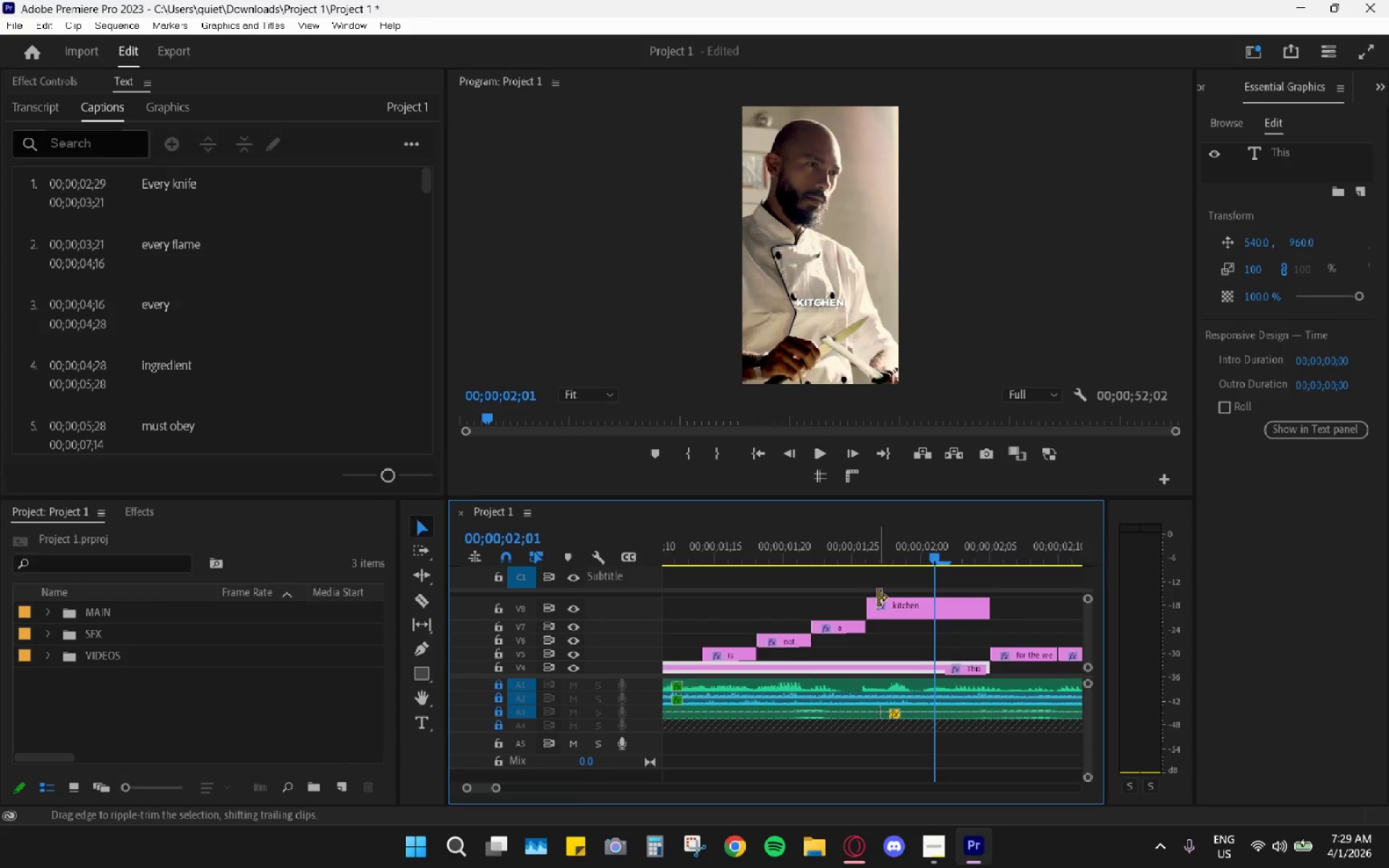 
key(Control+Z)
 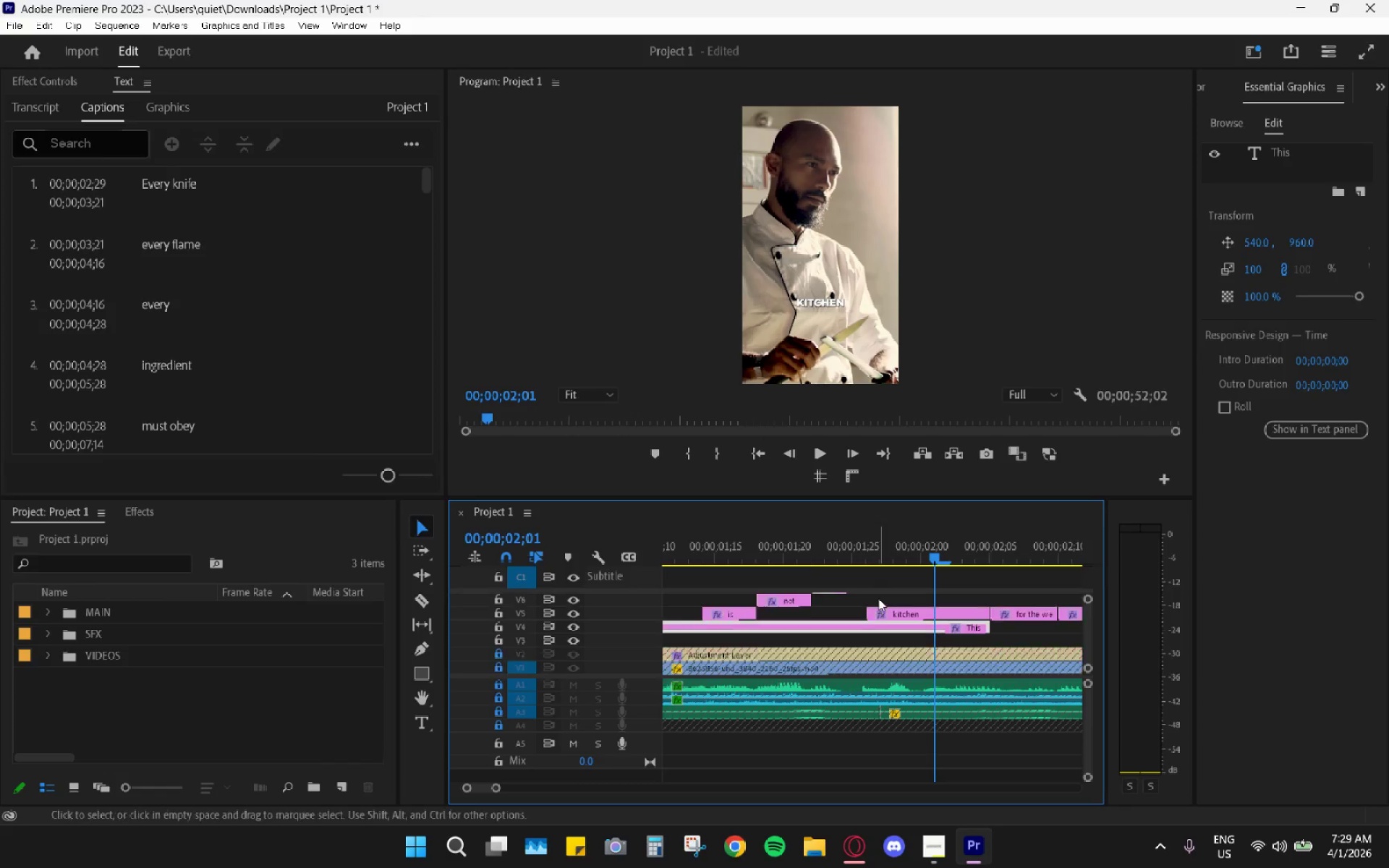 
key(Control+Z)
 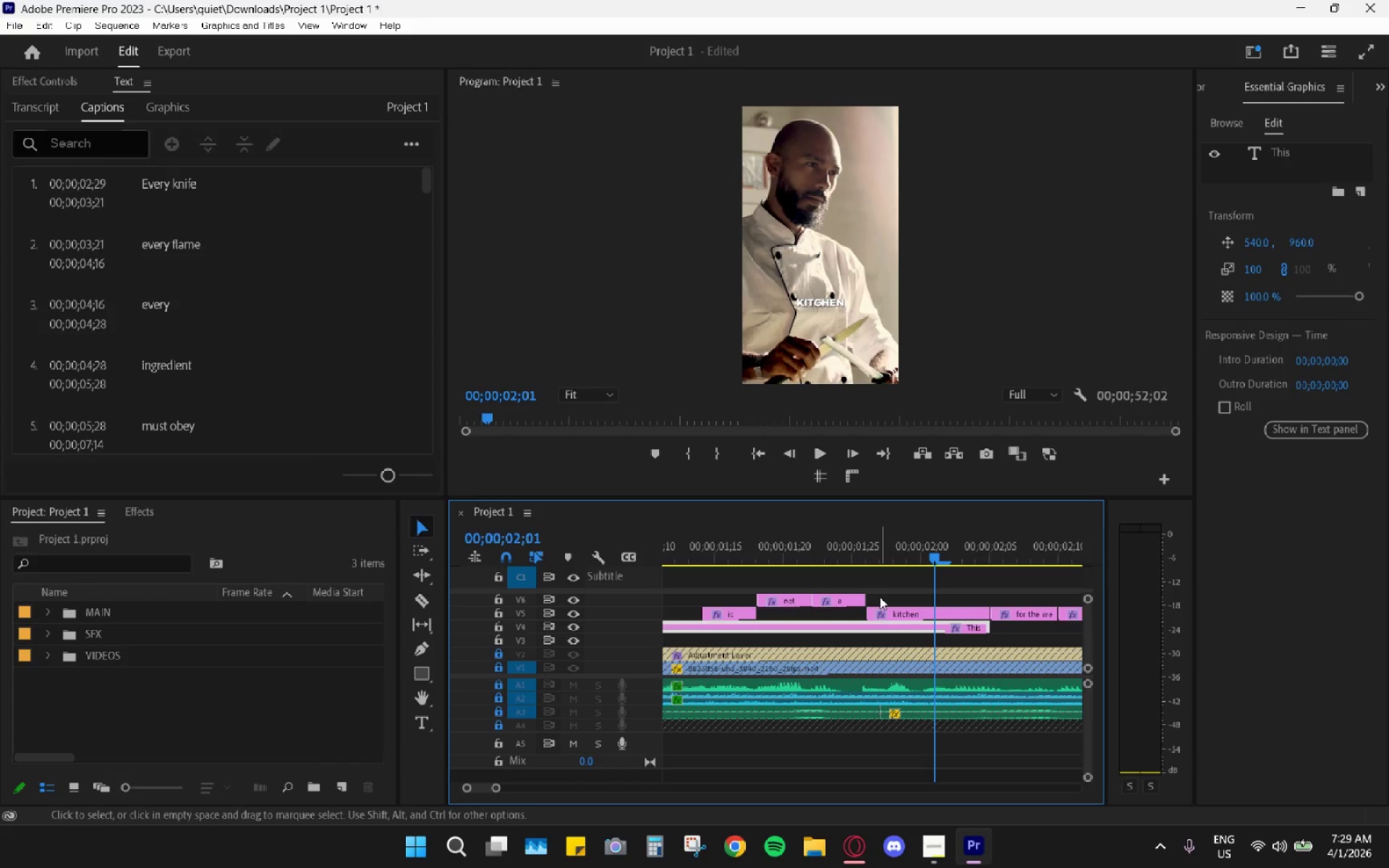 
key(Control+Z)
 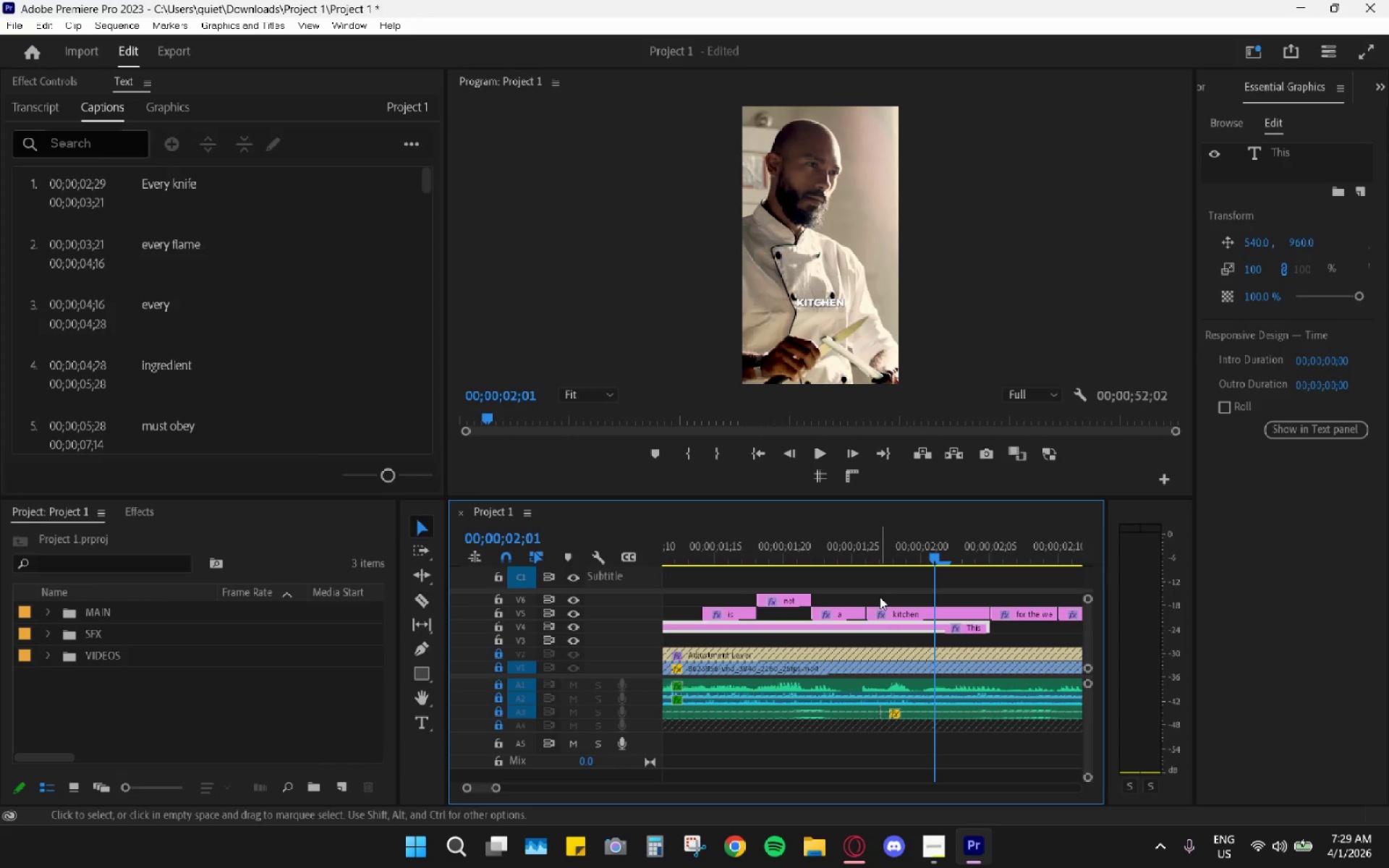 
key(Control+Z)
 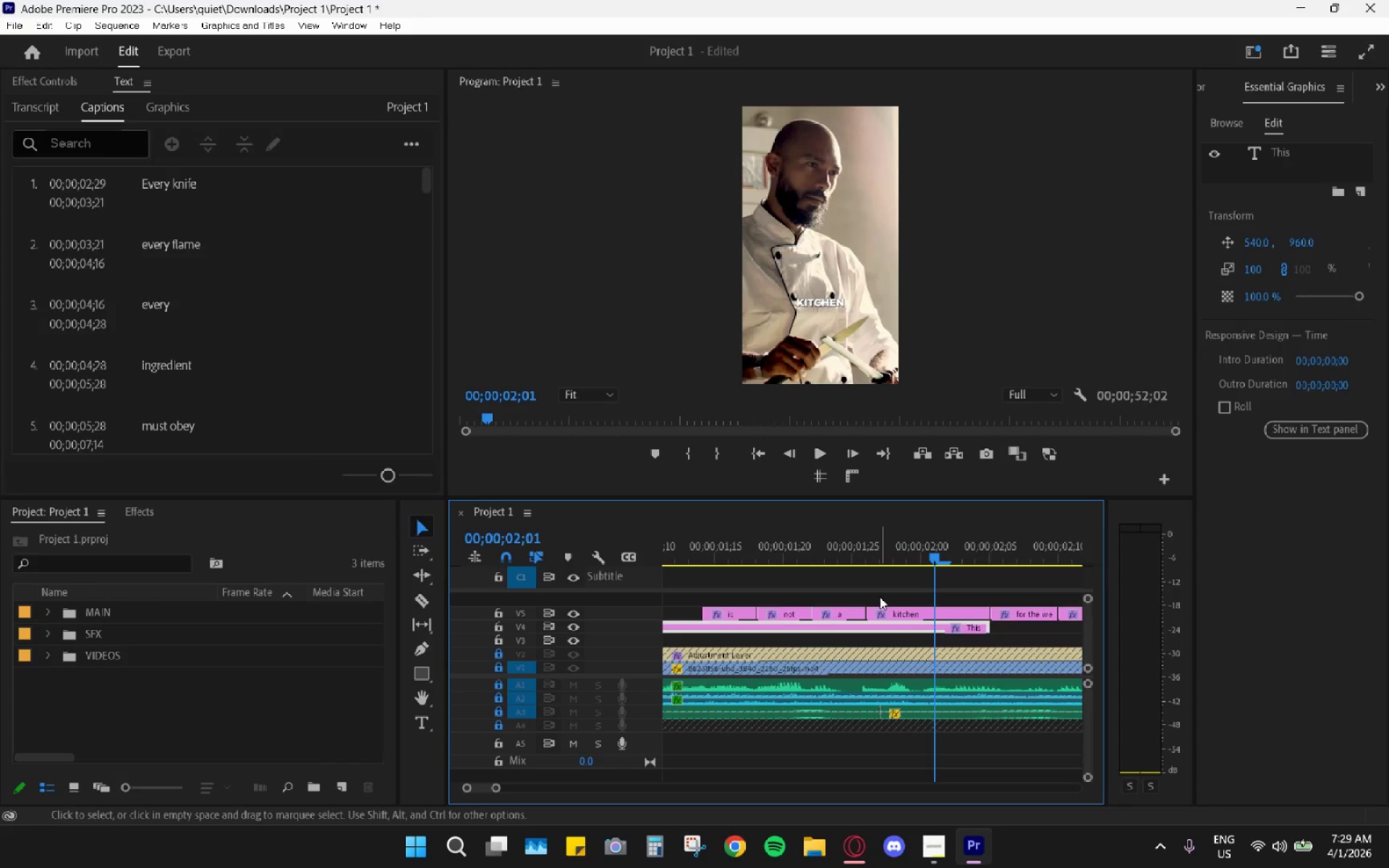 
key(Control+Z)
 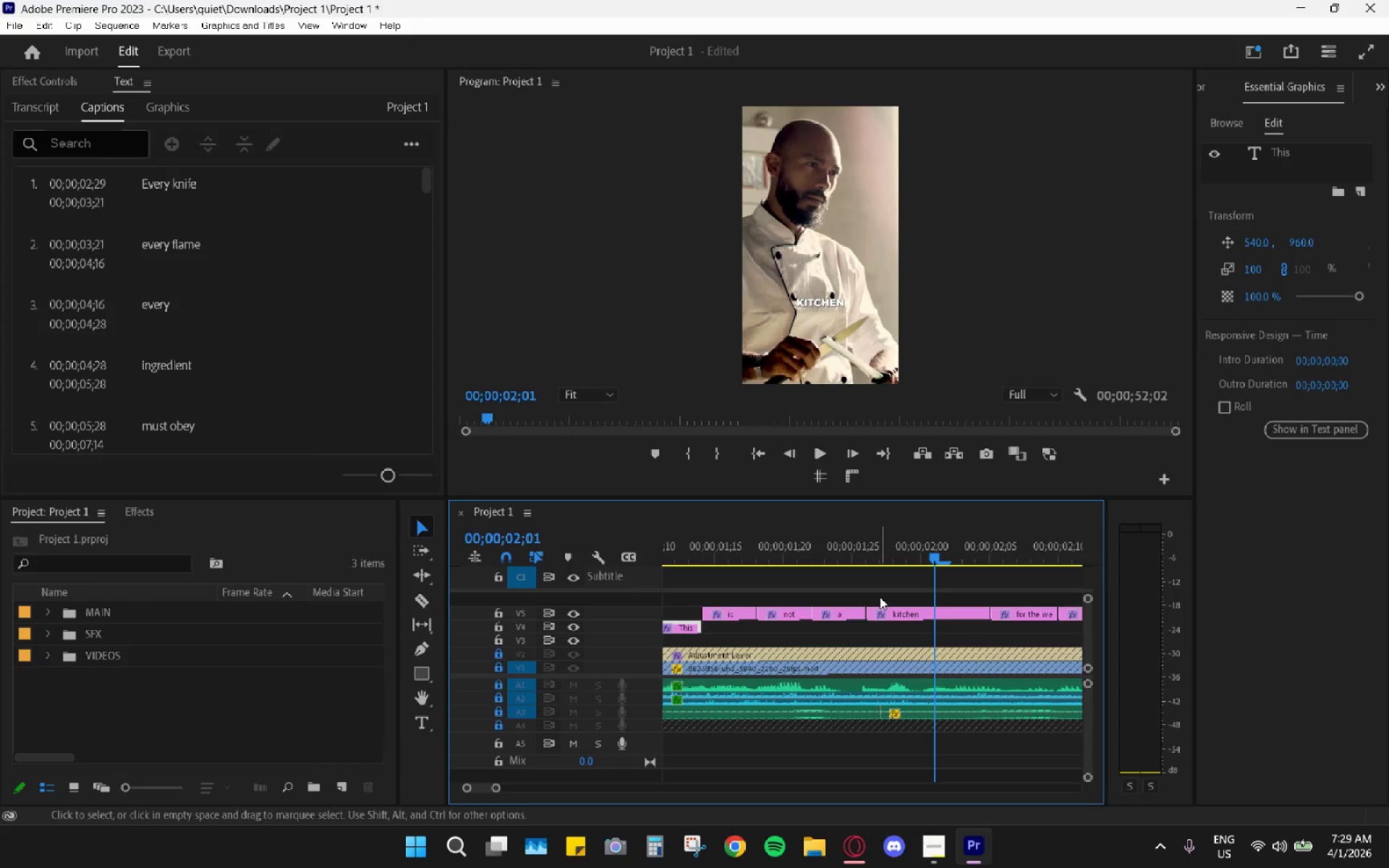 
key(Control+Z)
 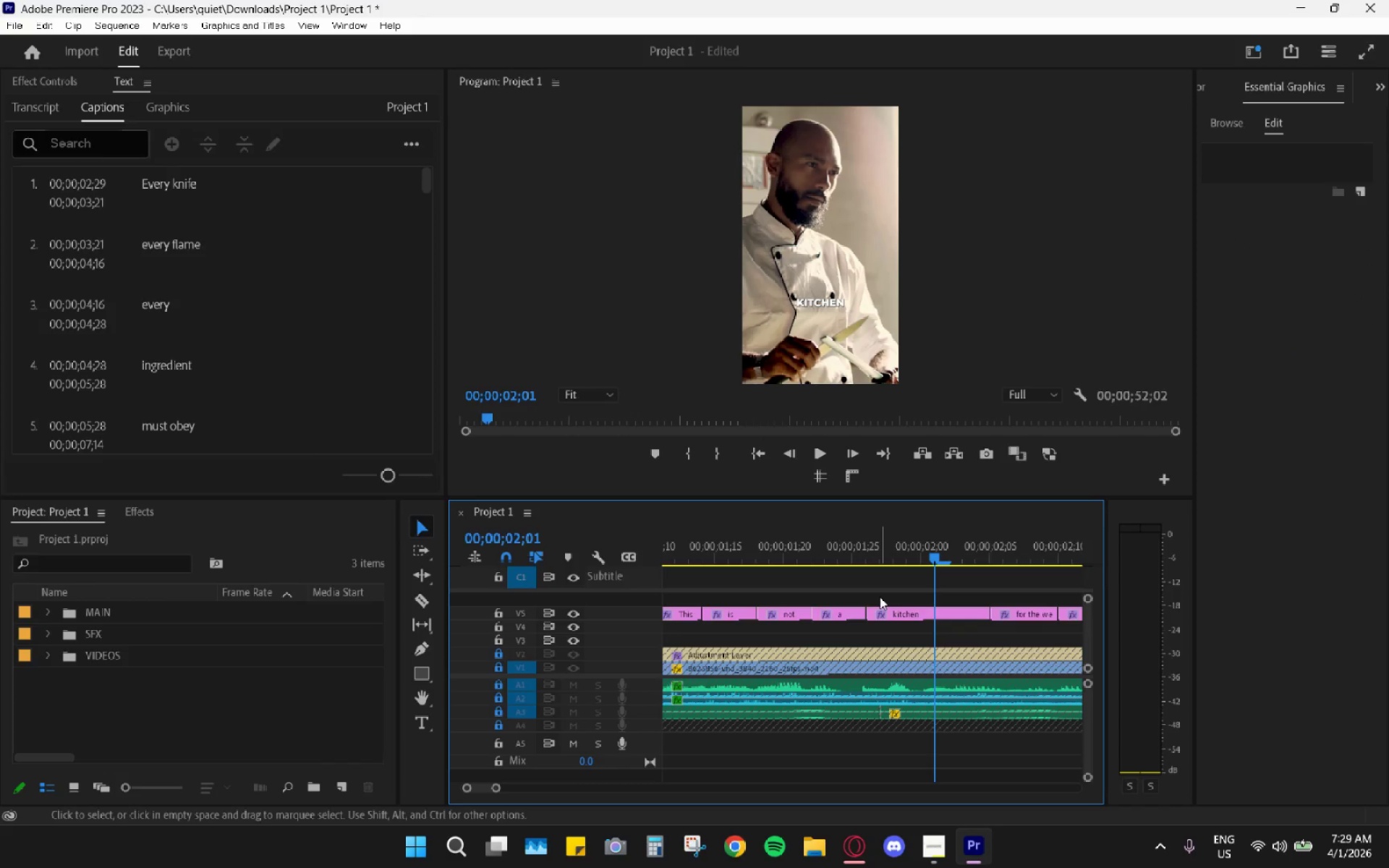 
key(Control+Z)
 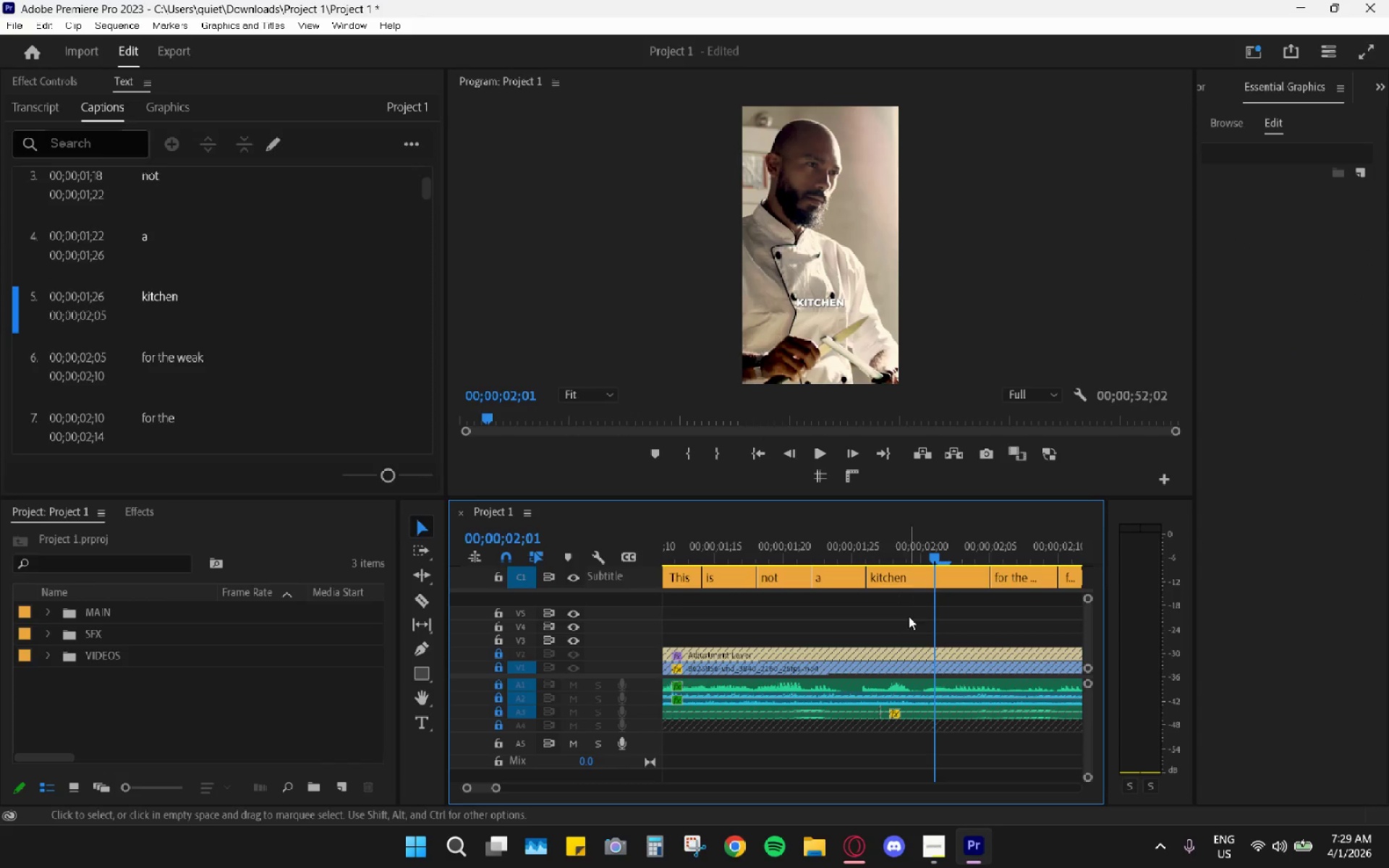 
hold_key(key=AltLeft, duration=0.72)
scroll: coordinate [935, 629], scroll_direction: down, amount: 10.0
 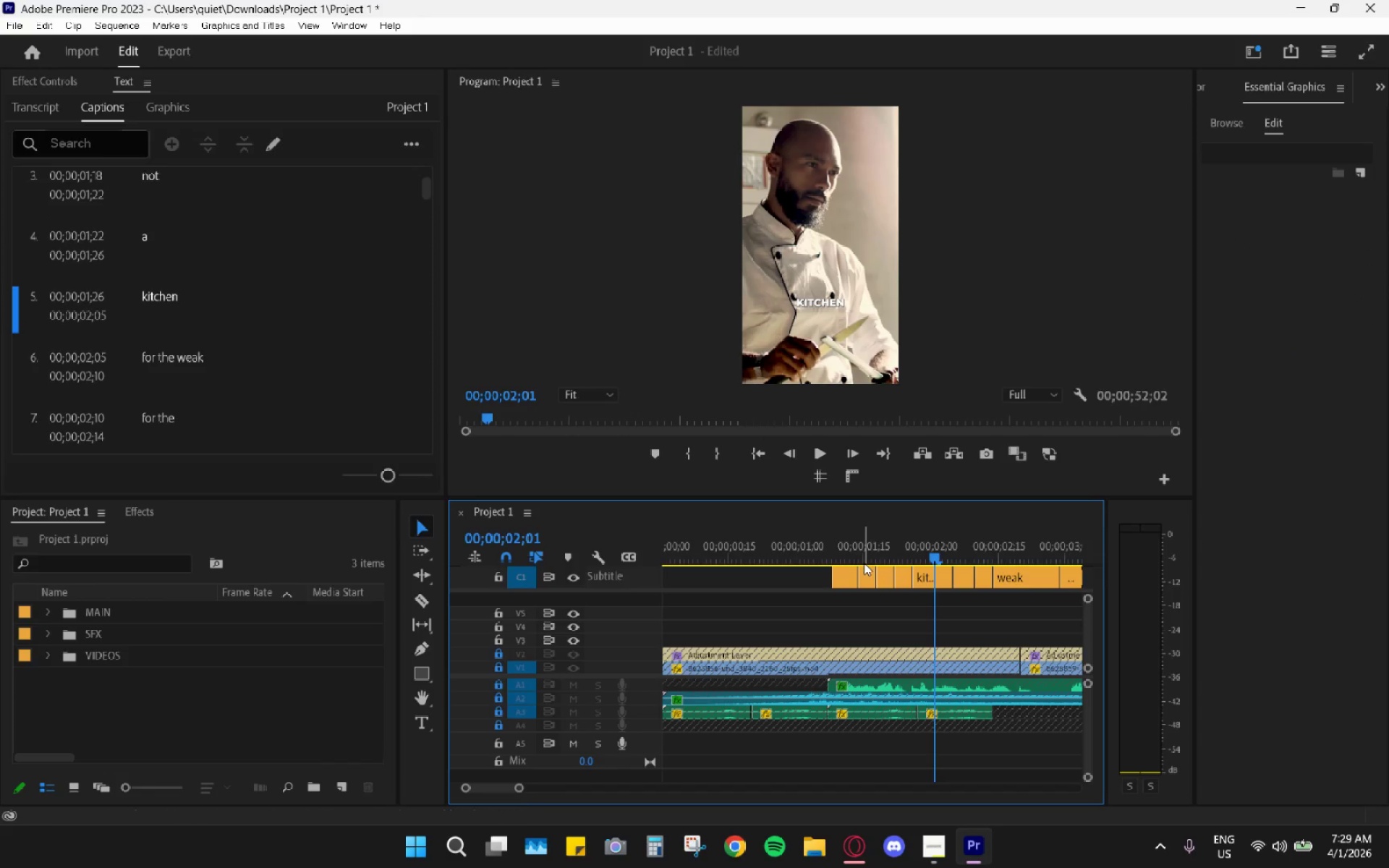 
left_click_drag(start_coordinate=[853, 557], to_coordinate=[979, 561])
 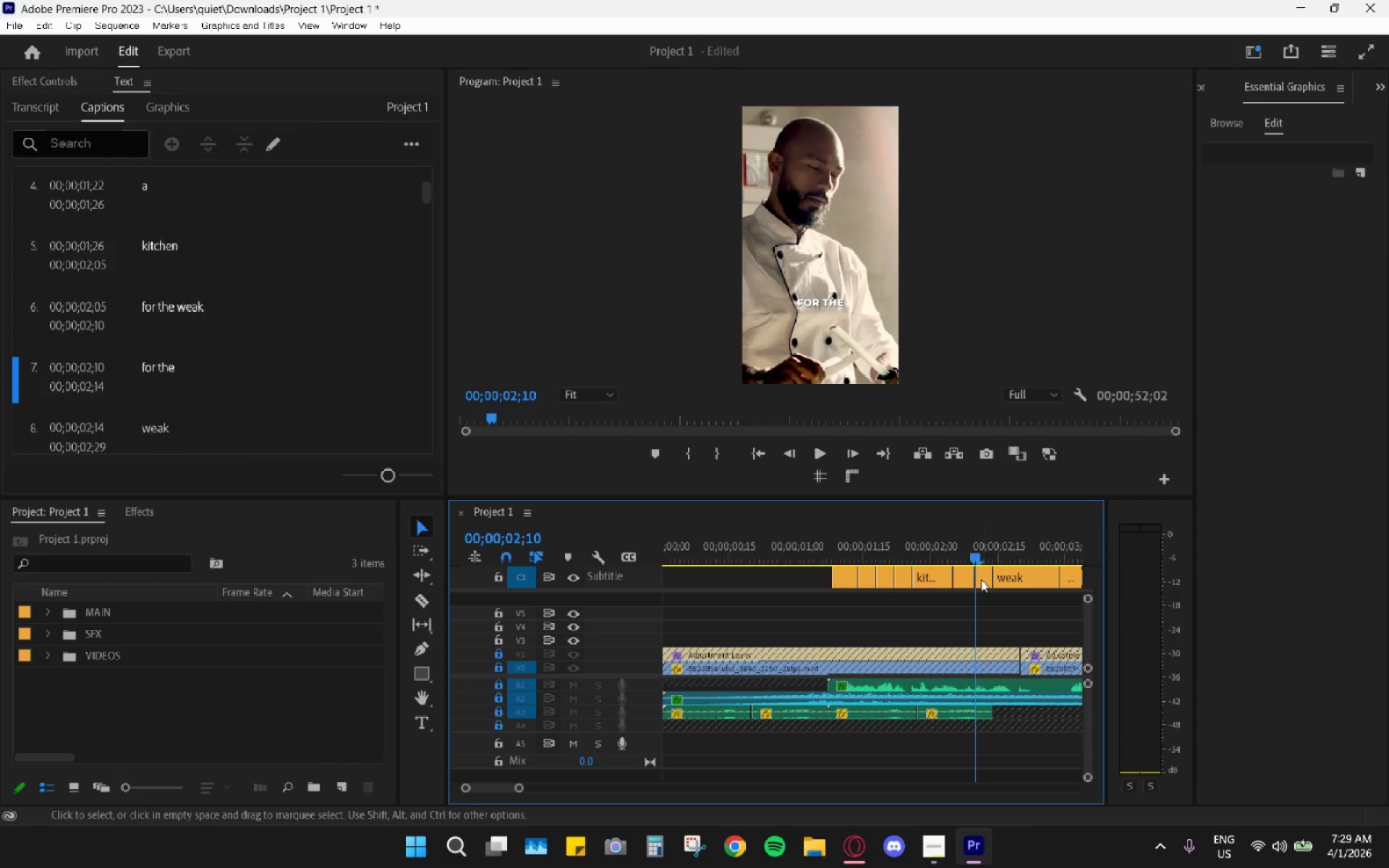 
key(Space)
 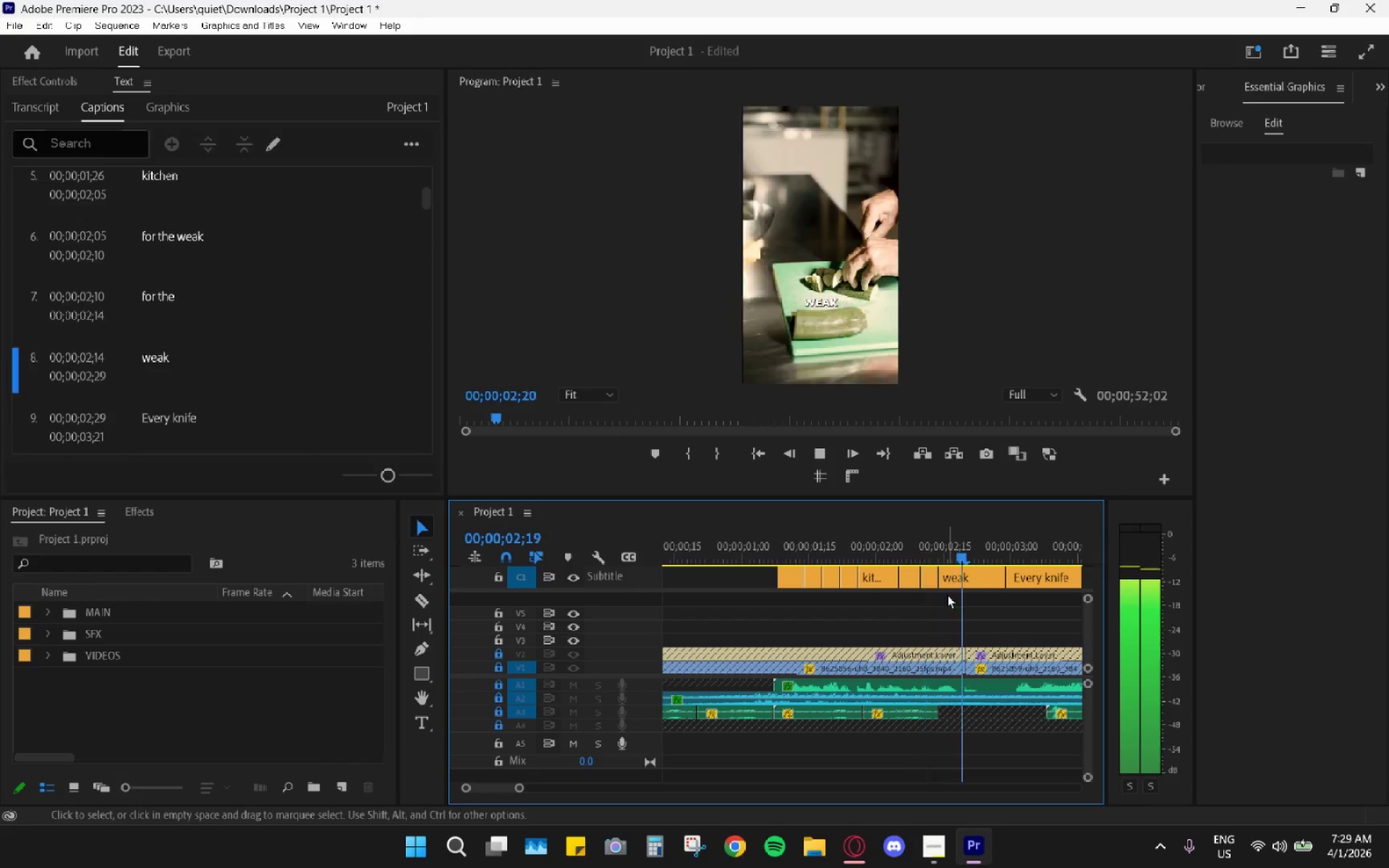 
scroll: coordinate [981, 581], scroll_direction: down, amount: 2.0
 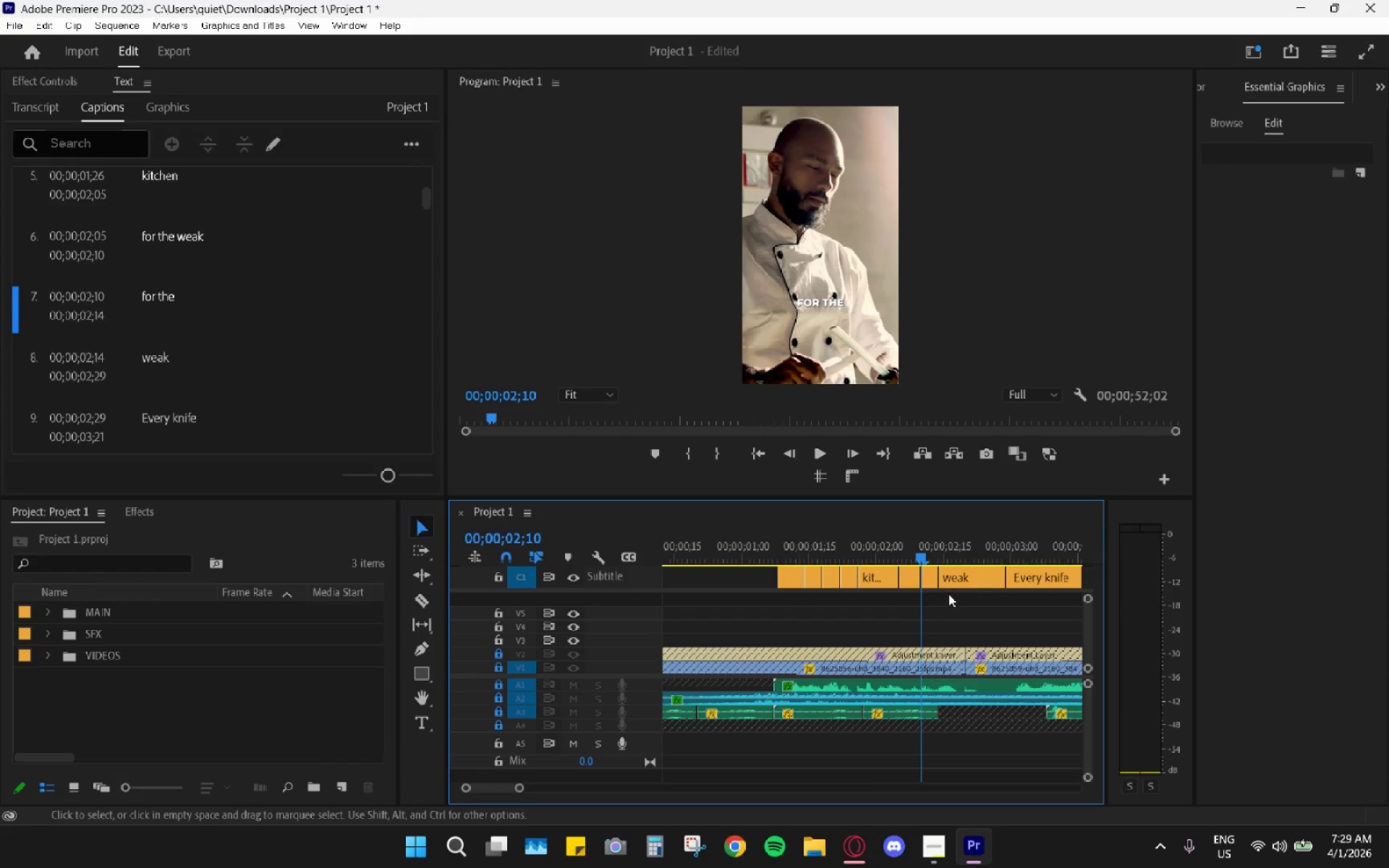 
key(Space)
 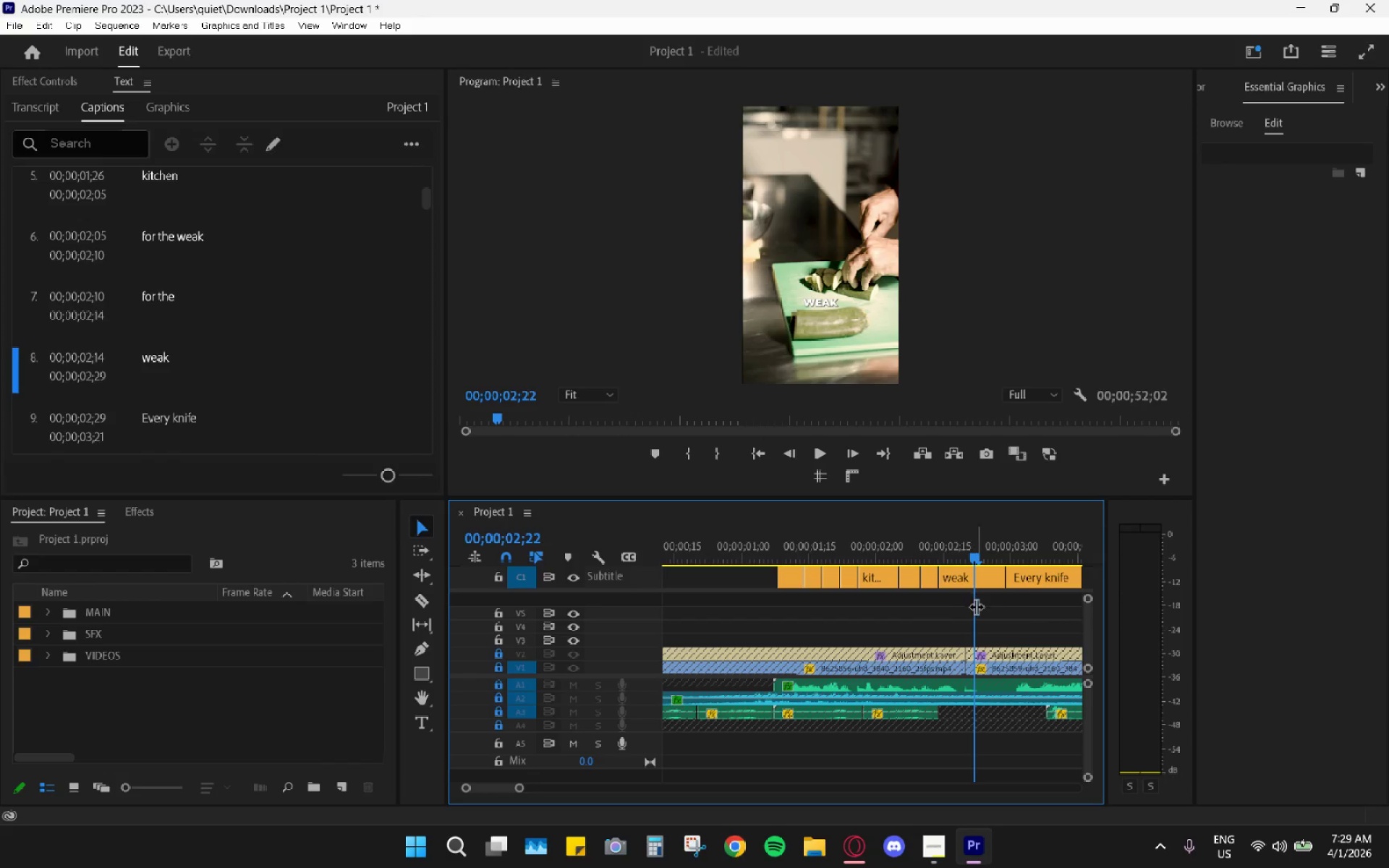 
key(Space)
 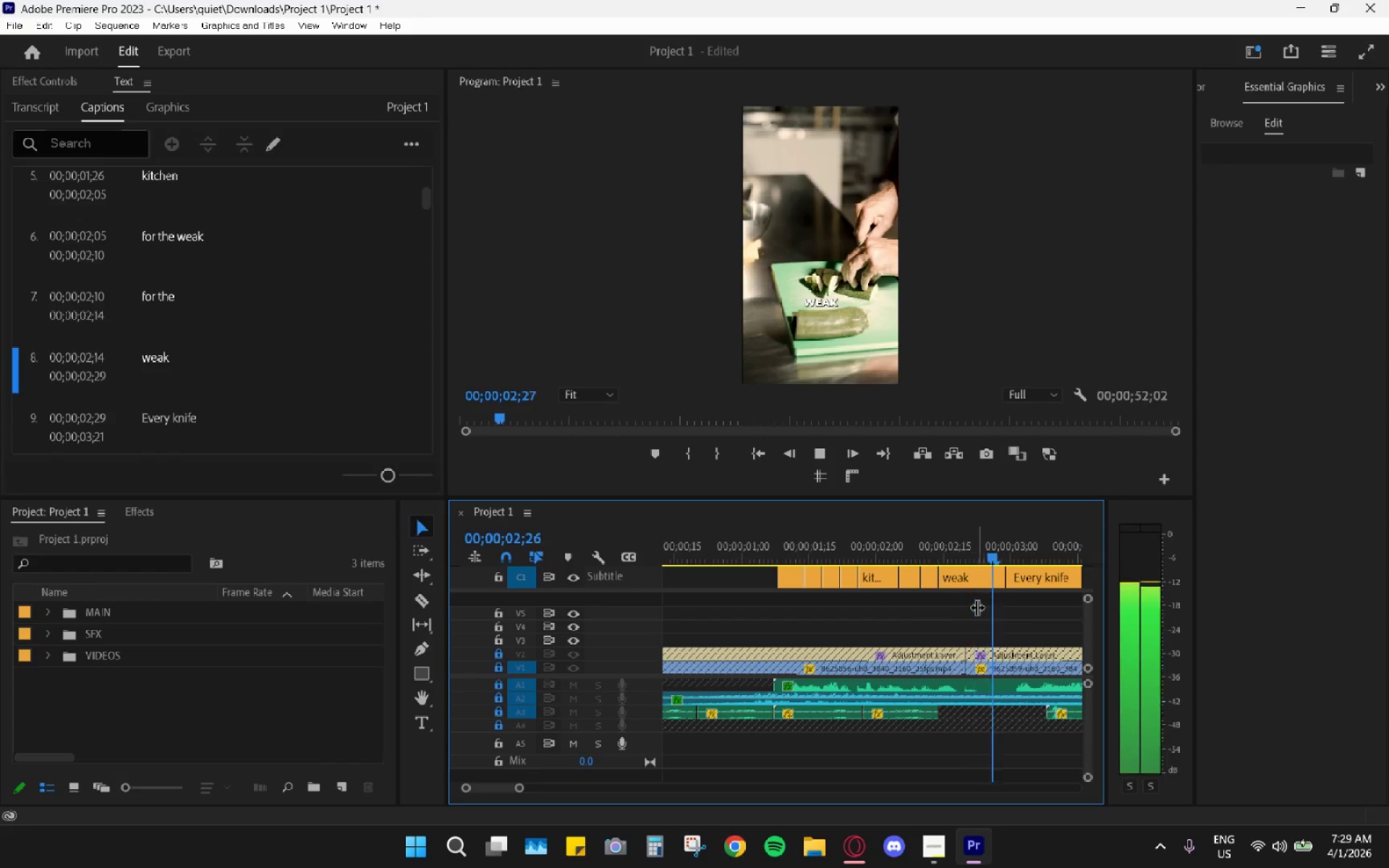 
key(Space)
 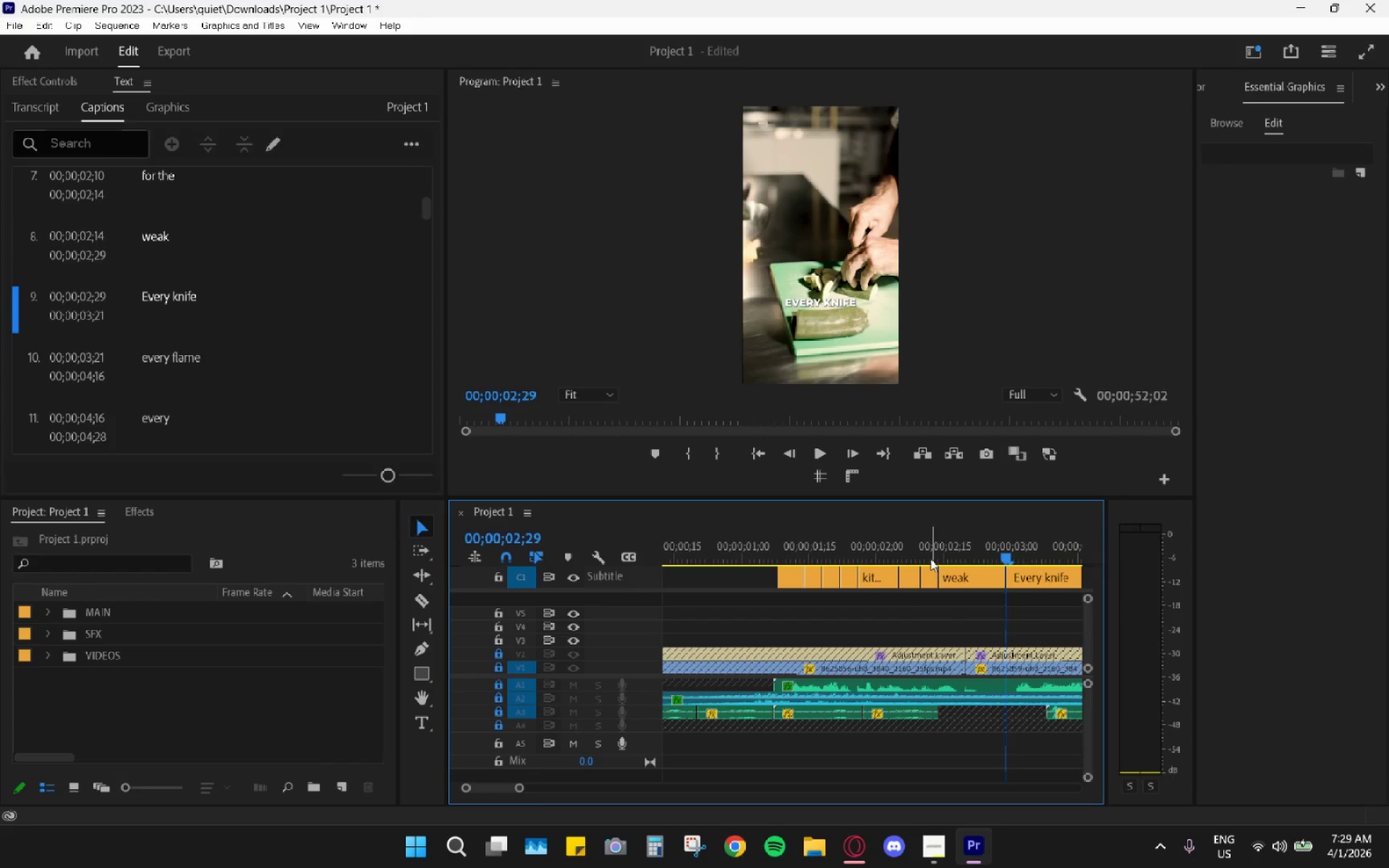 
left_click_drag(start_coordinate=[892, 542], to_coordinate=[826, 539])
 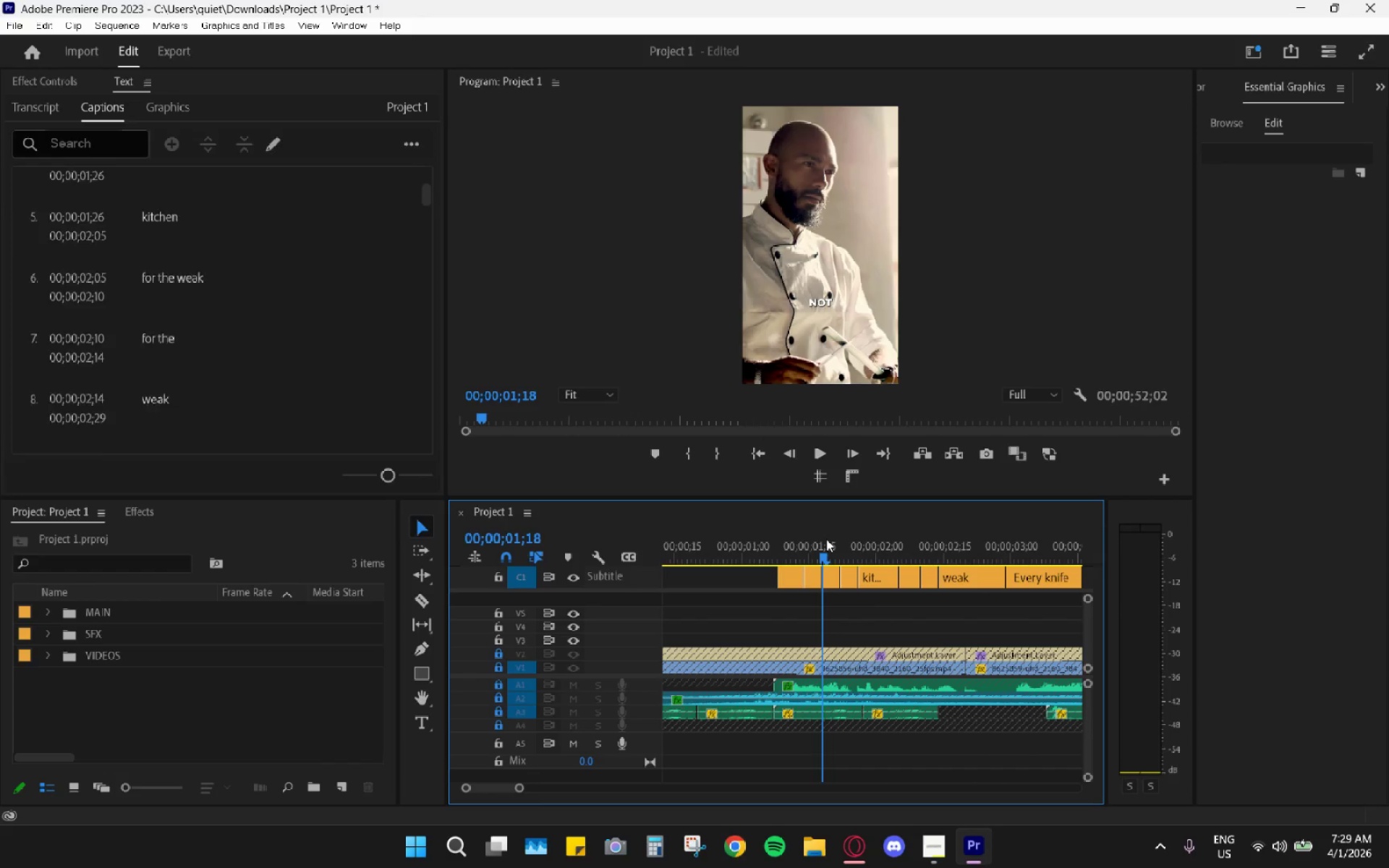 
key(Space)
 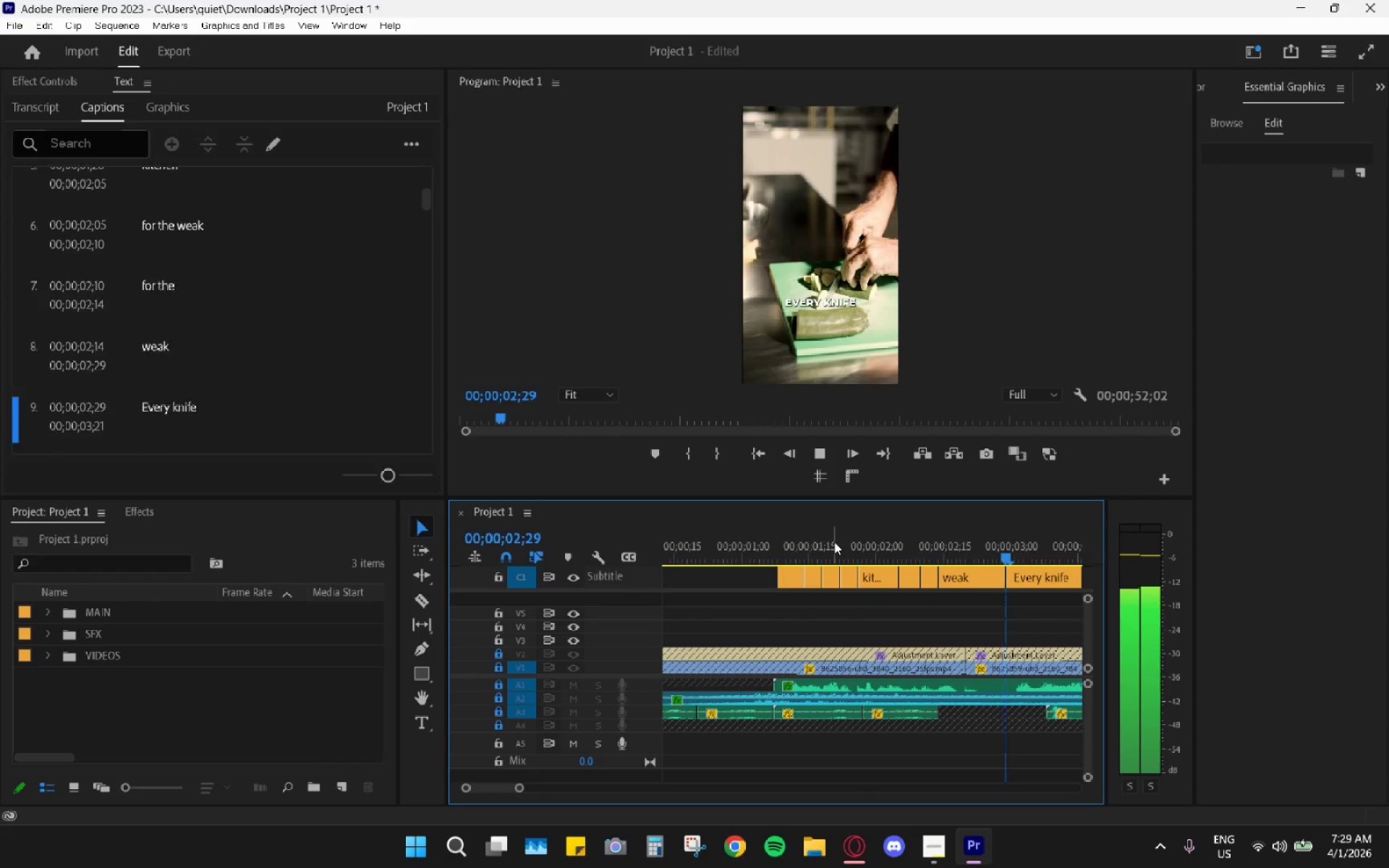 
key(Space)
 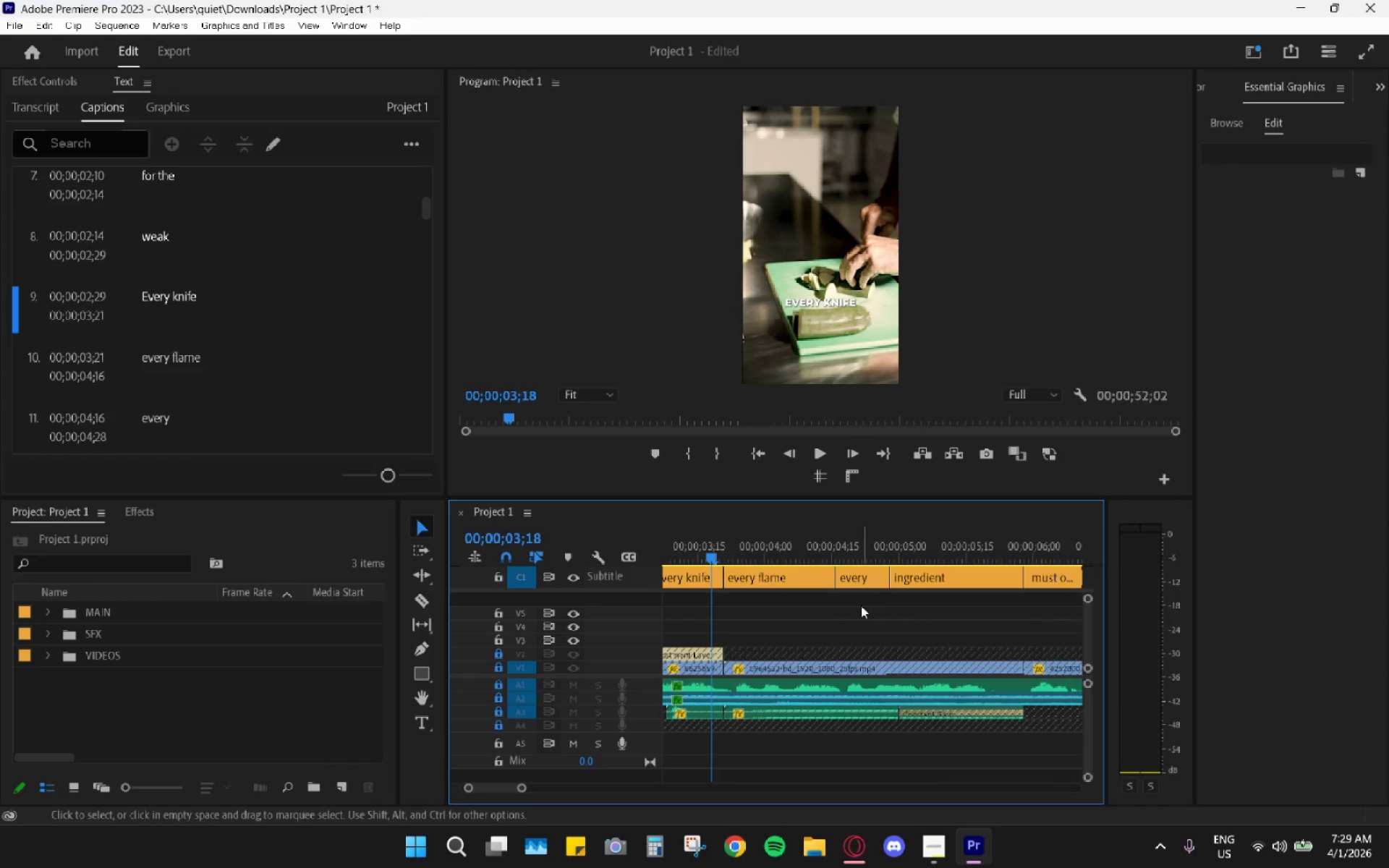 
scroll: coordinate [856, 607], scroll_direction: up, amount: 14.0
 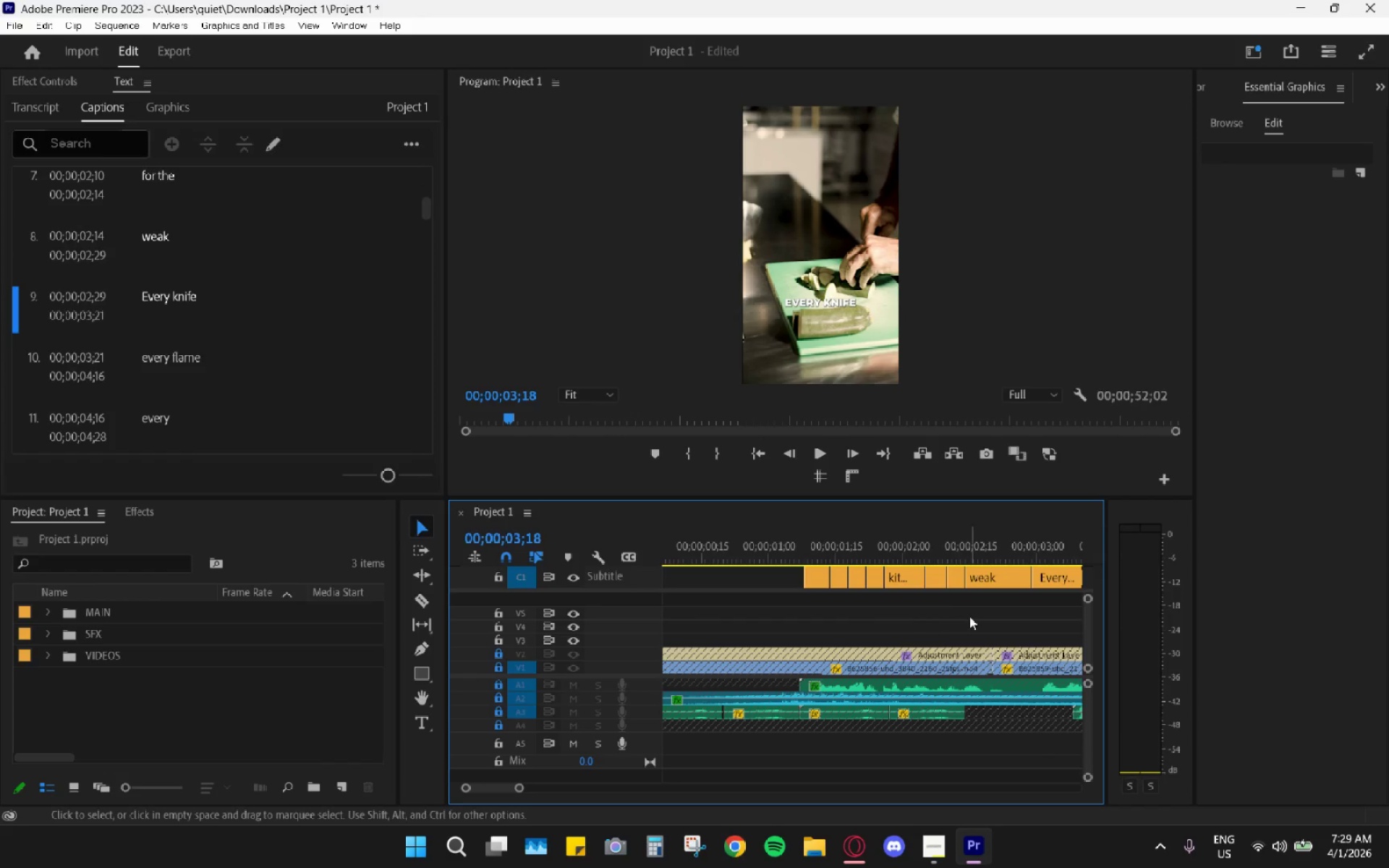 
left_click_drag(start_coordinate=[969, 616], to_coordinate=[840, 566])
 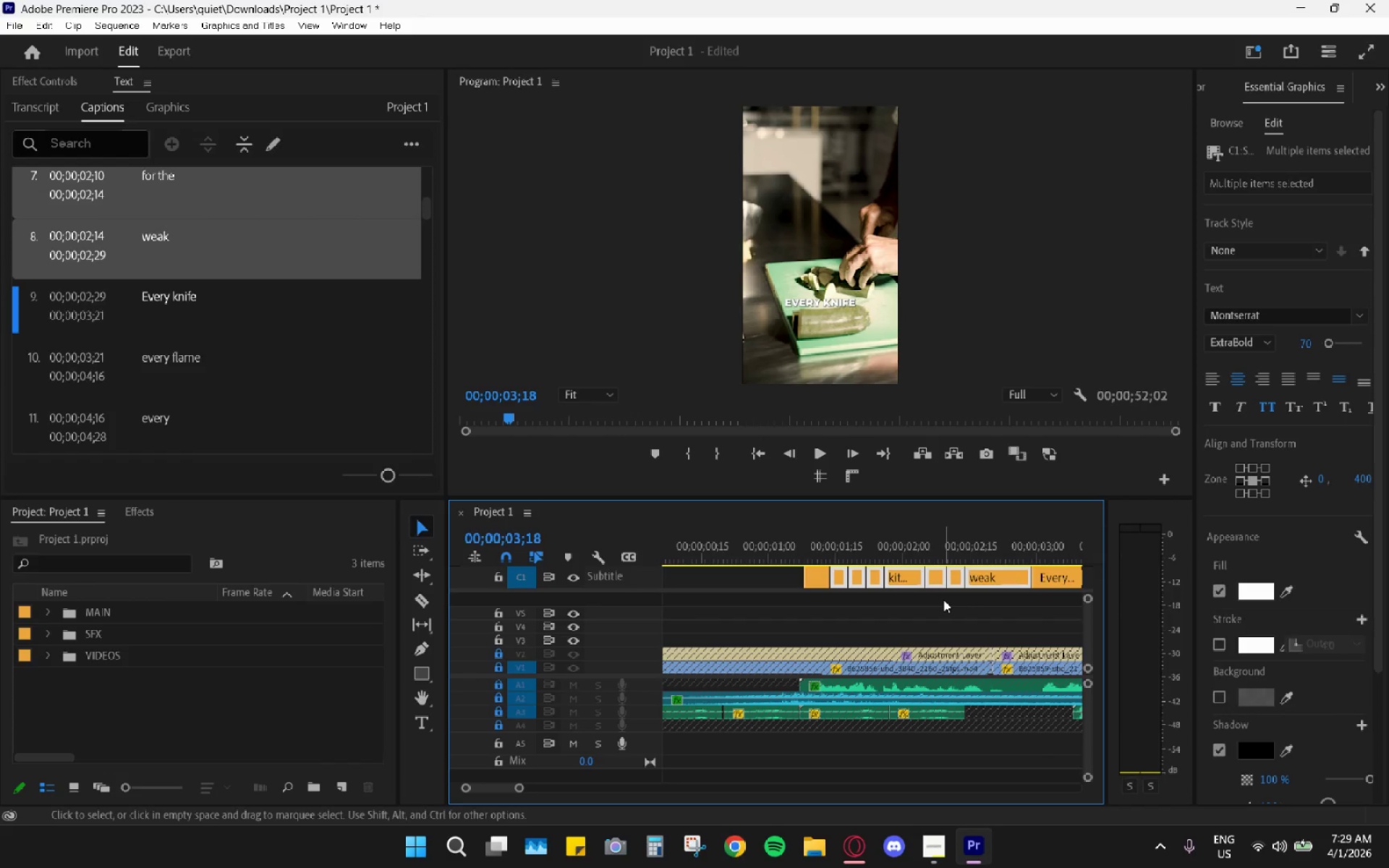 
key(Control+Z)
 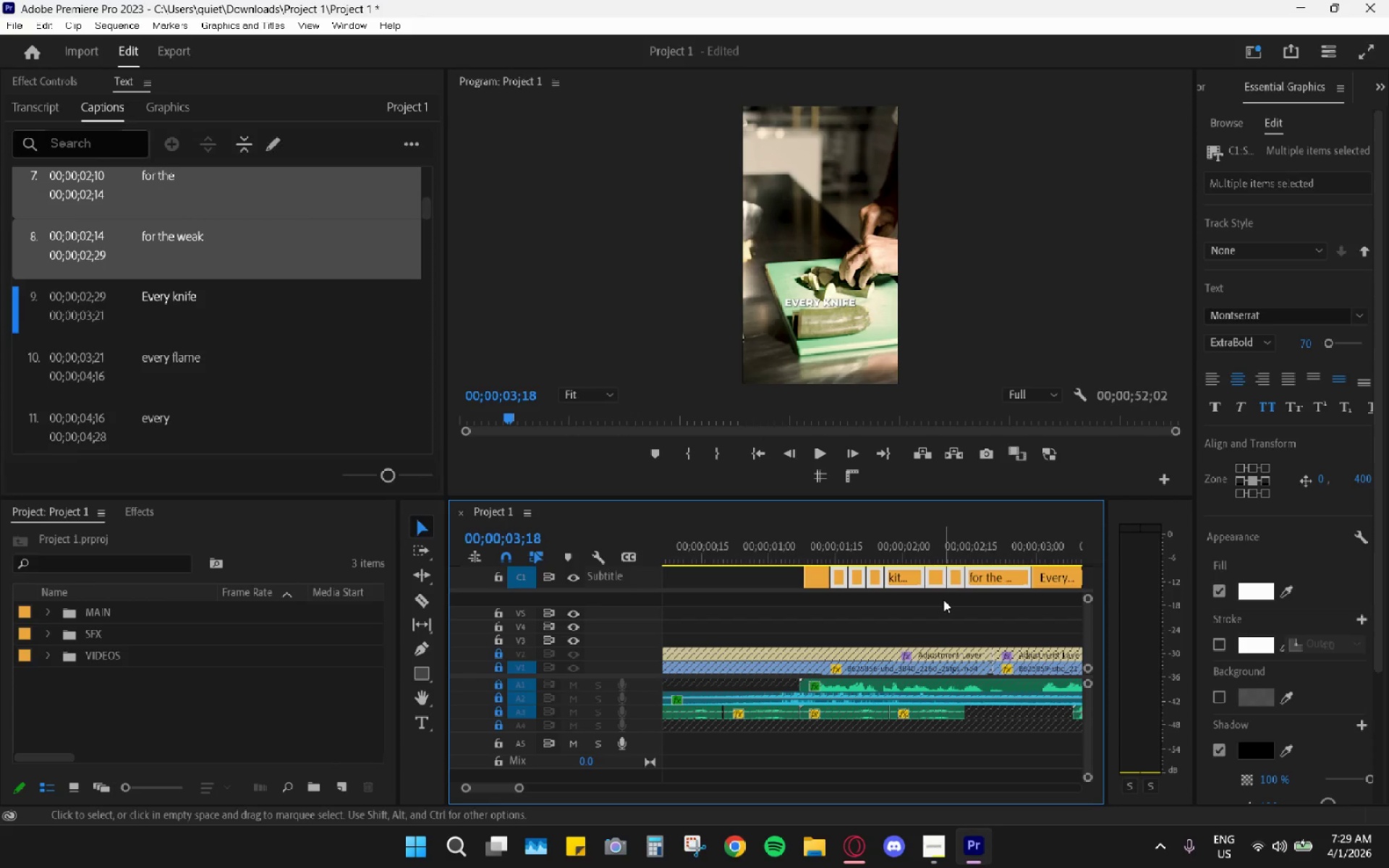 
hold_key(key=AltLeft, duration=0.42)
scroll: coordinate [943, 600], scroll_direction: down, amount: 4.0
 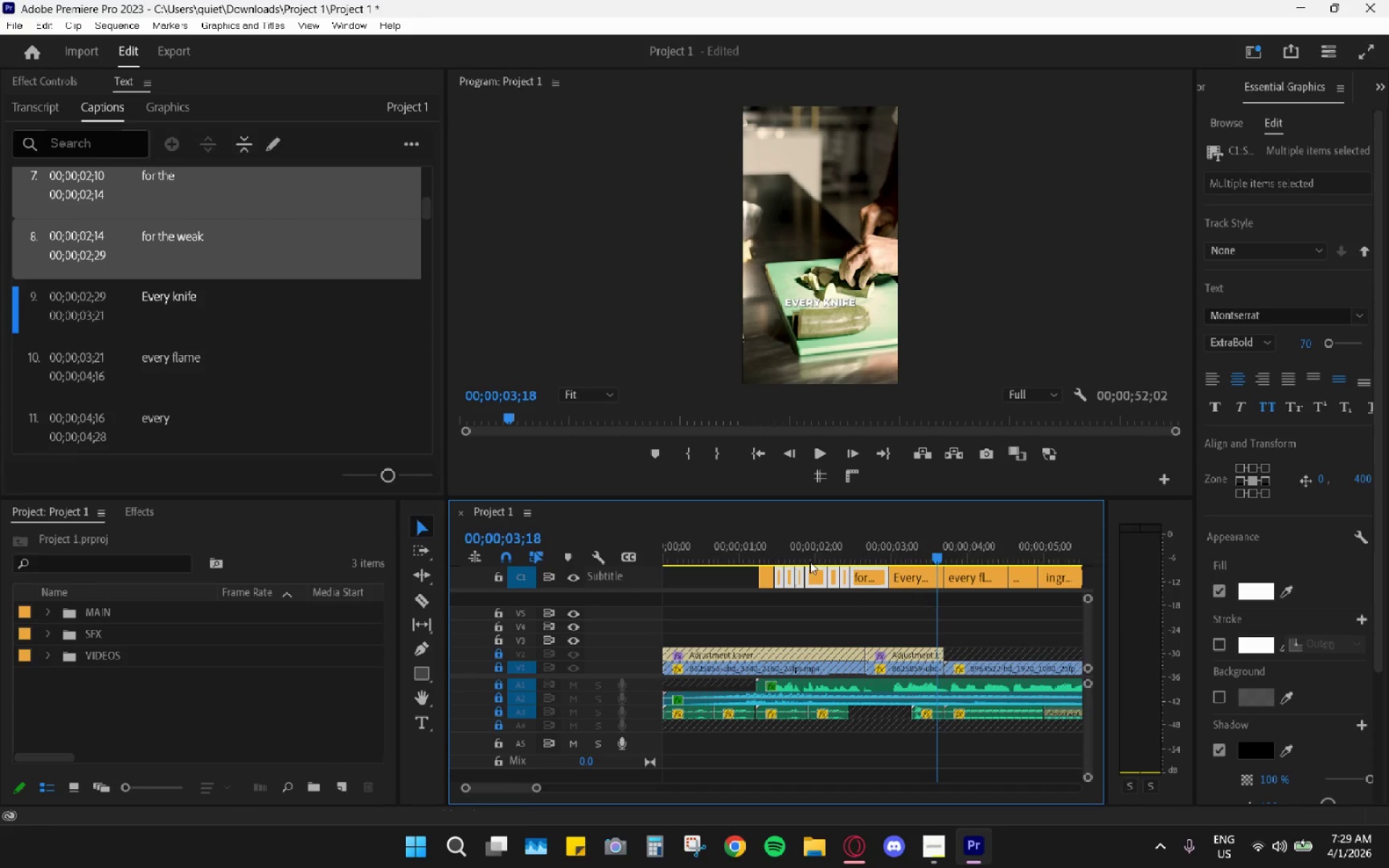 
key(Control+Shift+Z)
 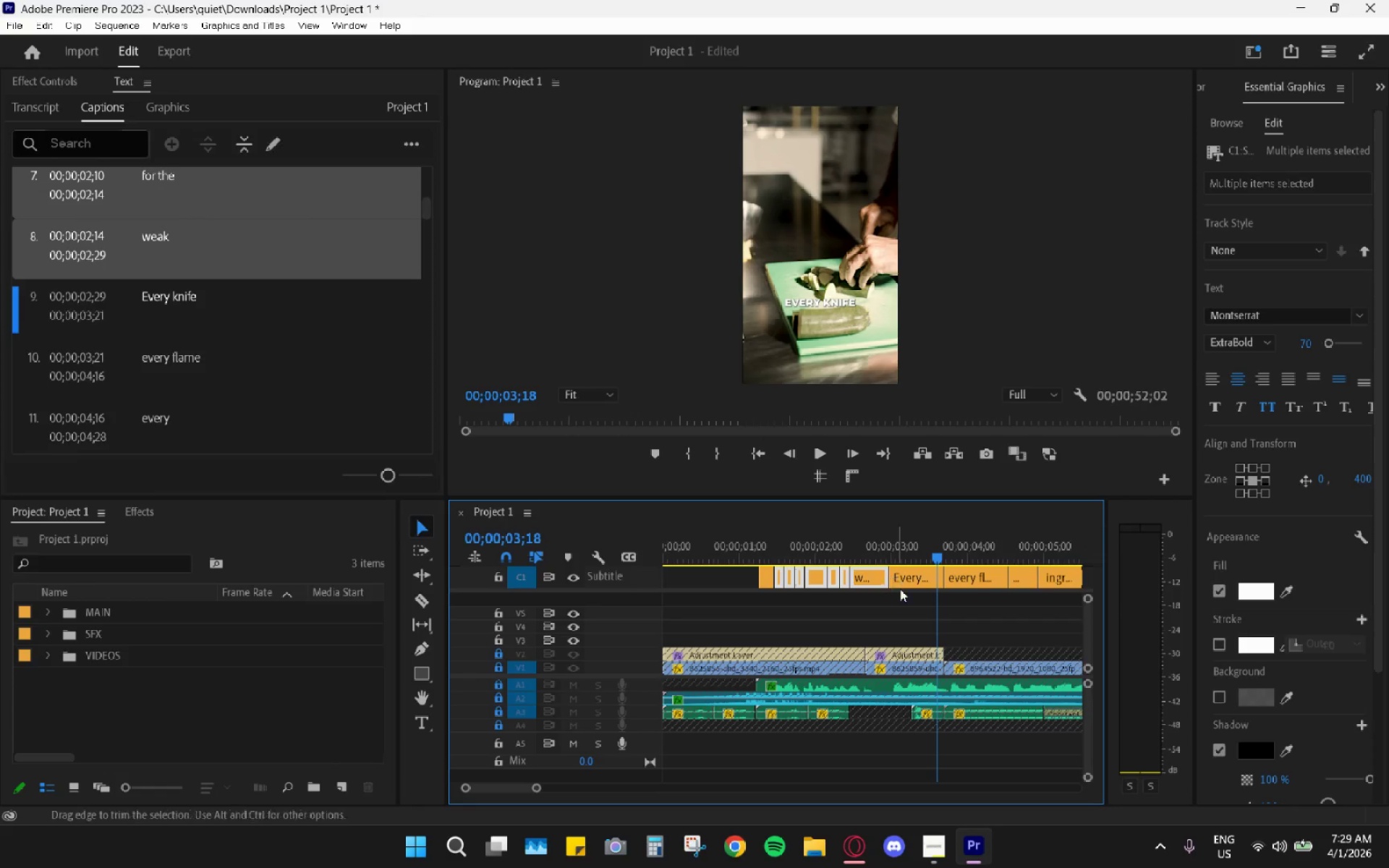 
key(Control+ControlLeft)
 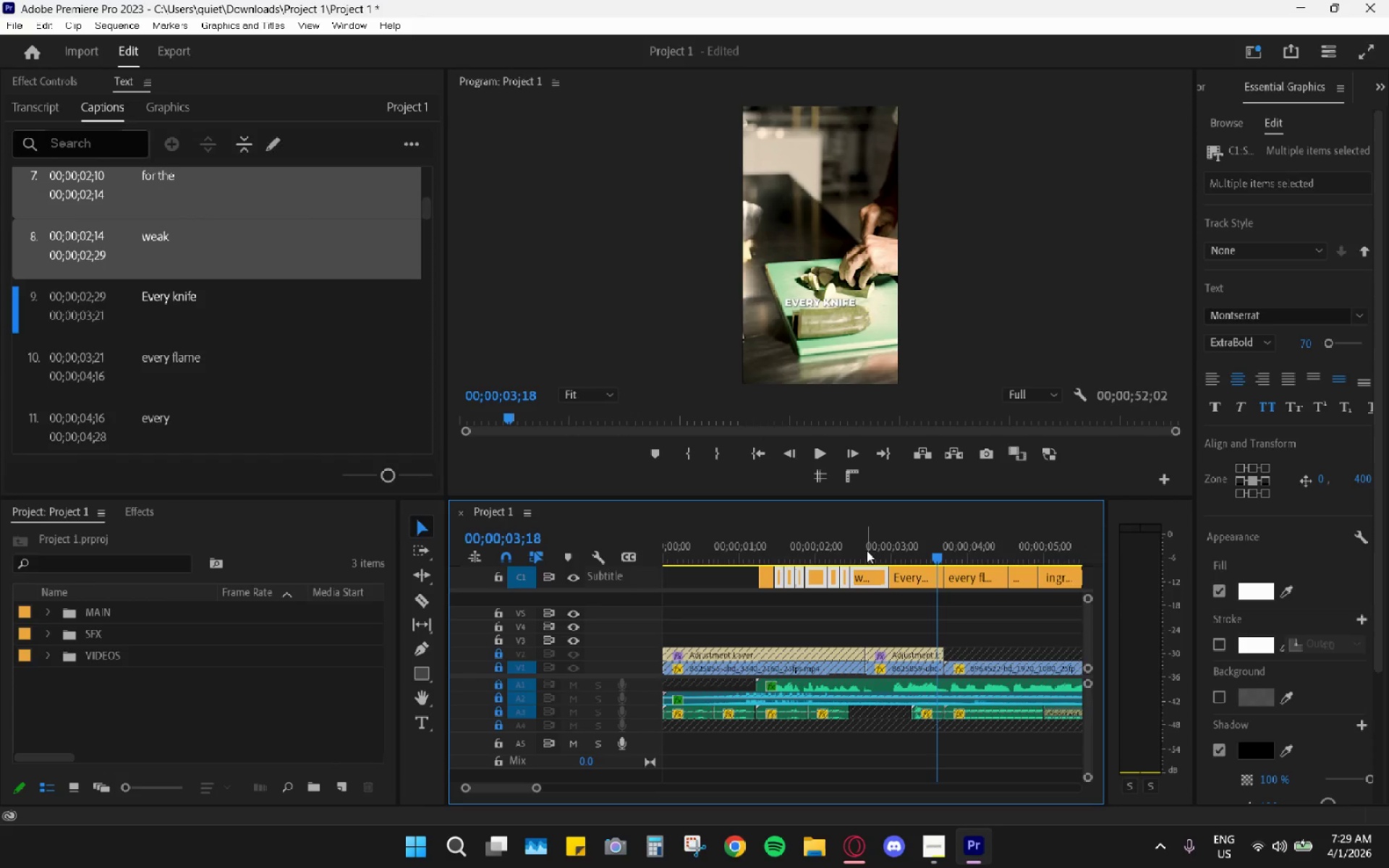 
left_click_drag(start_coordinate=[865, 549], to_coordinate=[858, 556])
 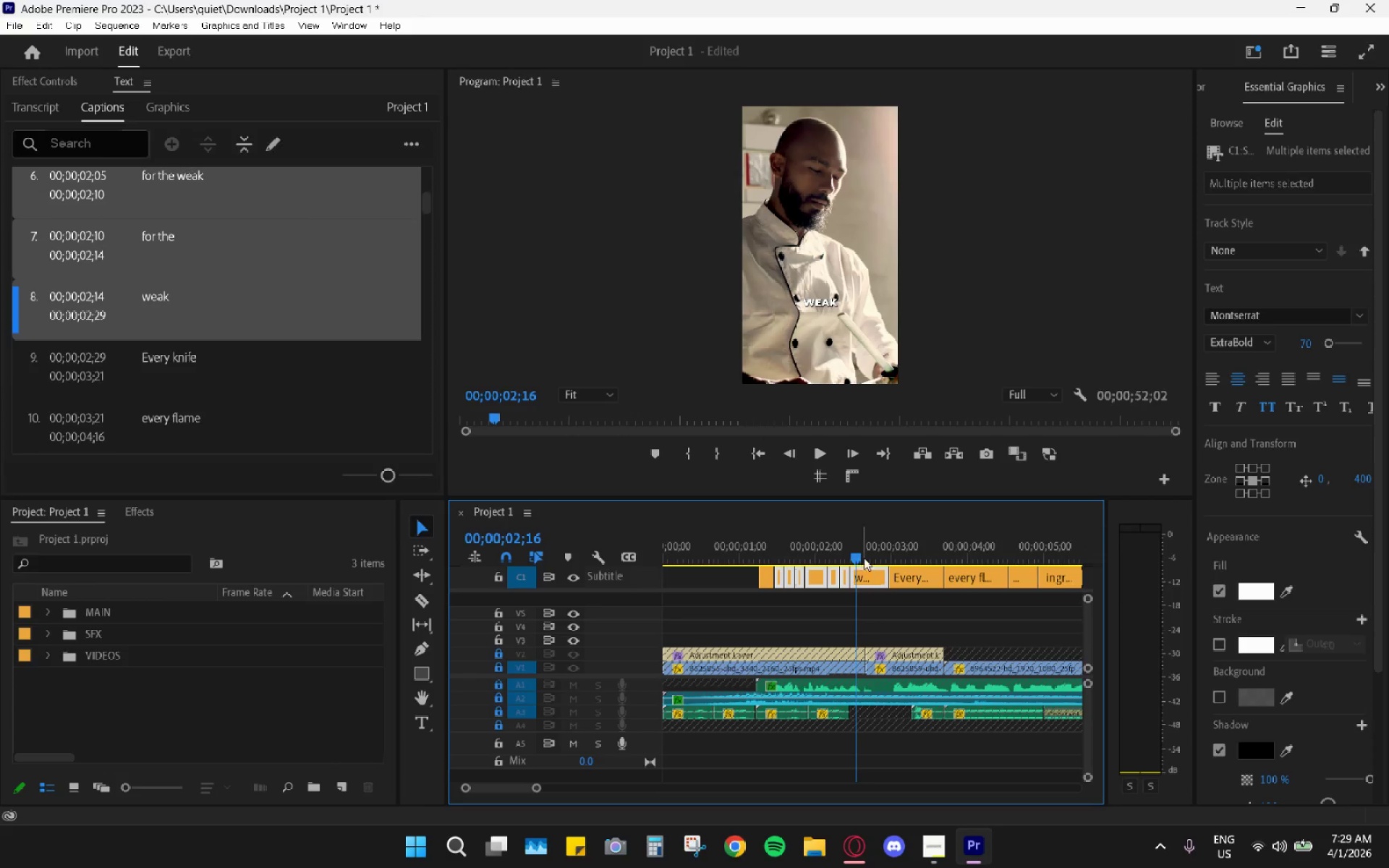 
key(Control+Shift+Z)
 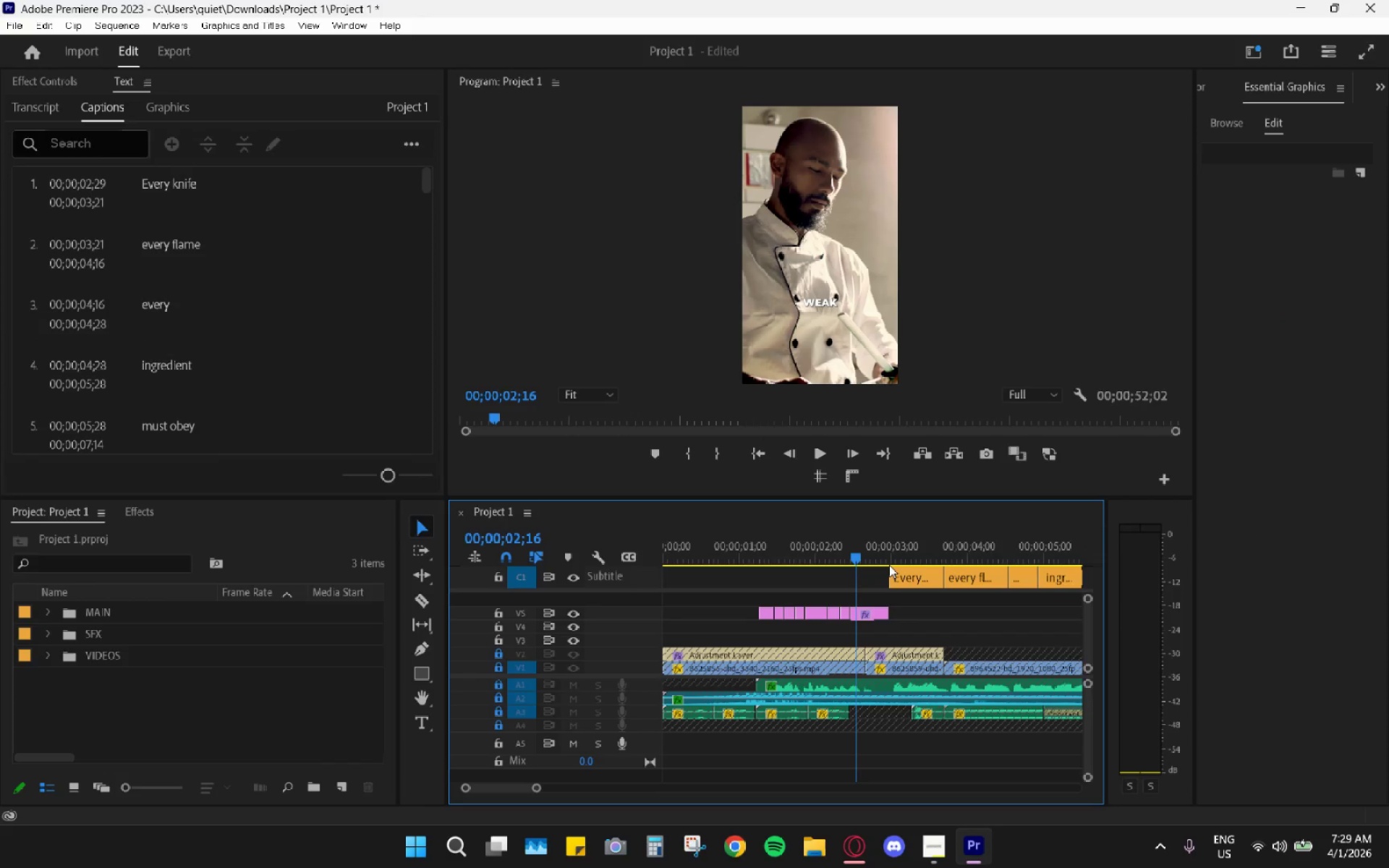 
key(Control+Z)
 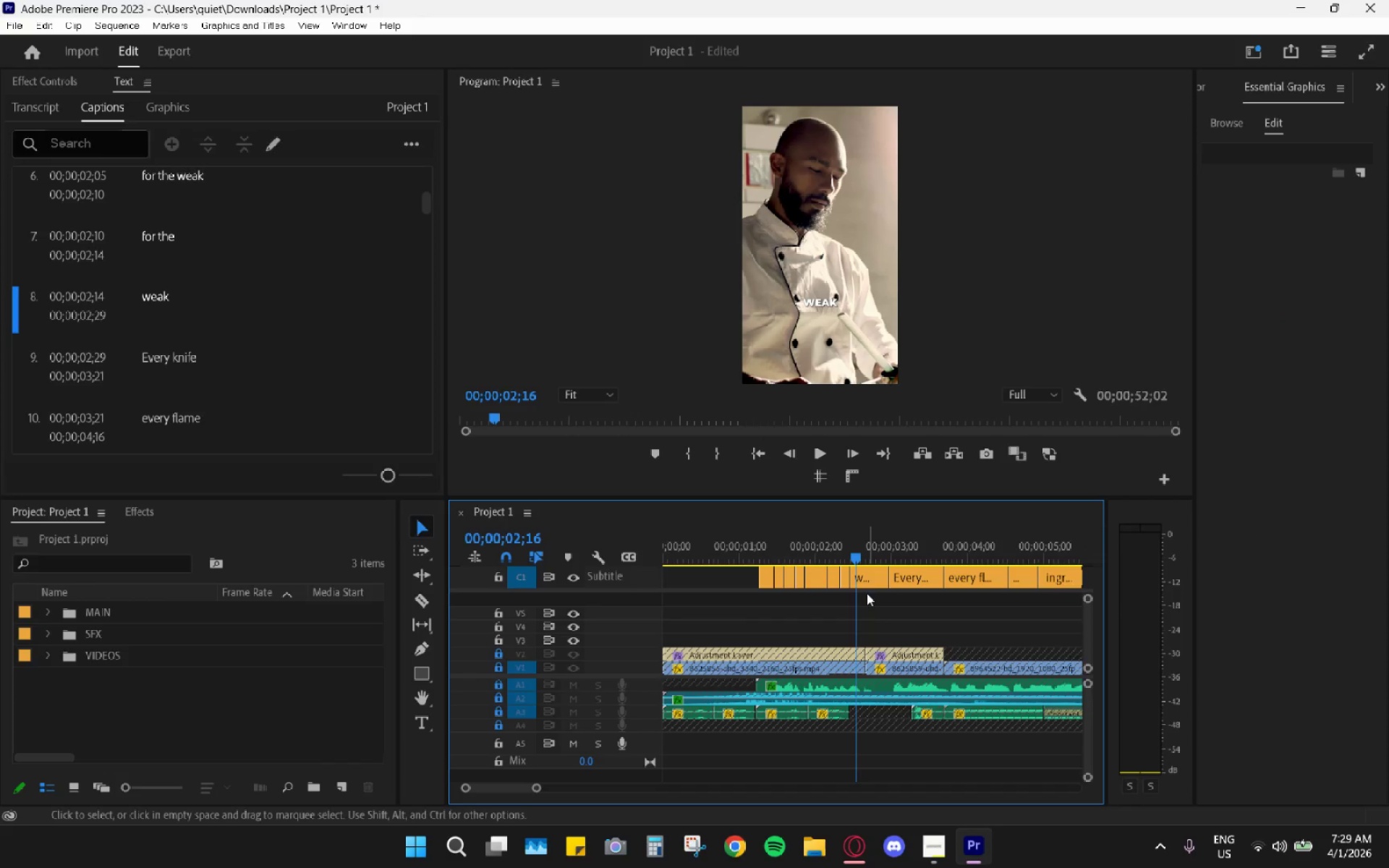 
hold_key(key=AltLeft, duration=1.16)
scroll: coordinate [866, 600], scroll_direction: down, amount: 25.0
 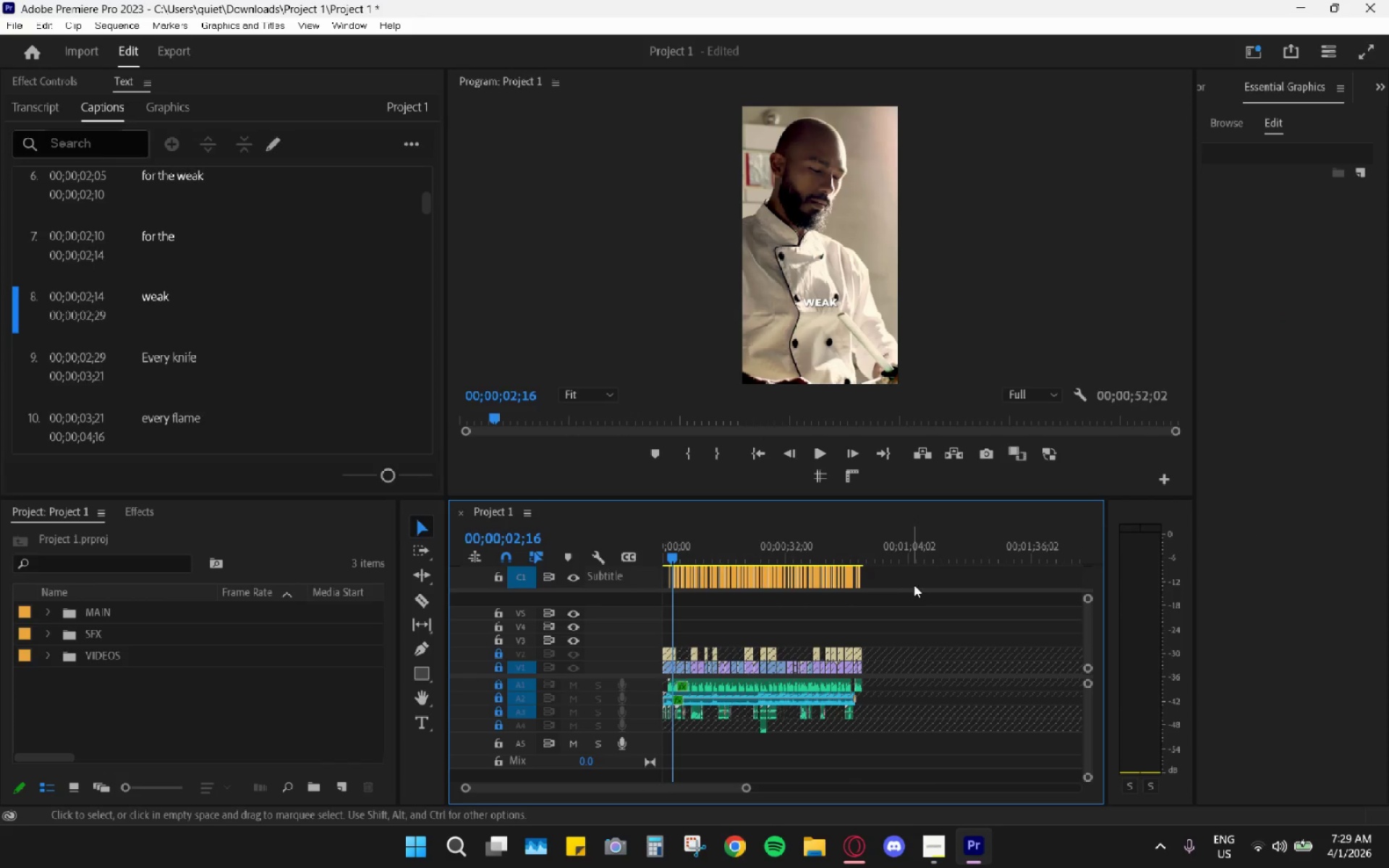 
left_click([905, 577])
 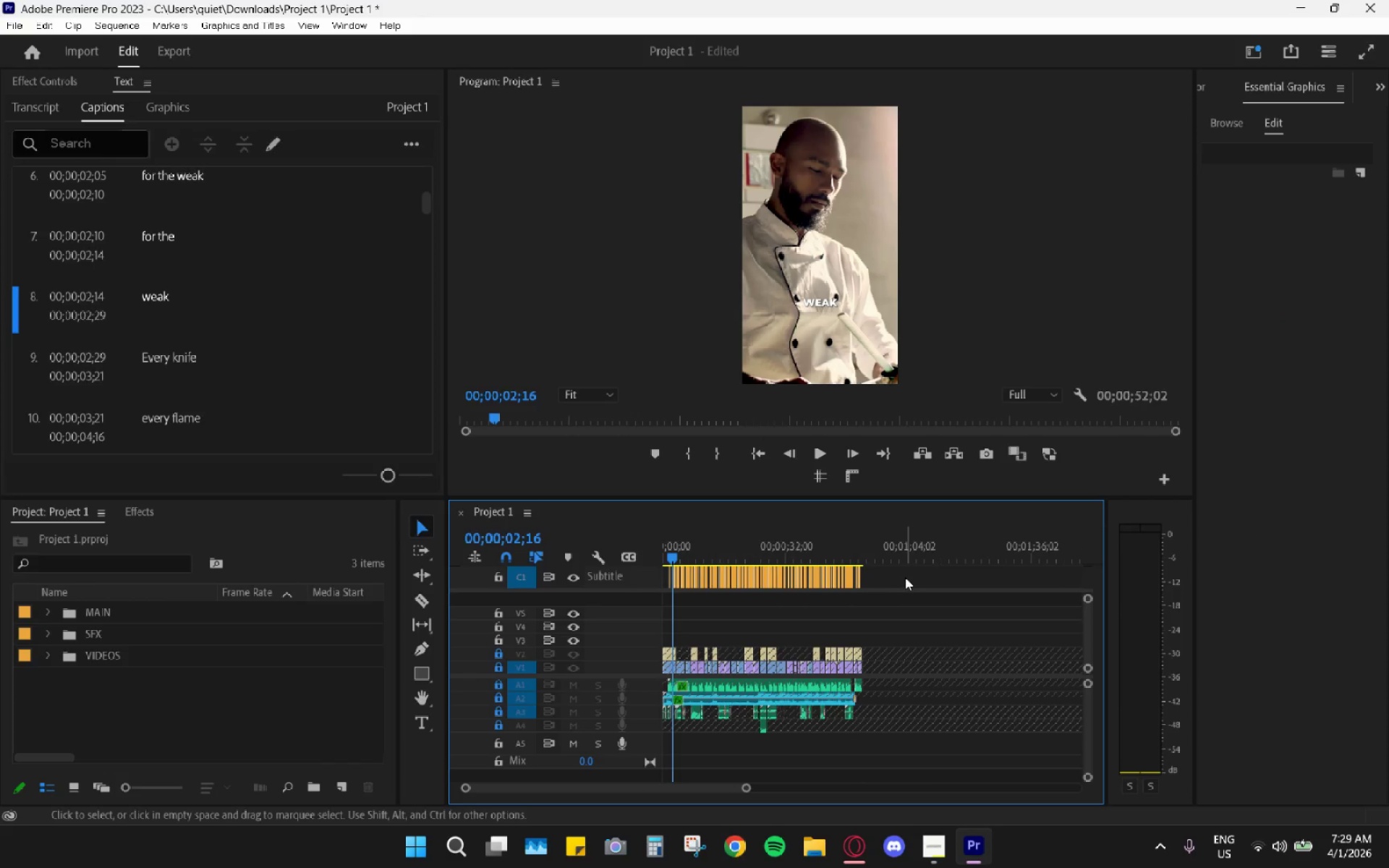 
left_click_drag(start_coordinate=[909, 576], to_coordinate=[646, 576])
 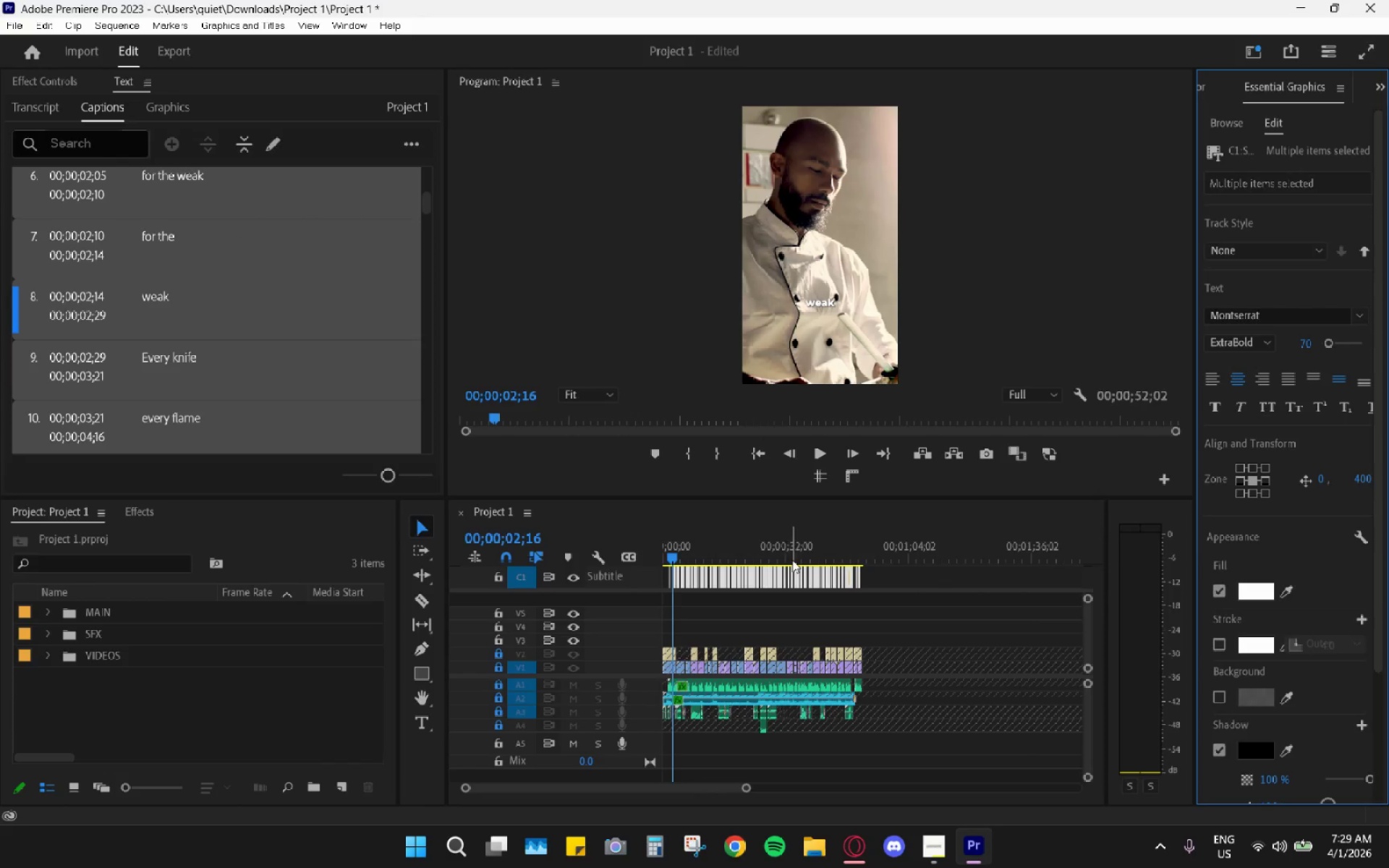 
left_click([1250, 342])
 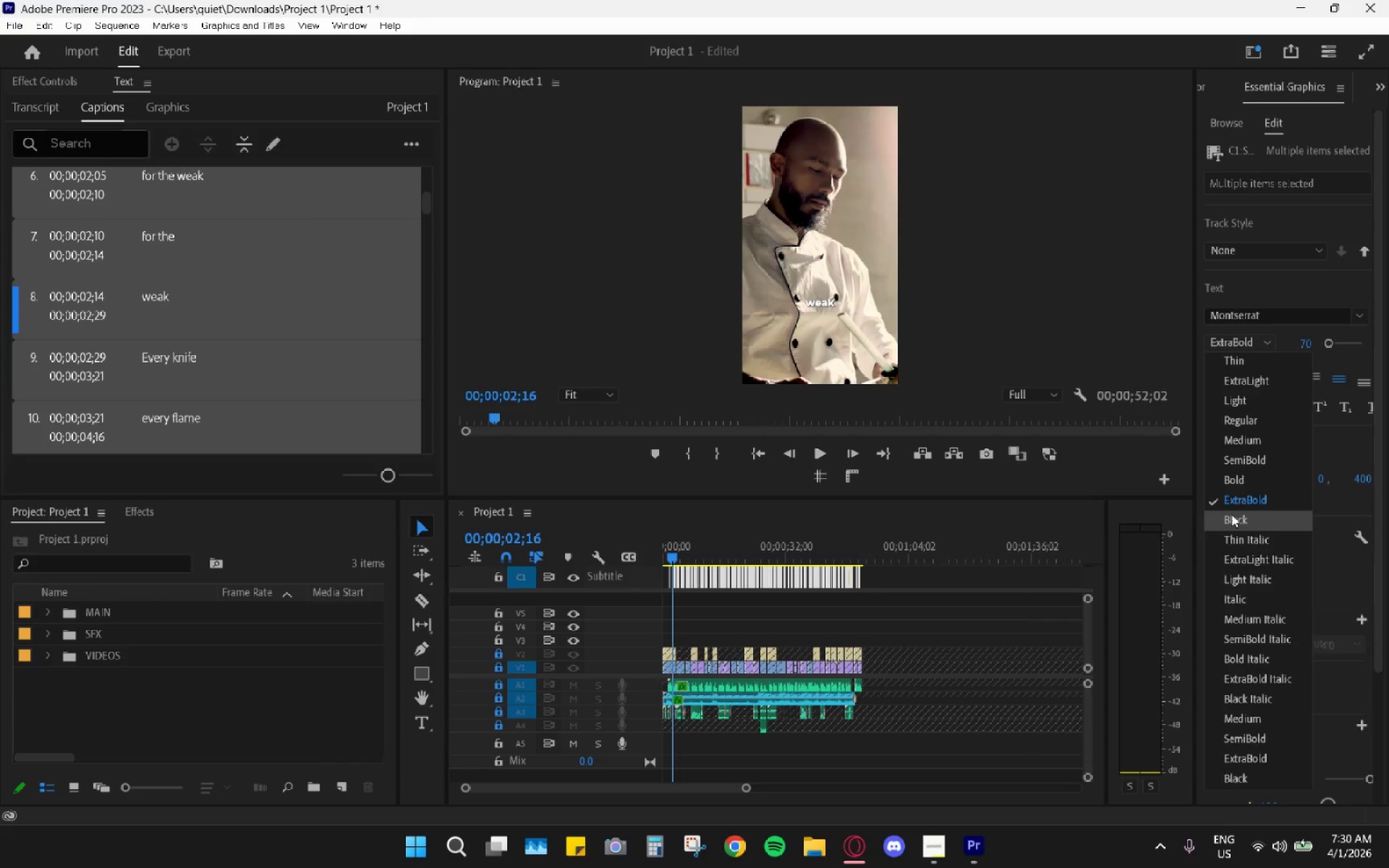 
wait(12.89)
 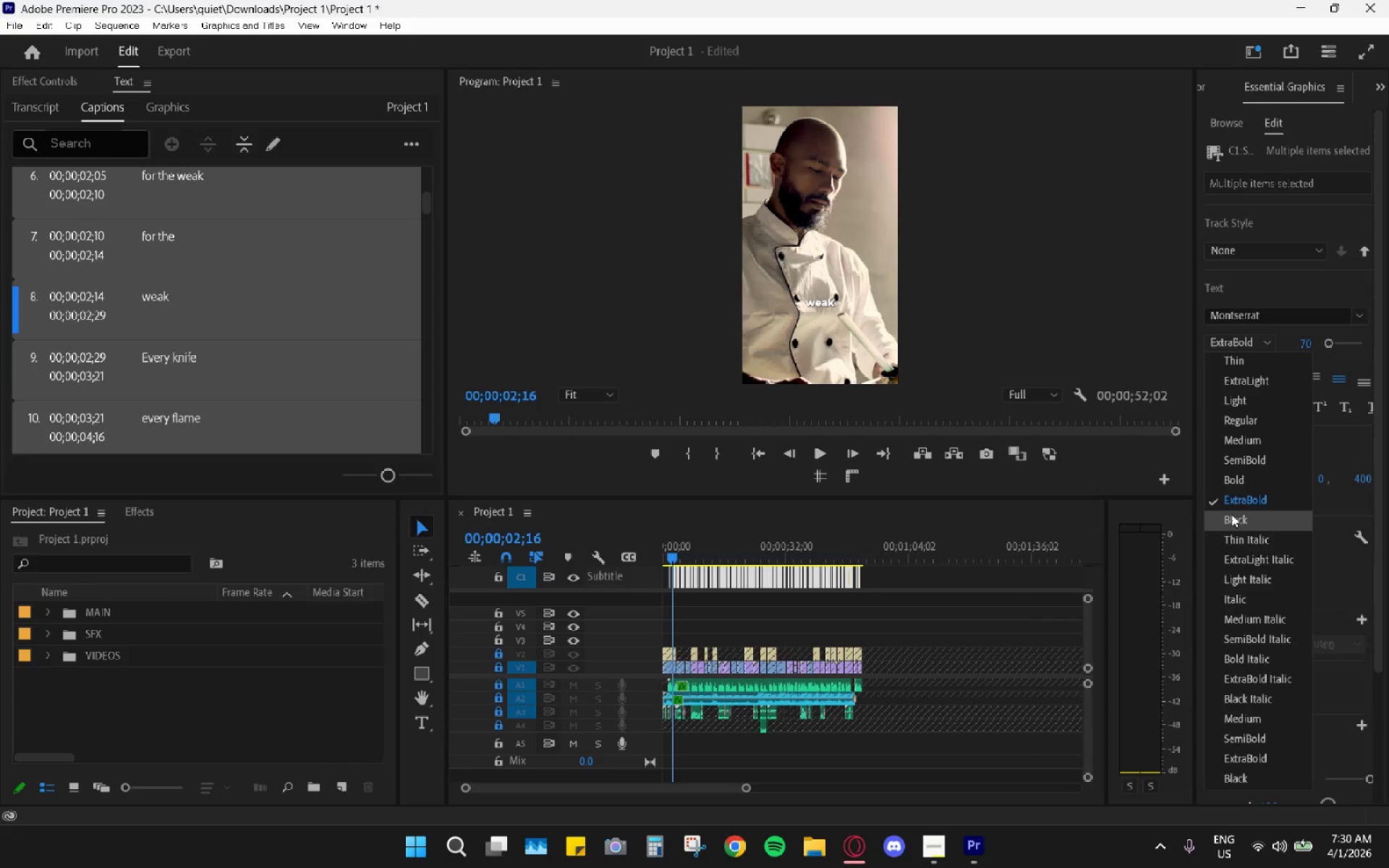 
left_click([1252, 365])
 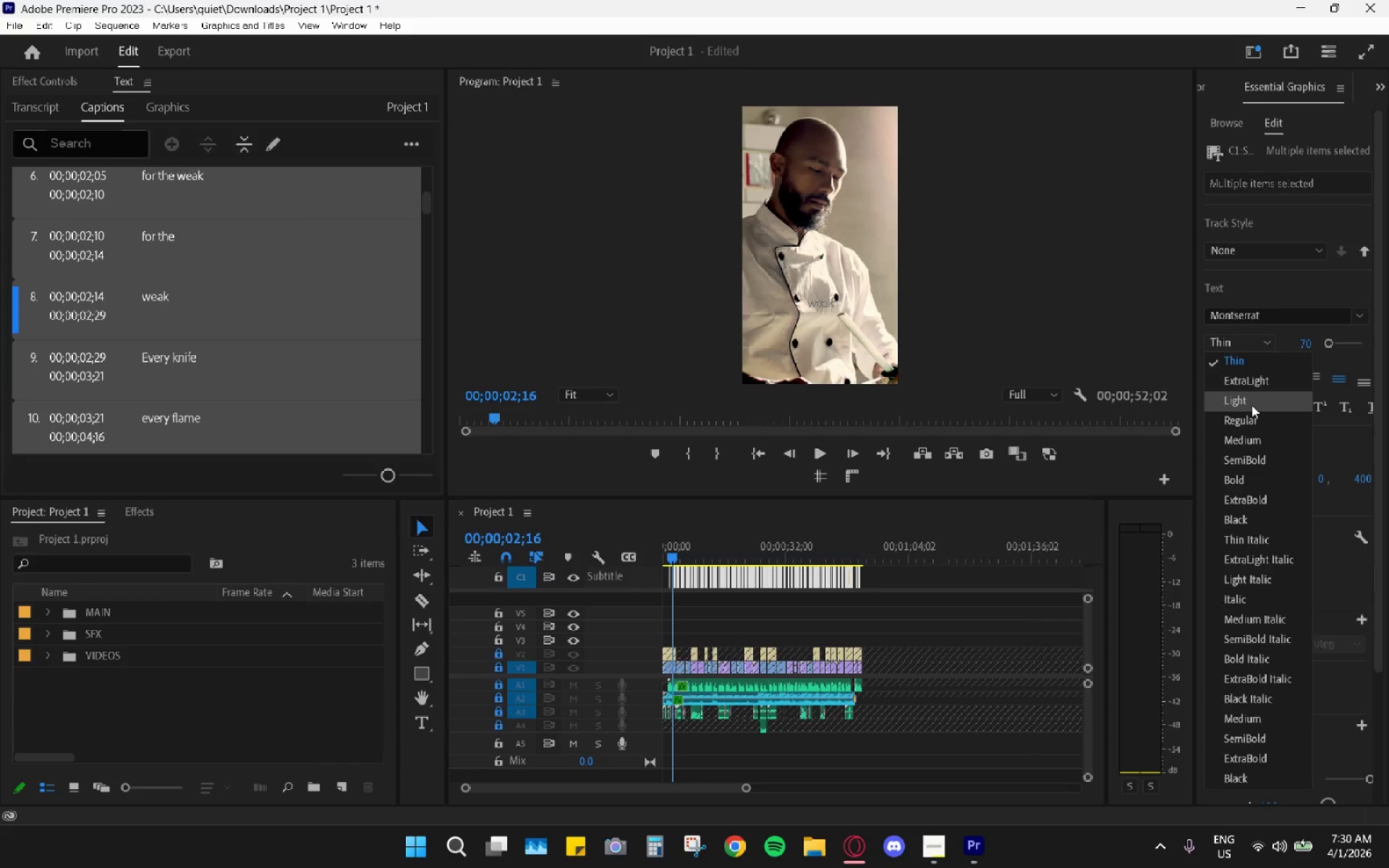 
left_click([1254, 448])
 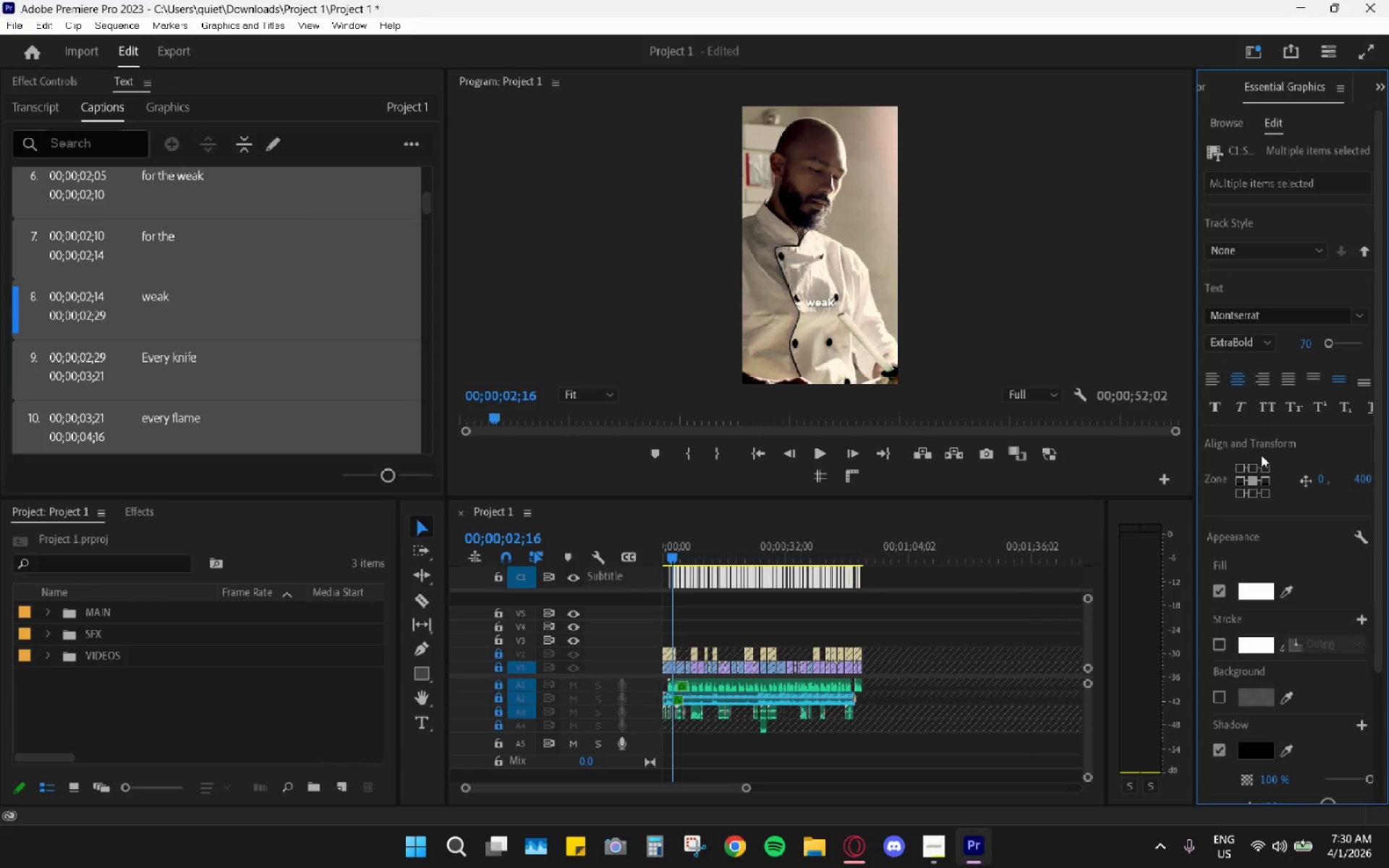 
left_click([1240, 341])
 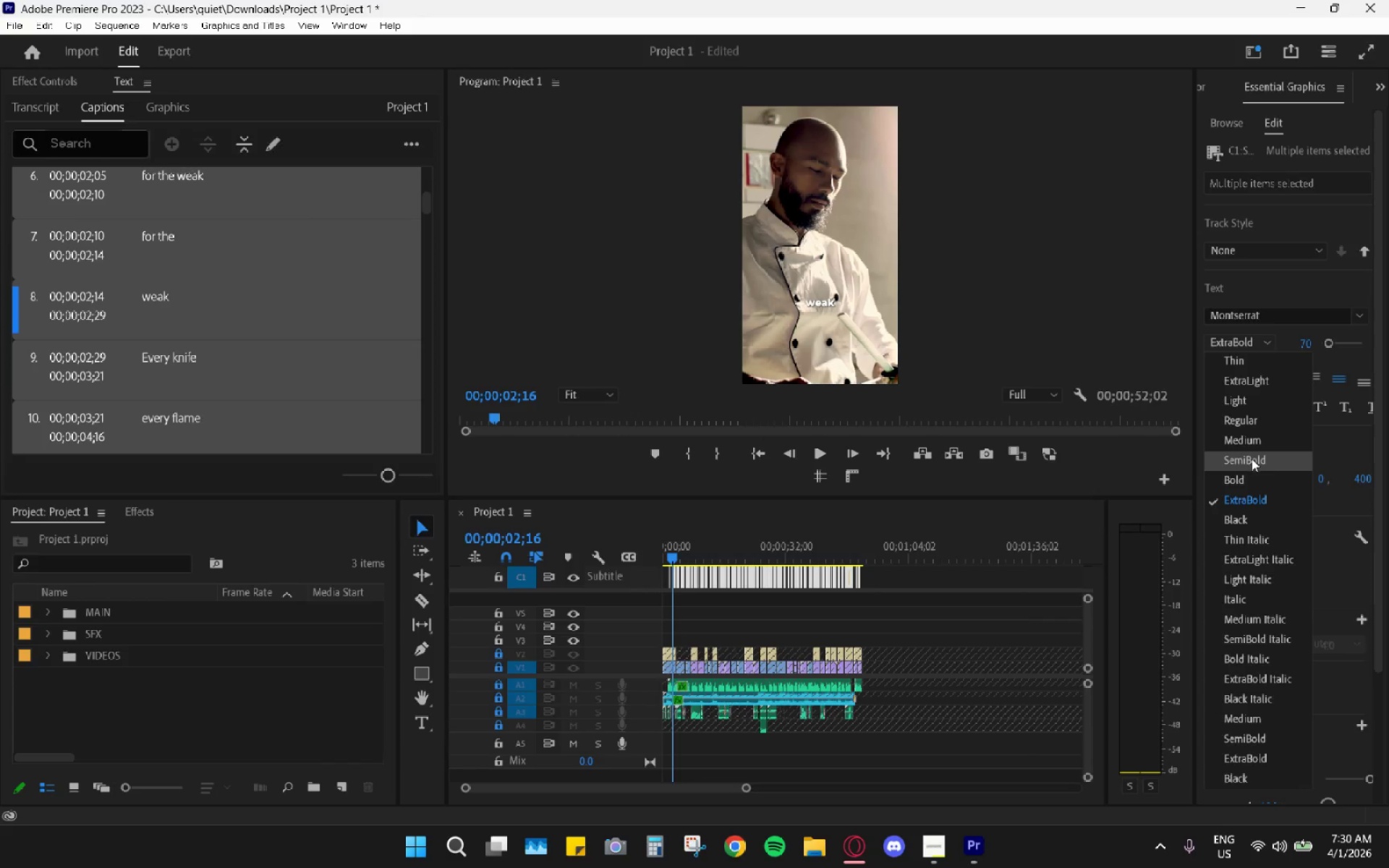 
left_click([1244, 478])
 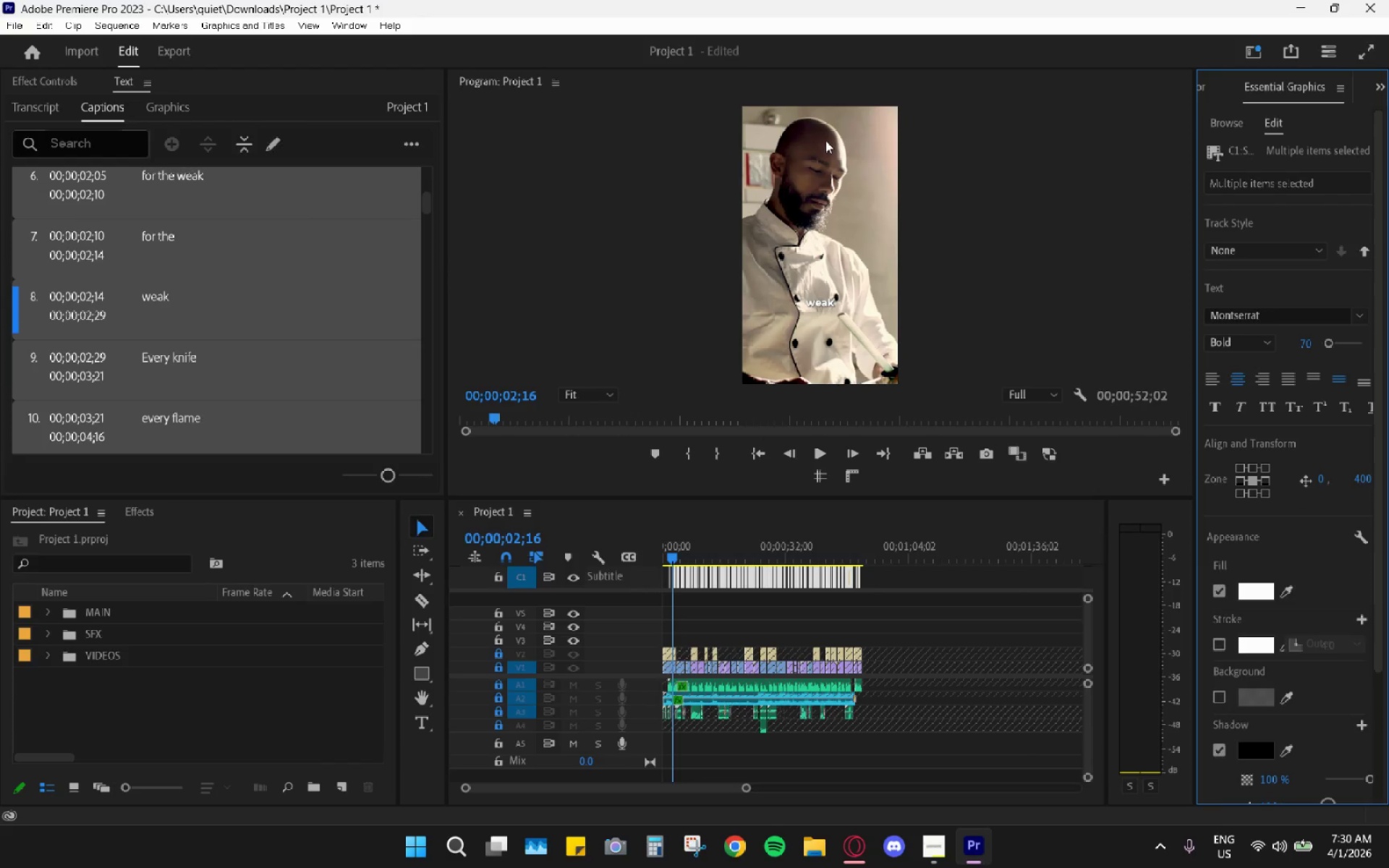 
double_click([844, 85])
 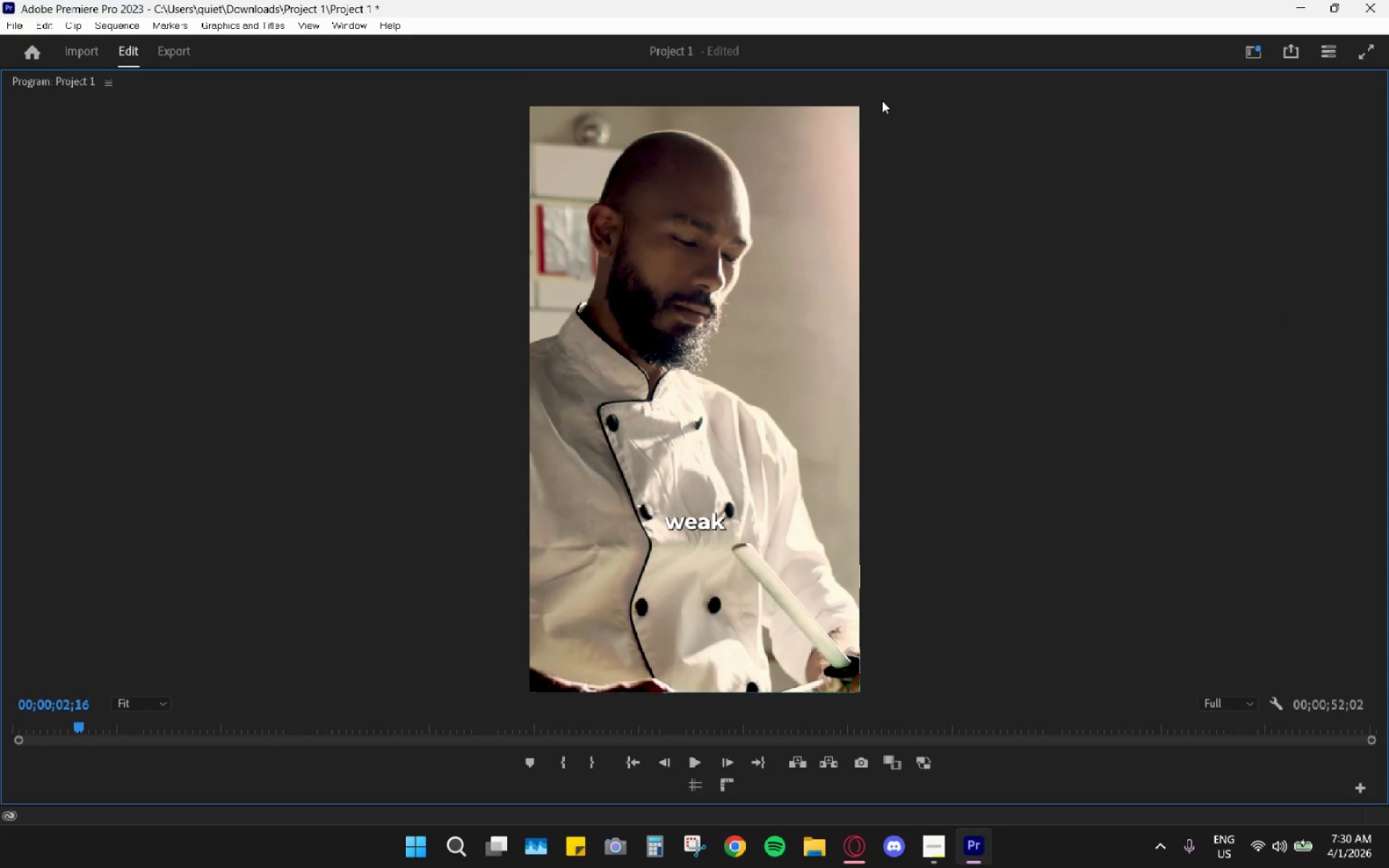 
double_click([894, 85])
 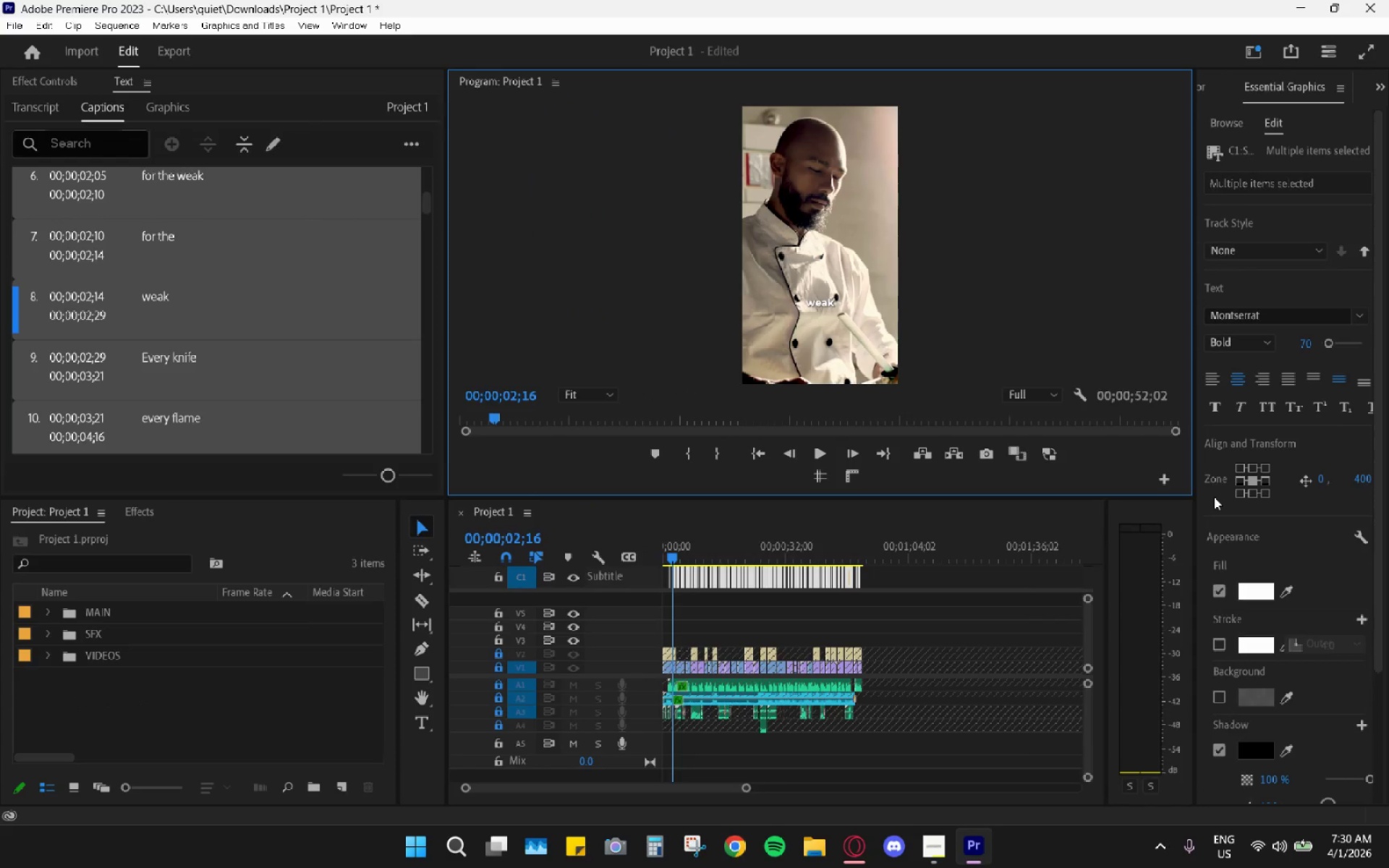 
wait(7.89)
 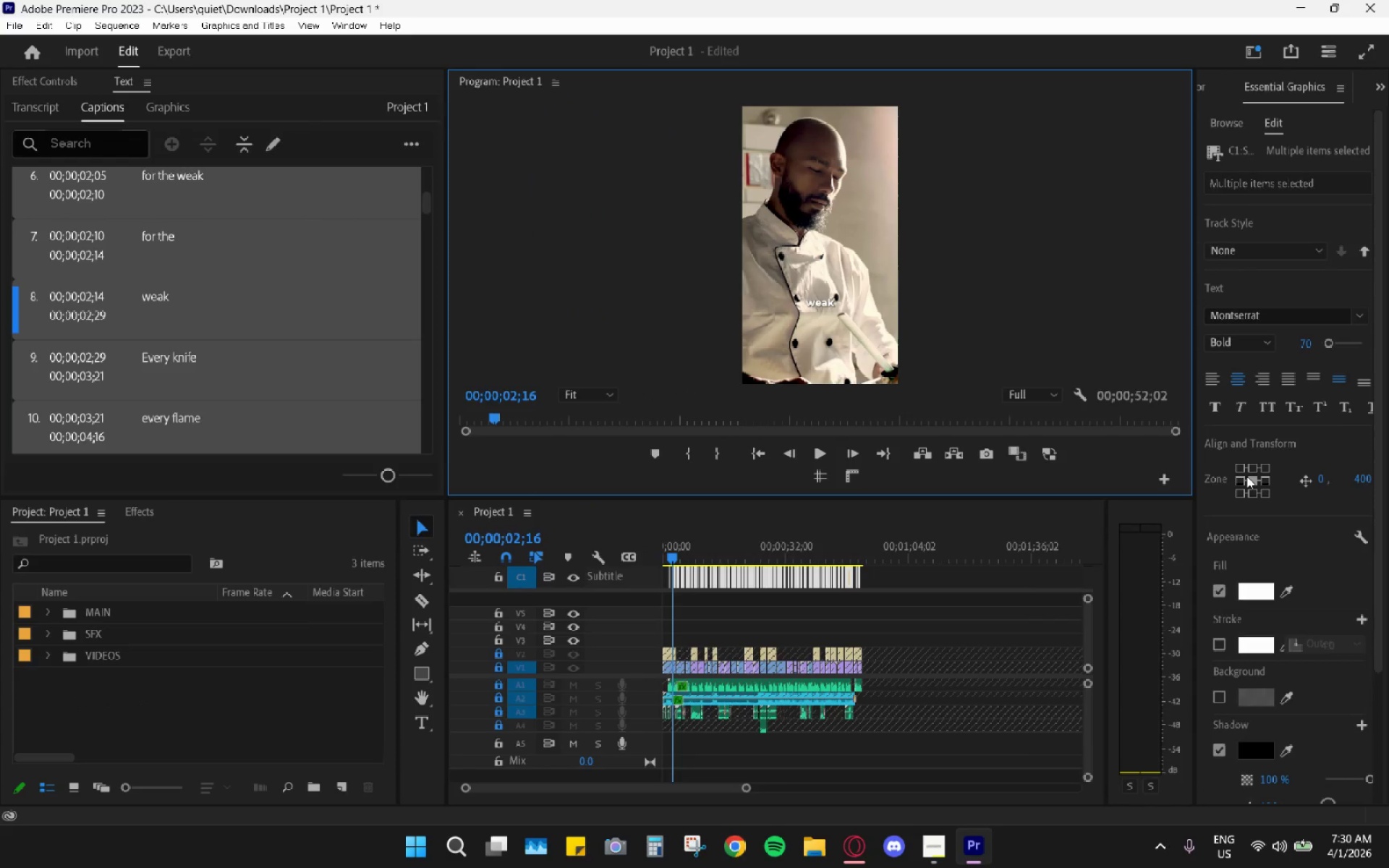 
left_click([1252, 582])
 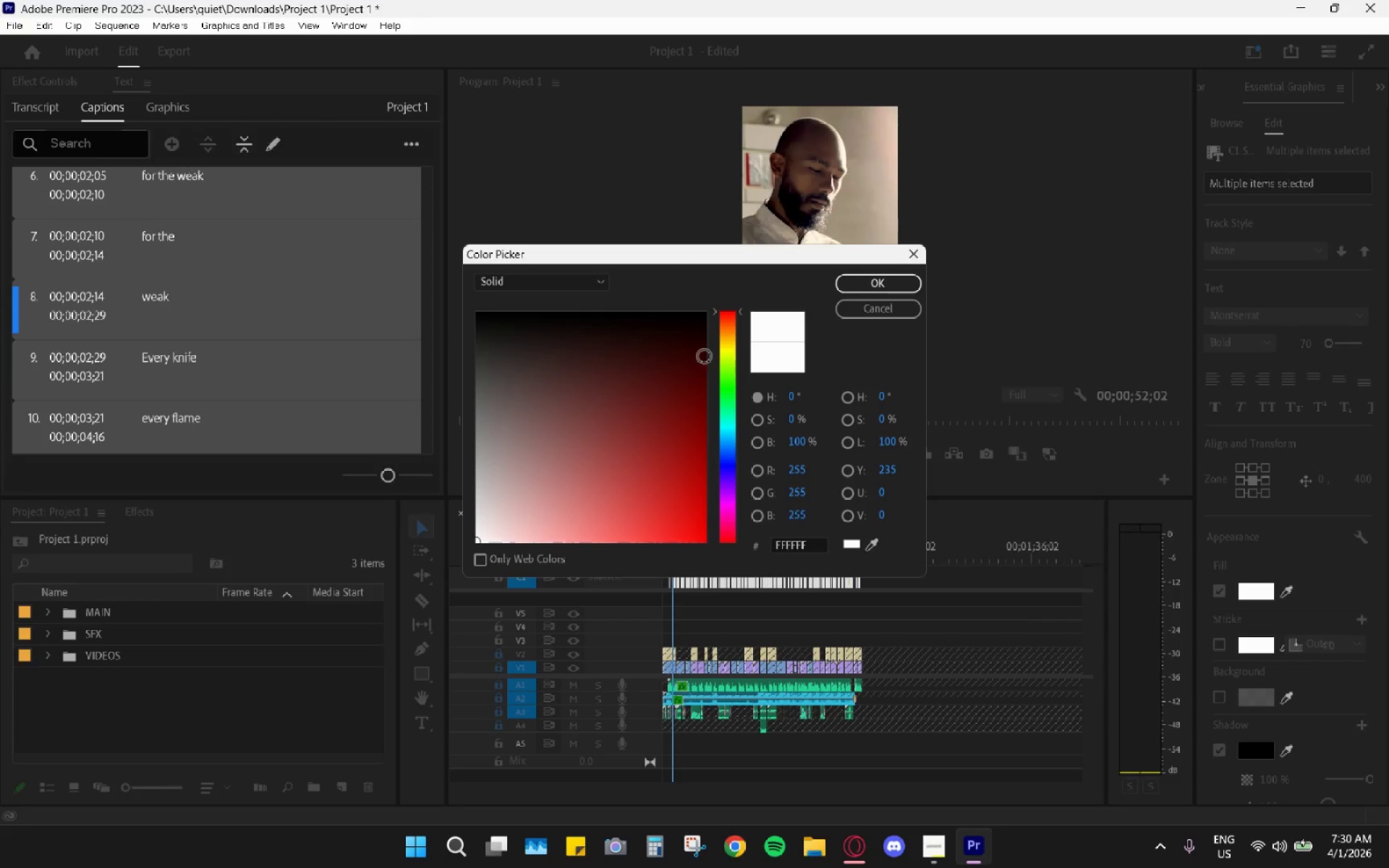 
left_click([726, 342])
 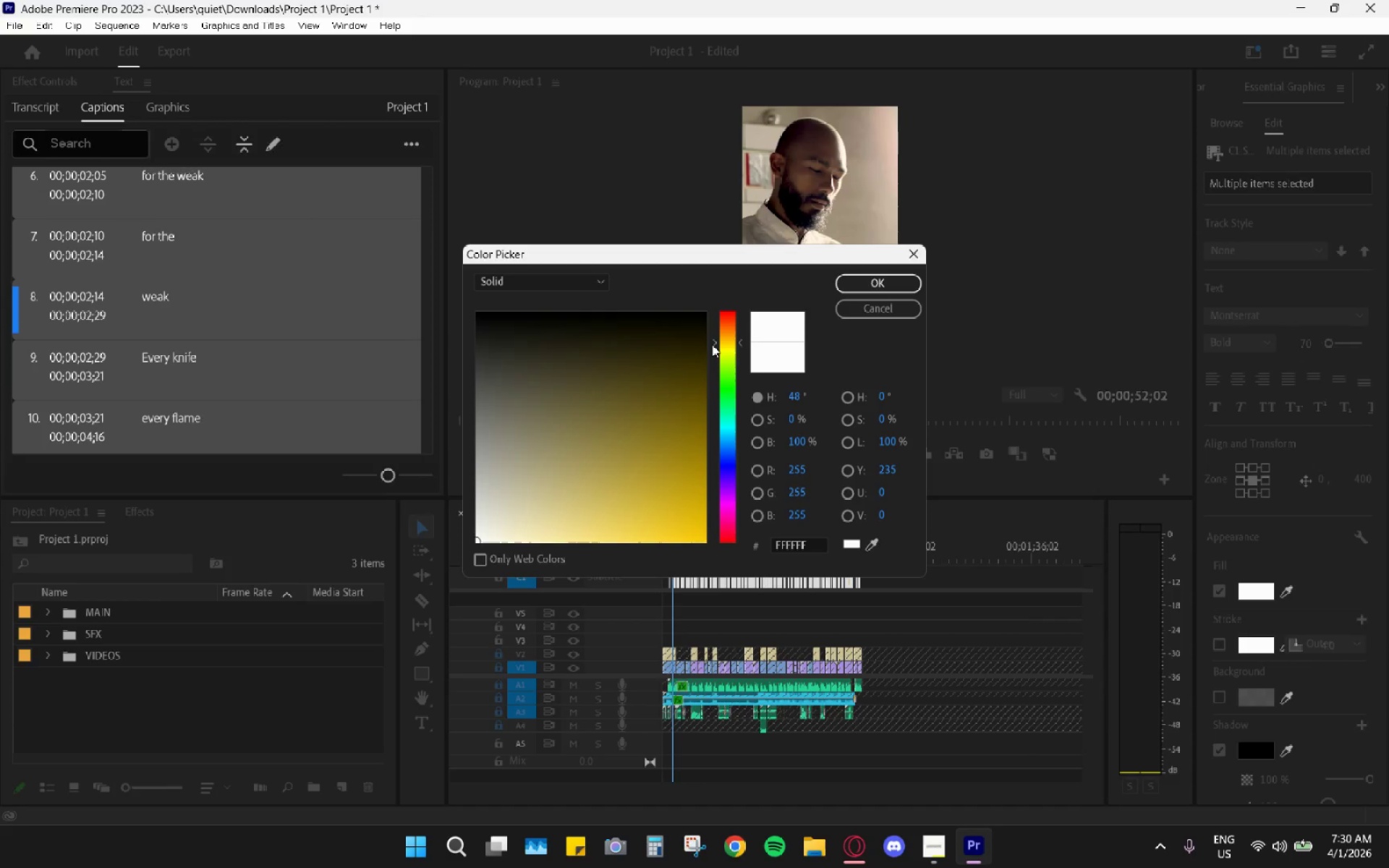 
left_click_drag(start_coordinate=[668, 357], to_coordinate=[634, 417])
 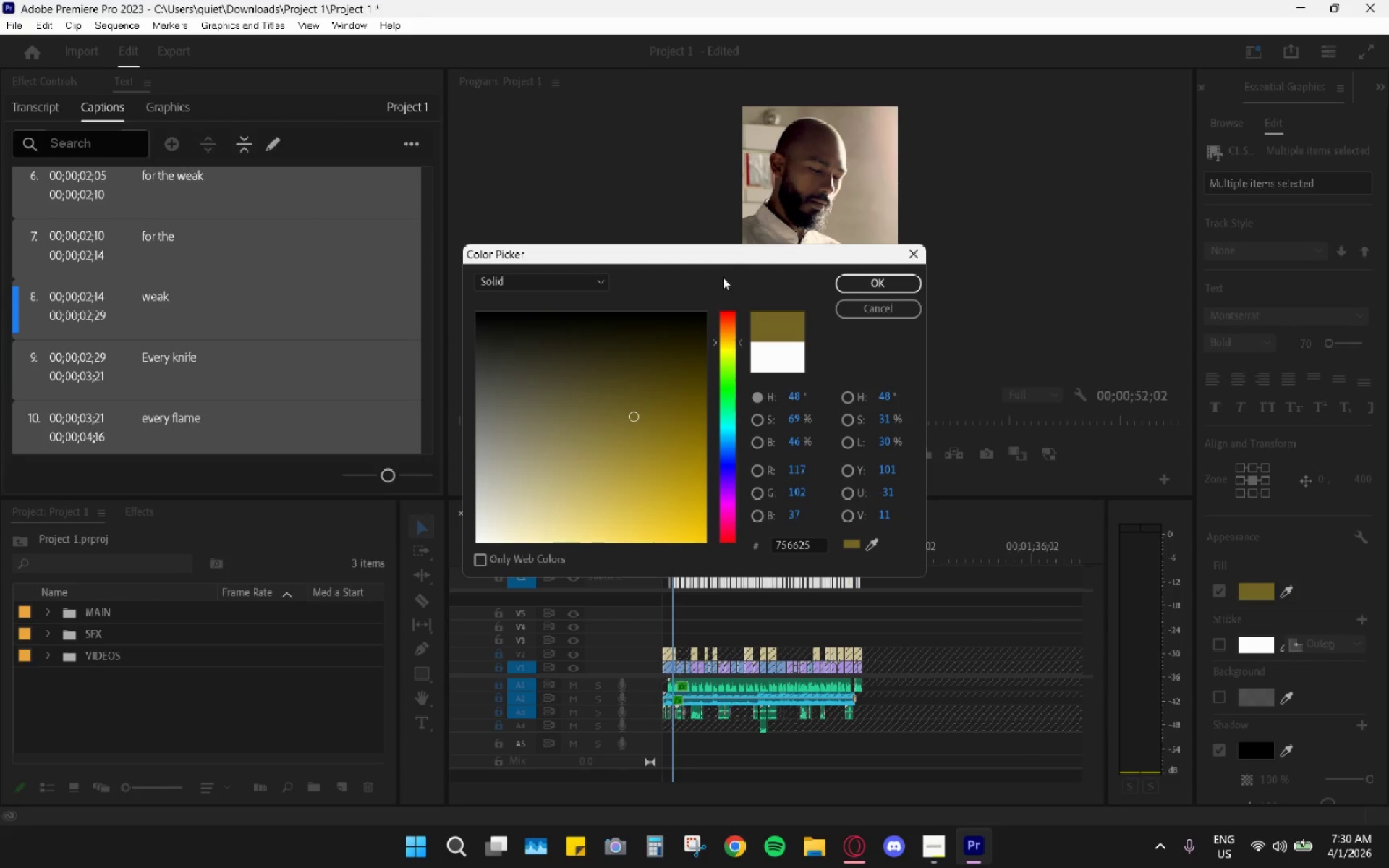 
left_click_drag(start_coordinate=[730, 261], to_coordinate=[746, 348])
 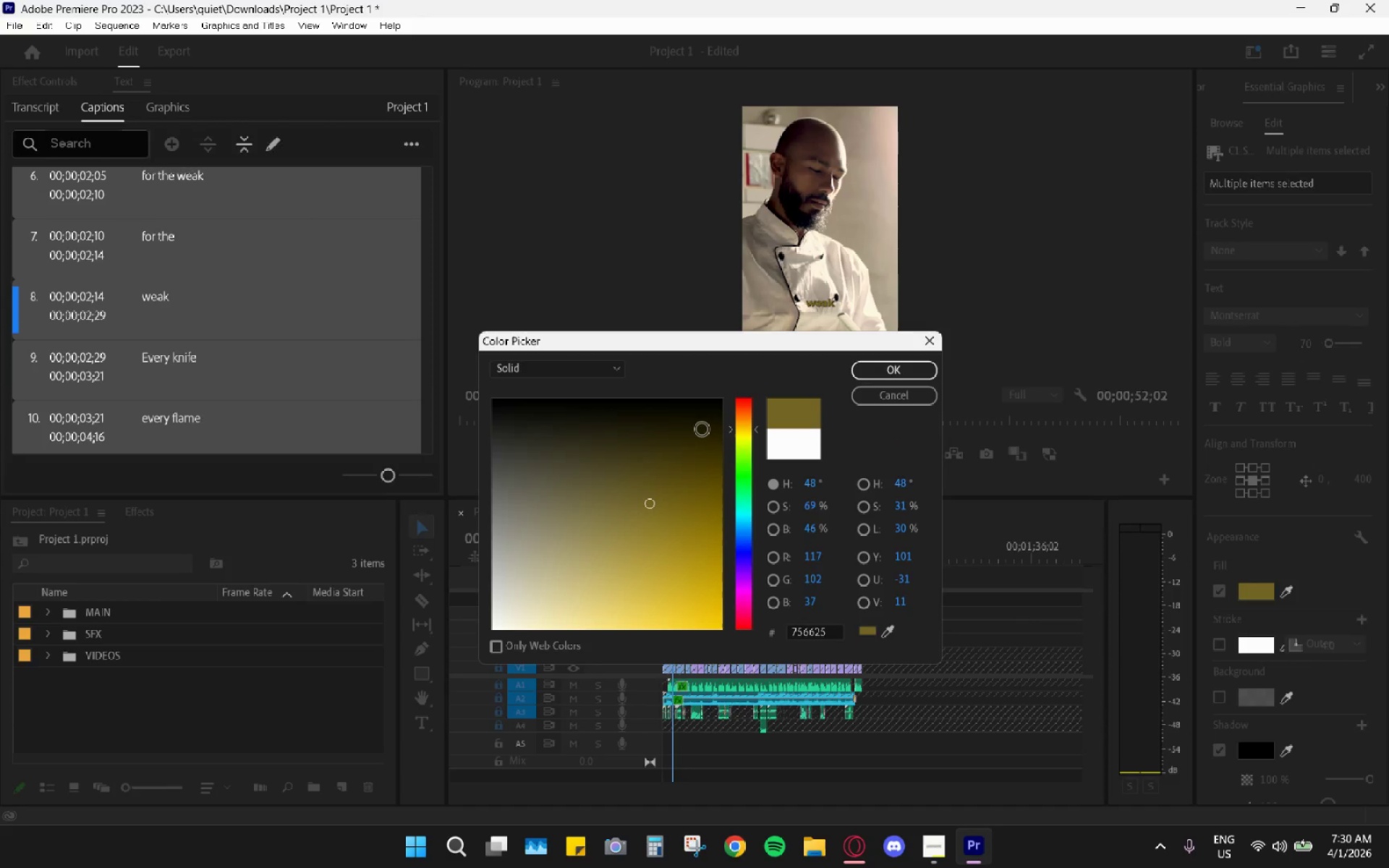 
left_click_drag(start_coordinate=[649, 477], to_coordinate=[628, 536])
 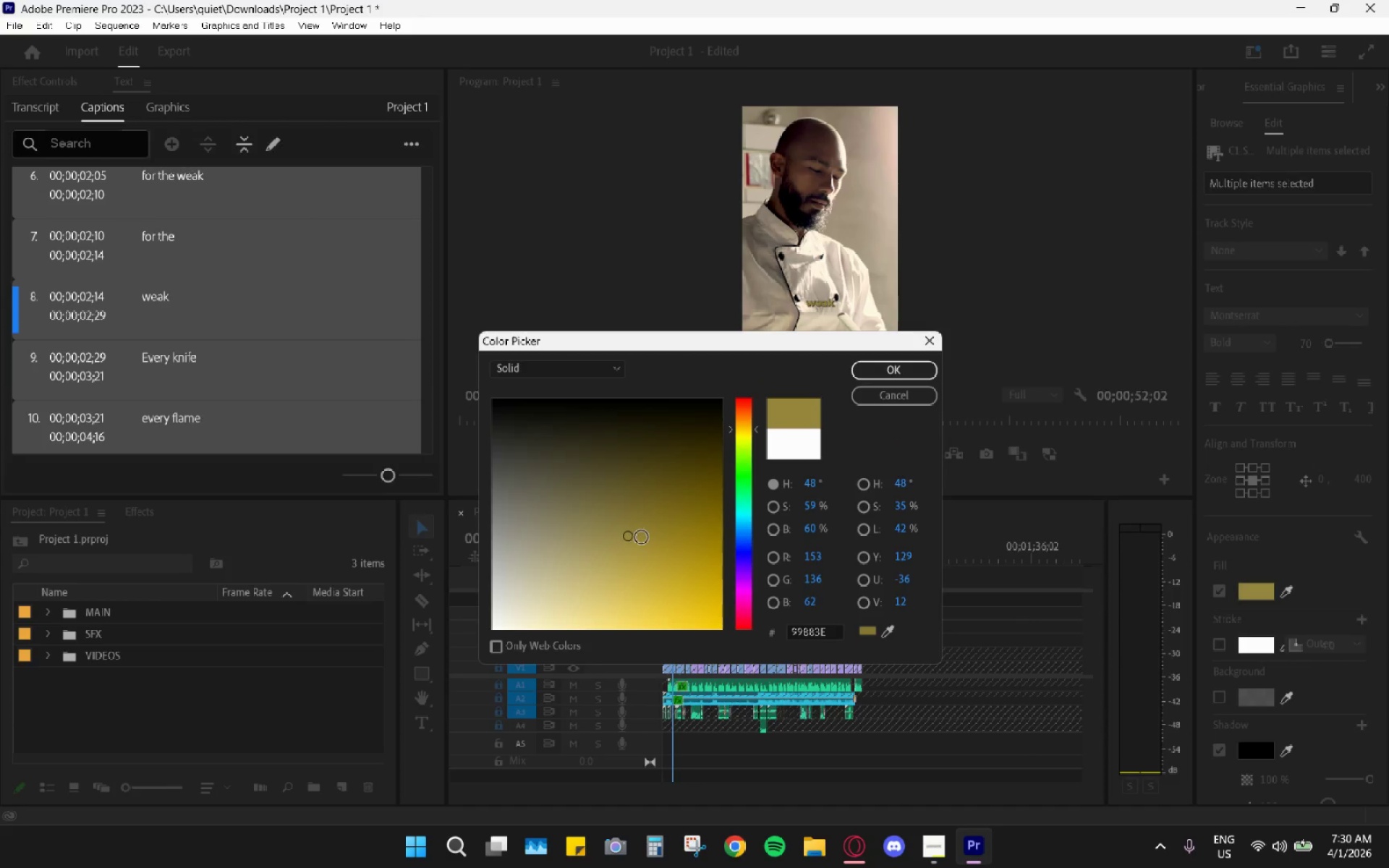 
left_click_drag(start_coordinate=[644, 539], to_coordinate=[645, 563])
 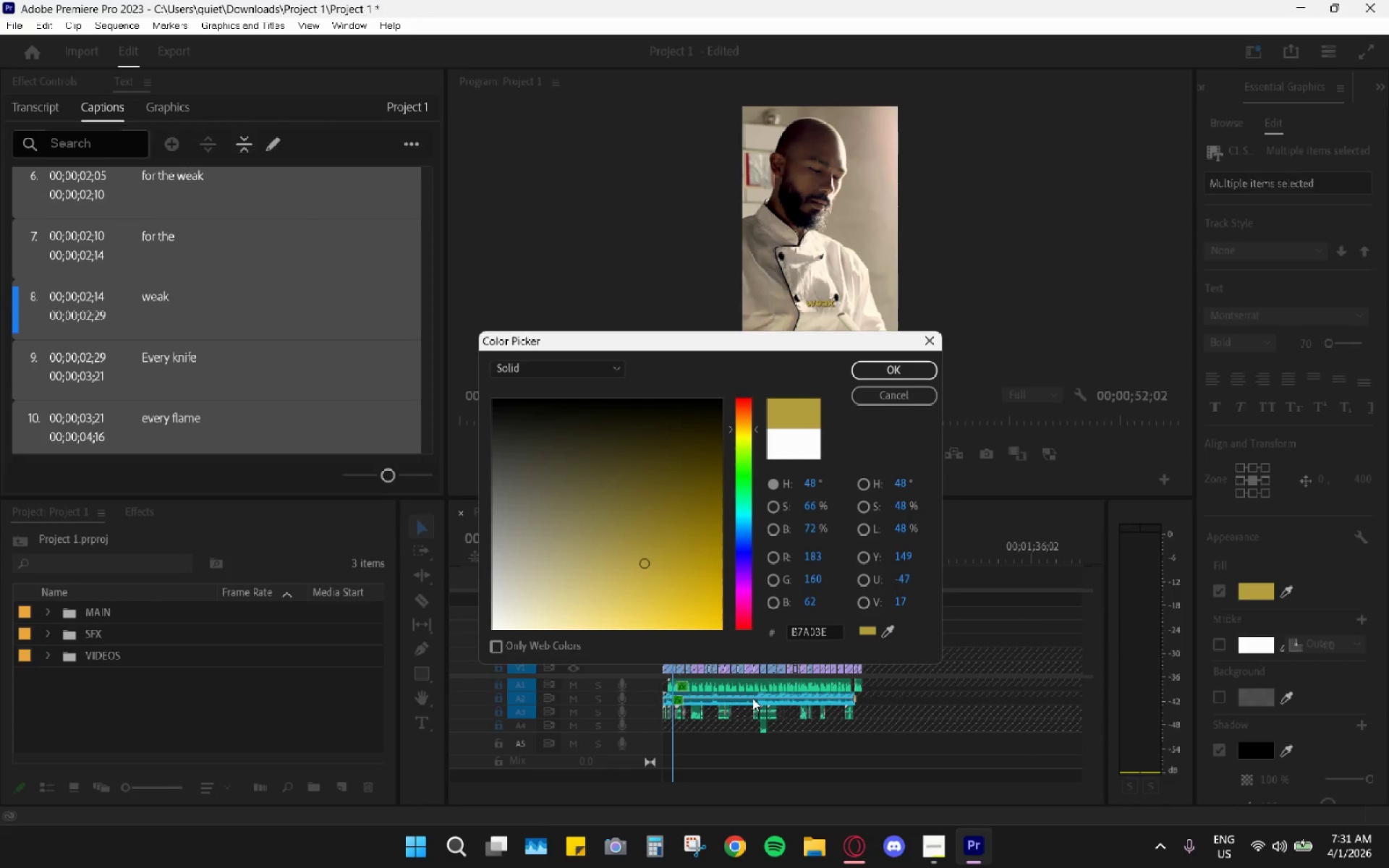 
wait(86.42)
 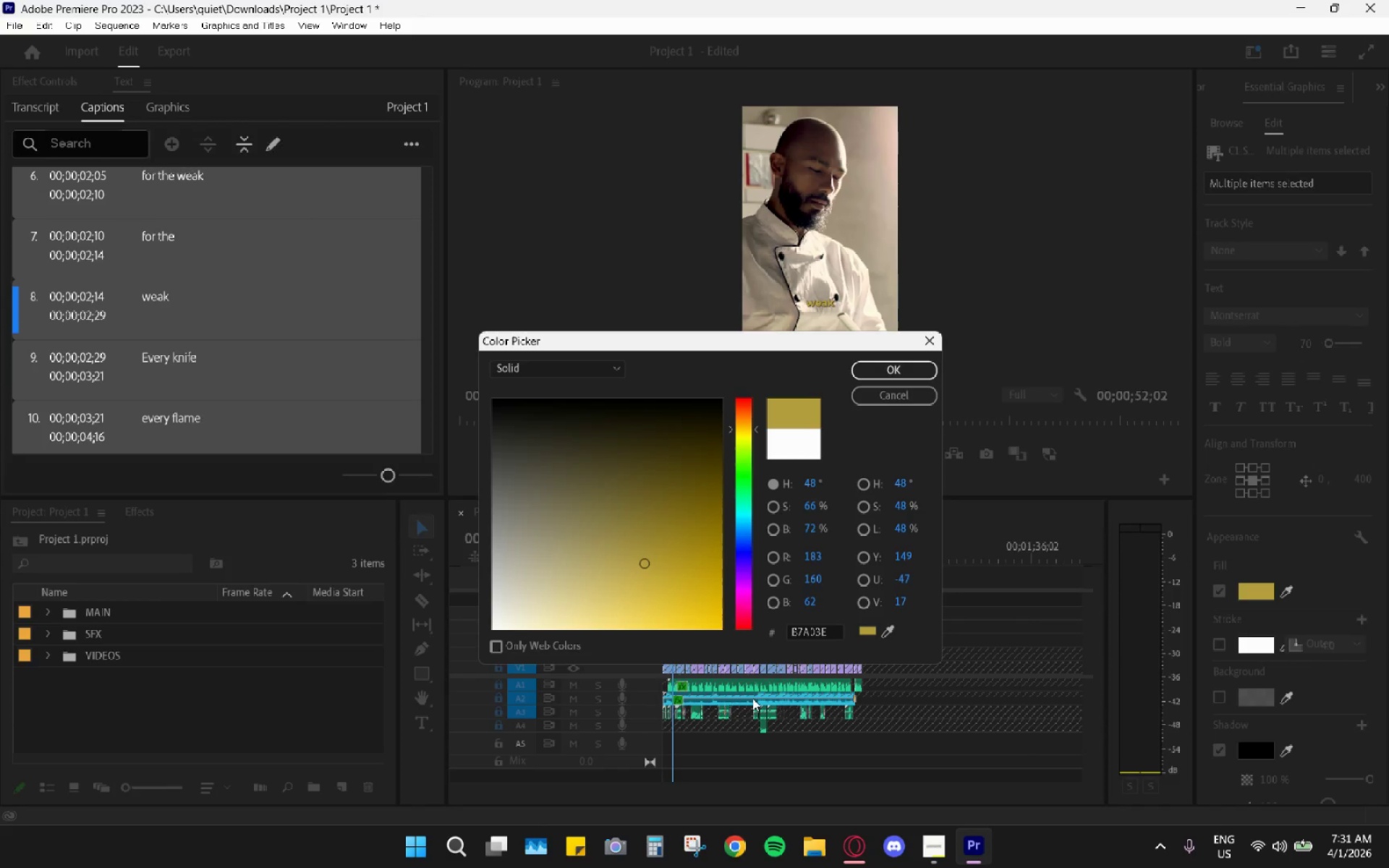 
left_click_drag(start_coordinate=[676, 522], to_coordinate=[597, 573])
 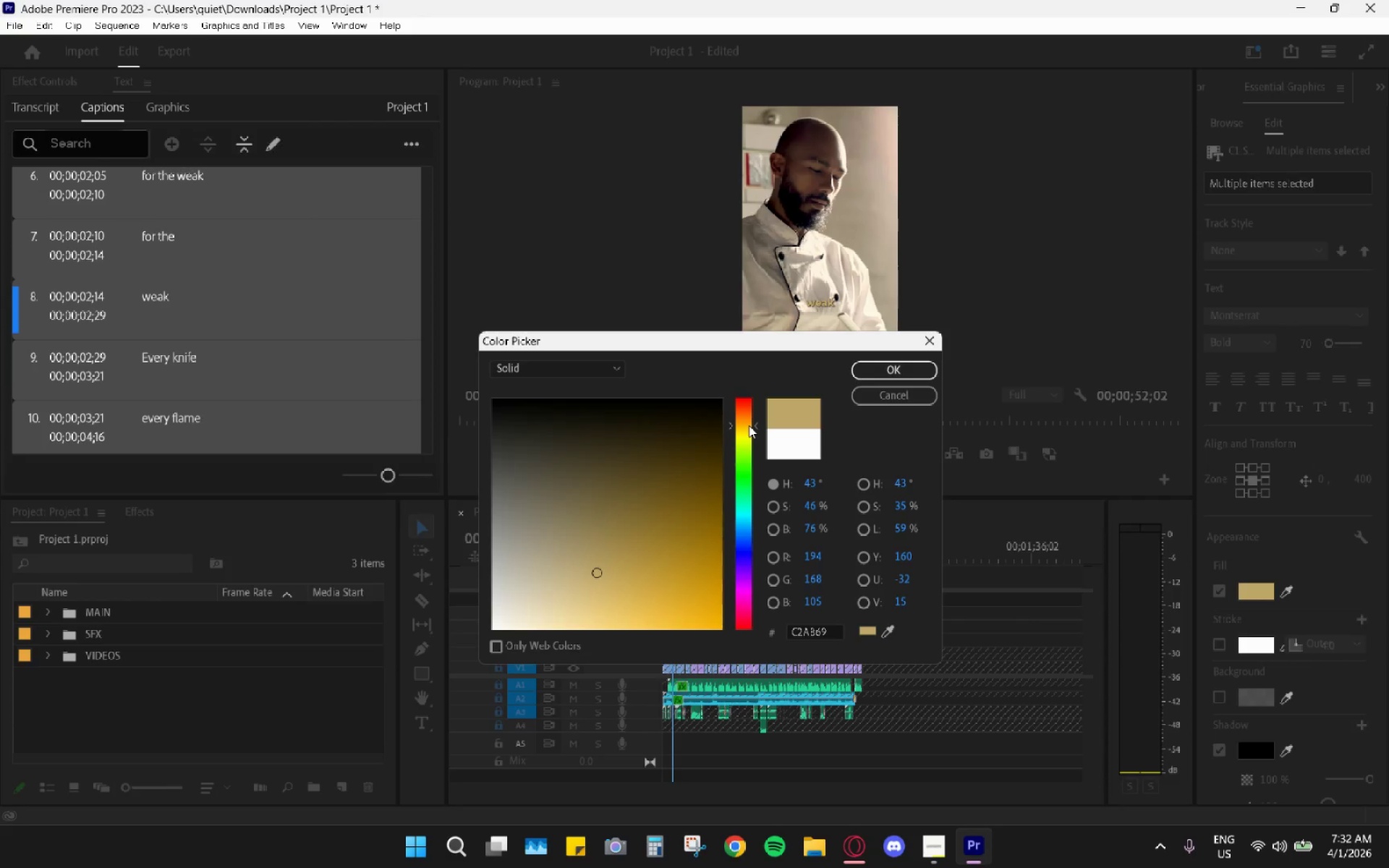 
left_click_drag(start_coordinate=[662, 575], to_coordinate=[566, 622])
 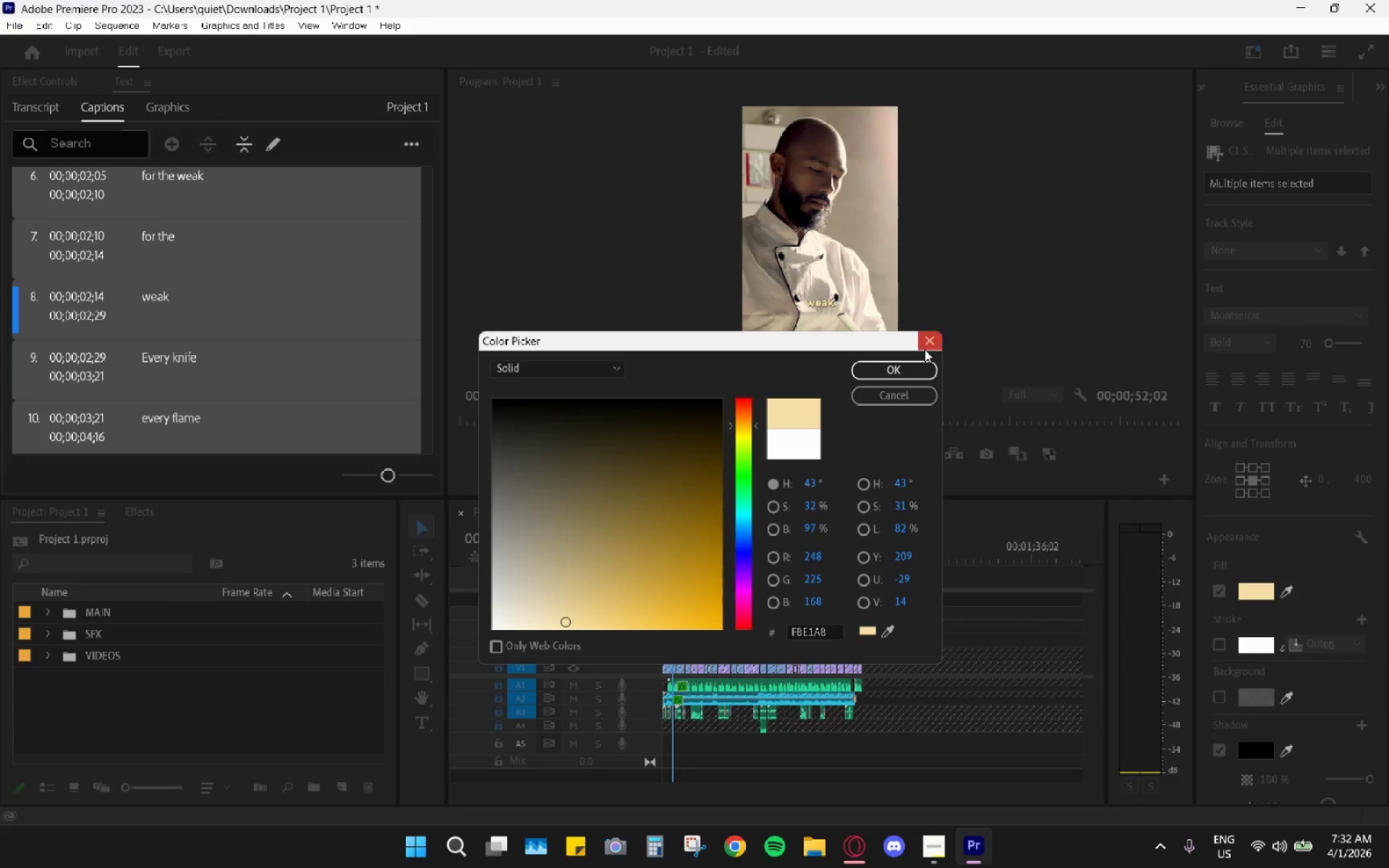 
left_click([925, 349])
 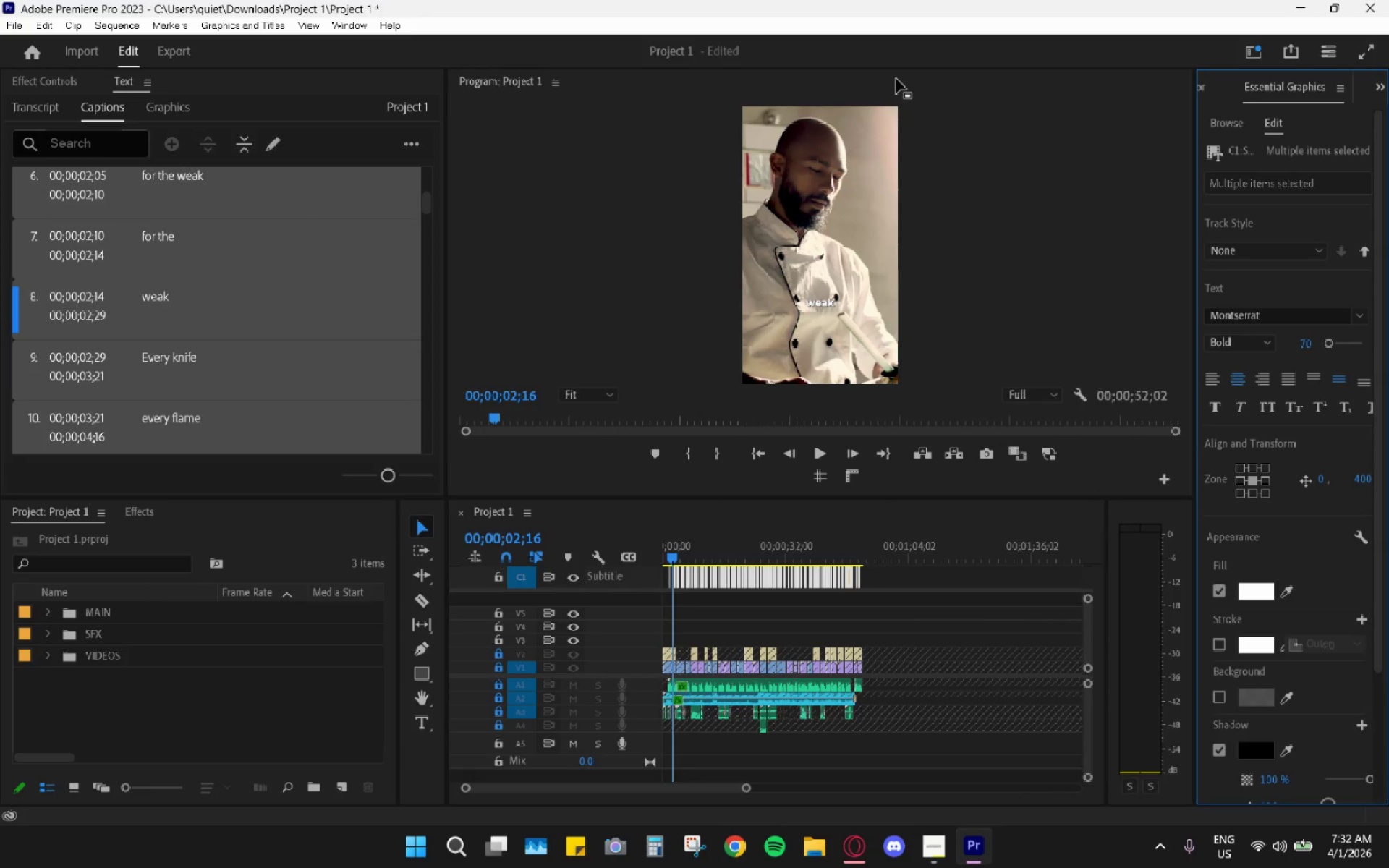 
double_click([896, 79])
 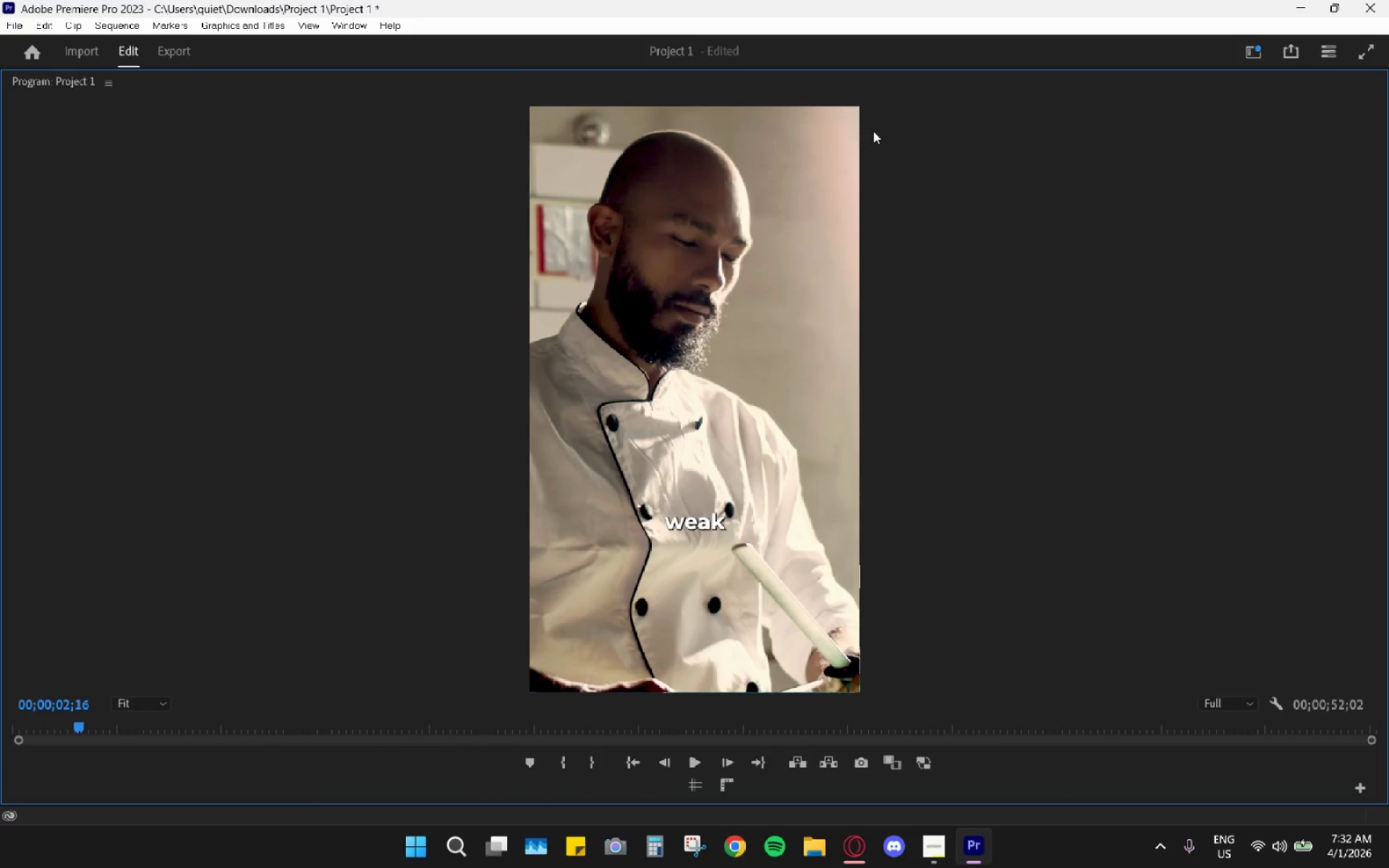 
double_click([895, 85])
 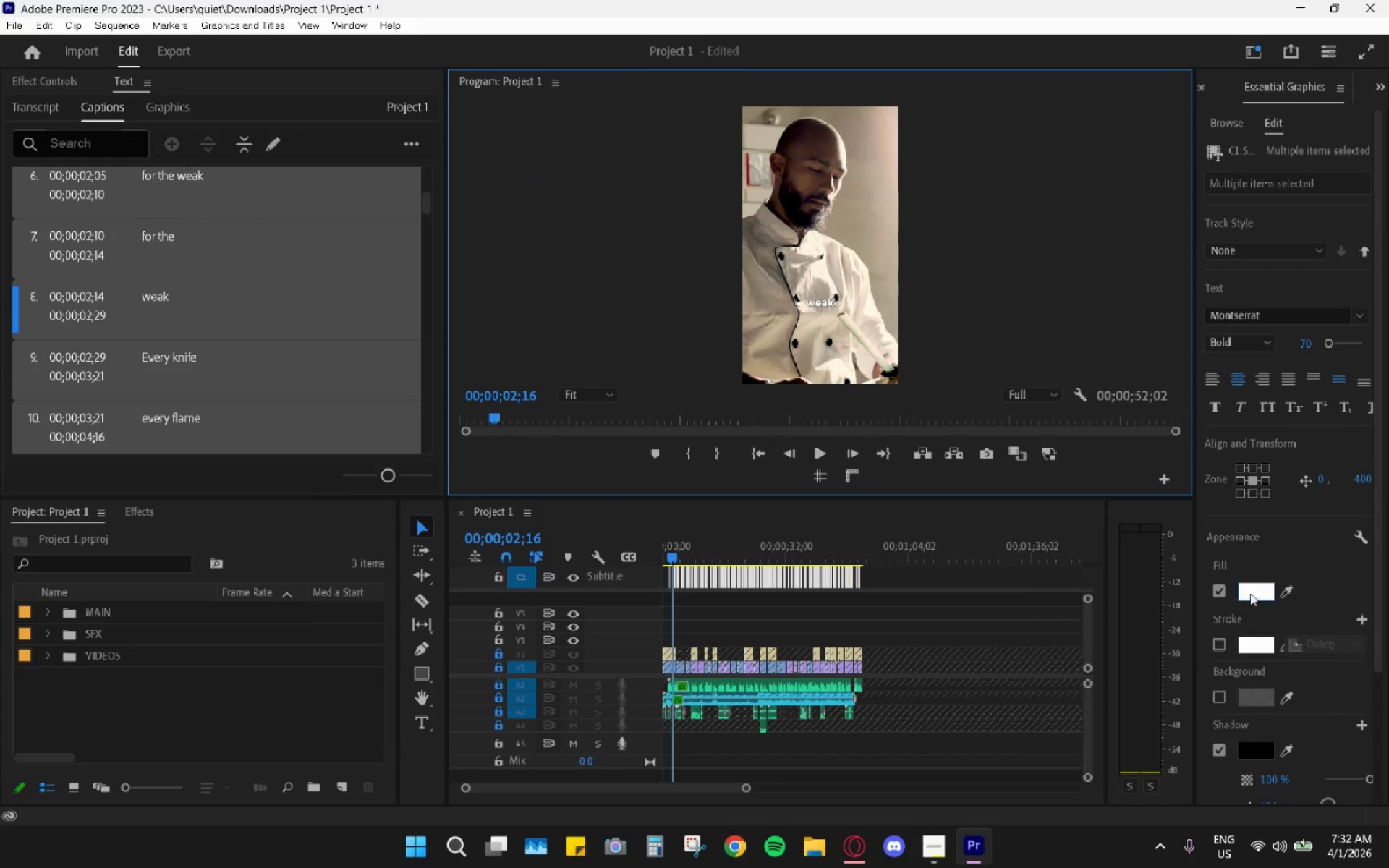 
left_click([1249, 586])
 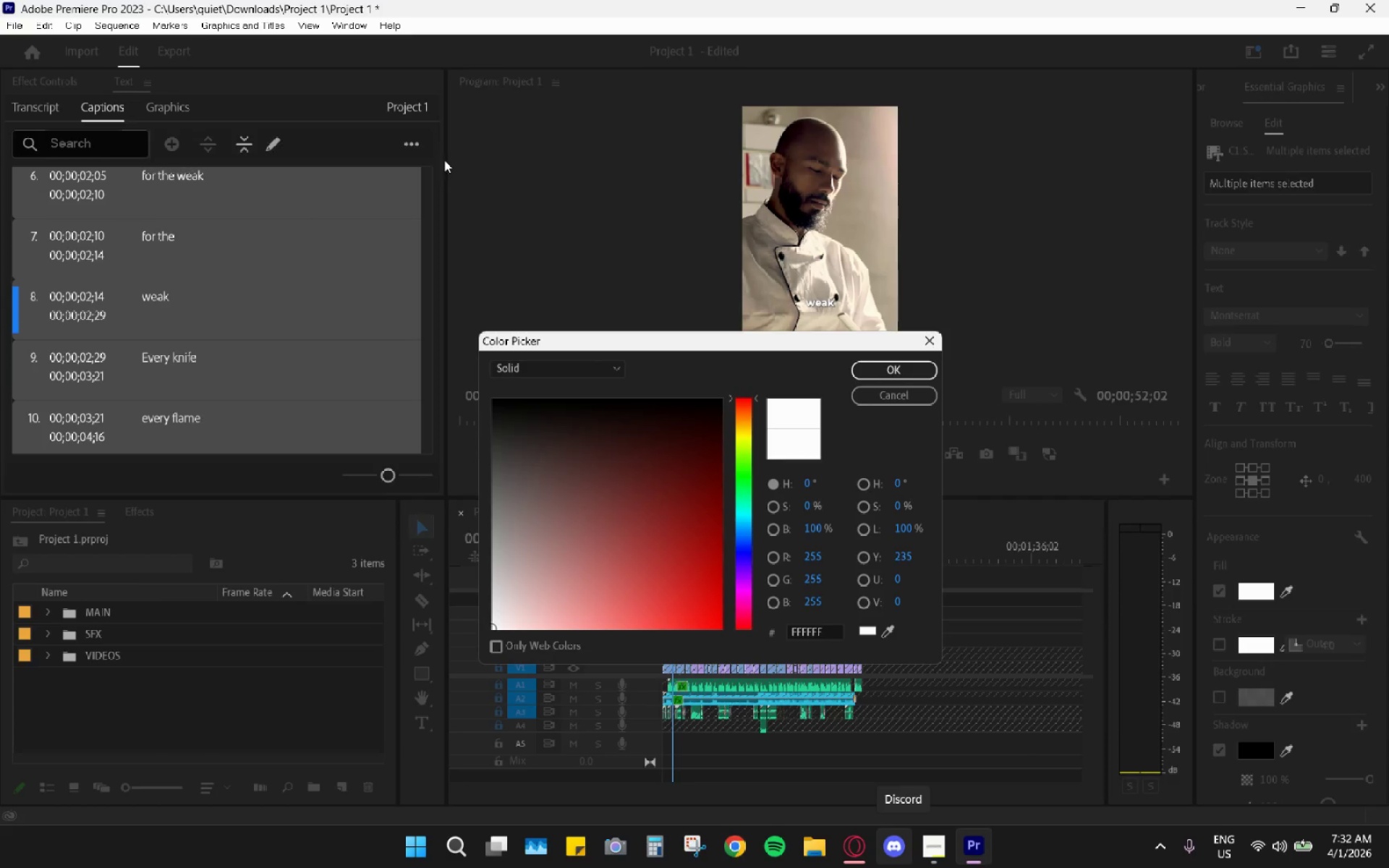 
double_click([22, 30])
 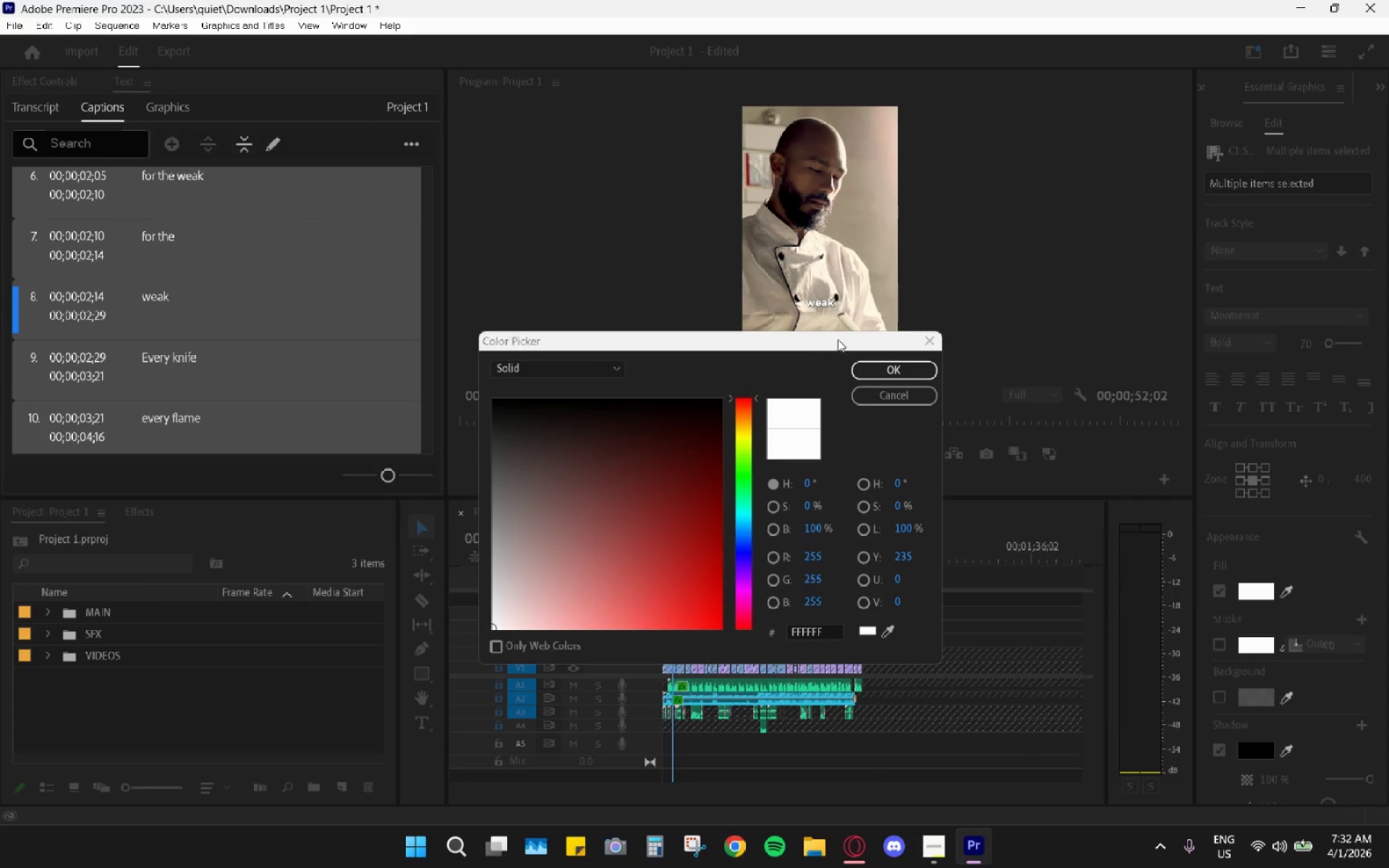 
left_click_drag(start_coordinate=[928, 352], to_coordinate=[928, 347])
 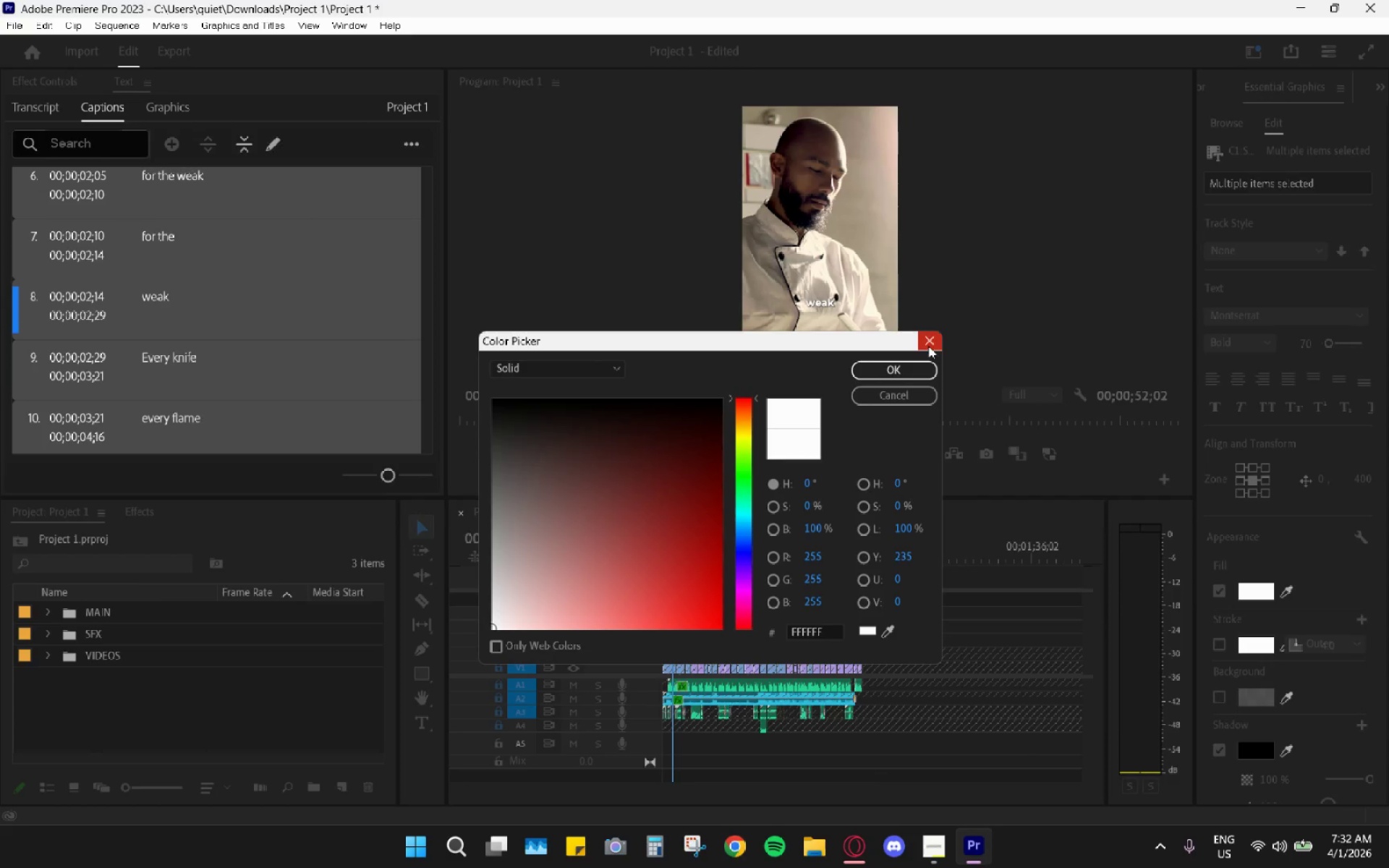 
double_click([928, 344])
 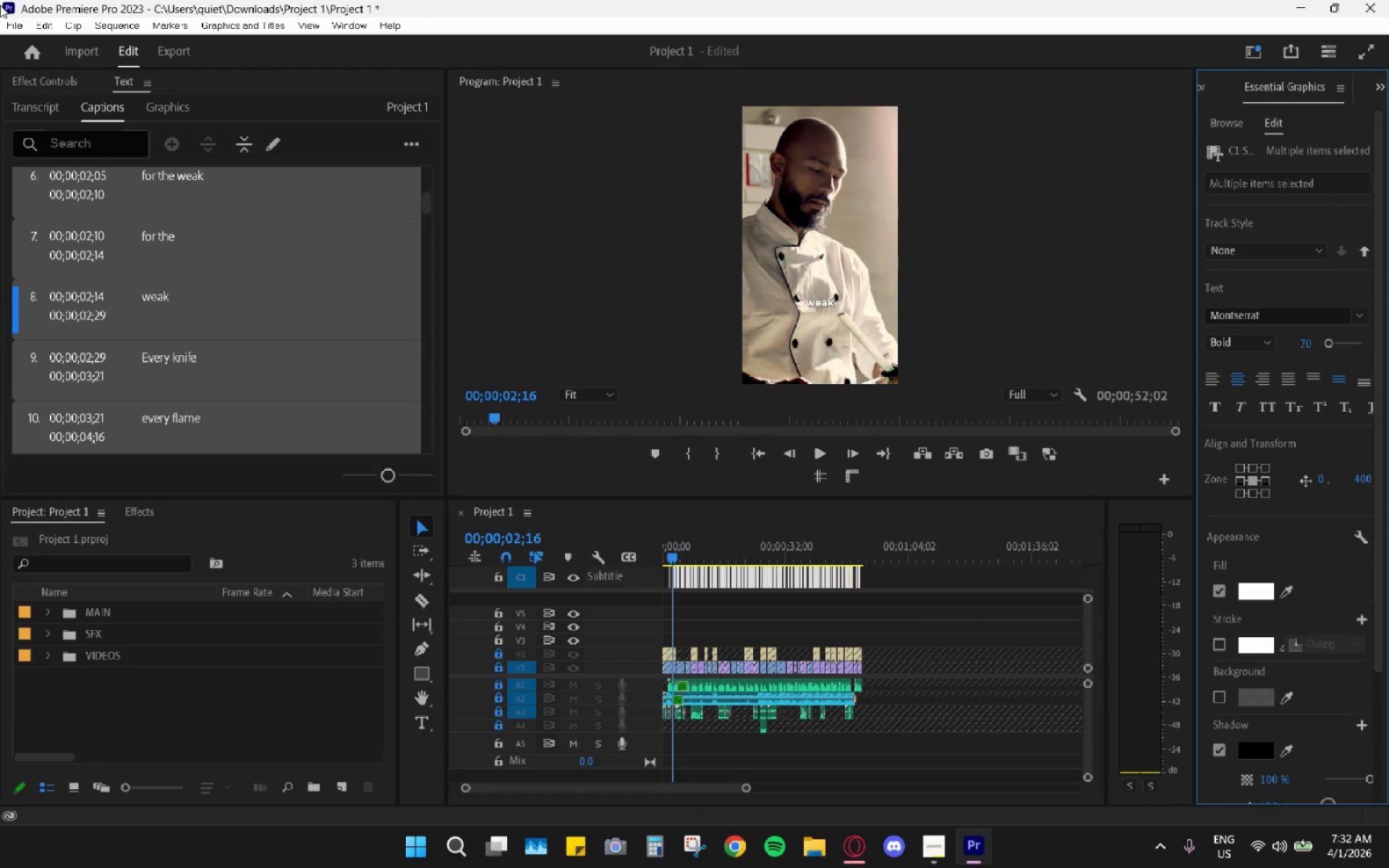 
left_click([8, 23])
 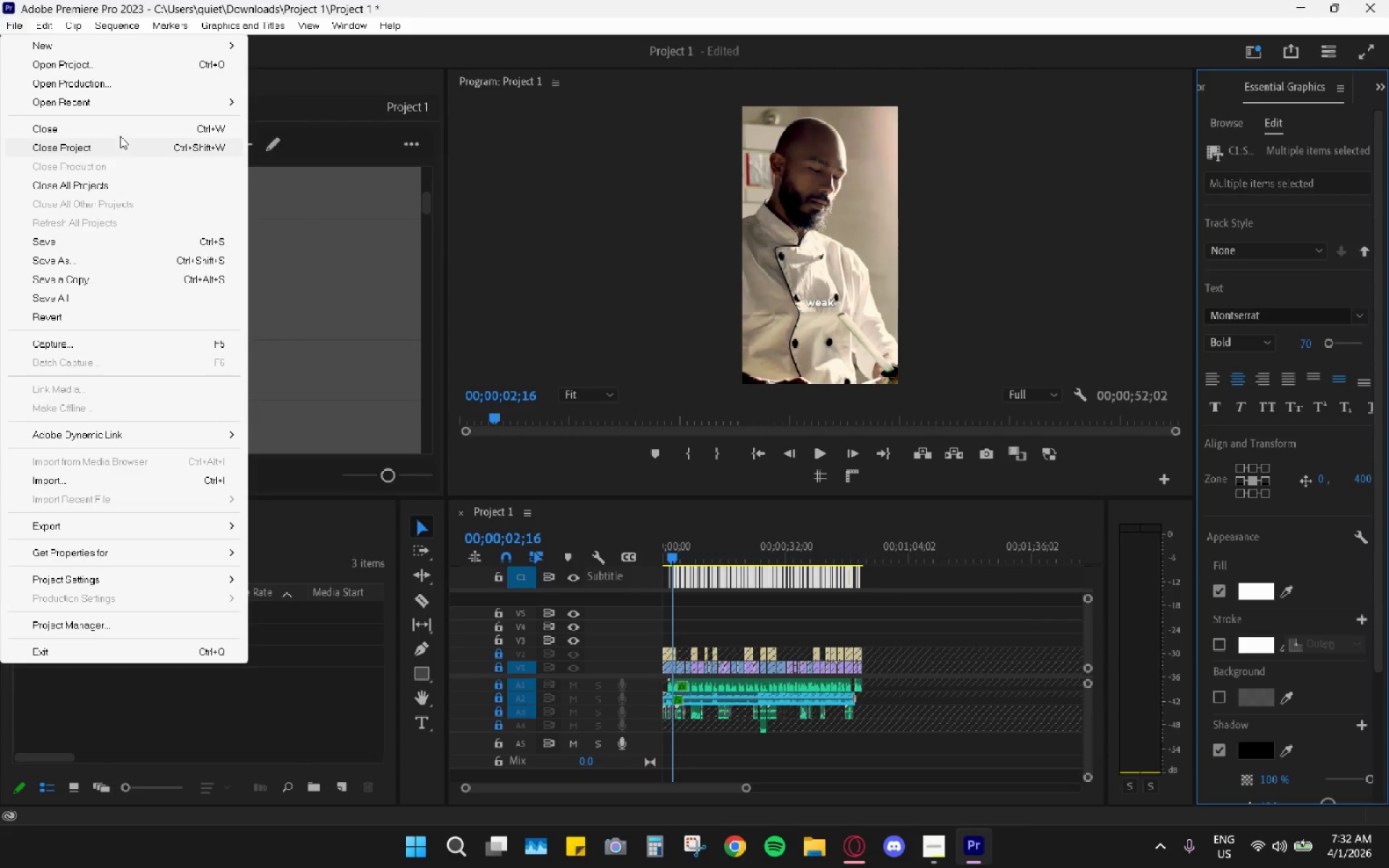 
wait(6.83)
 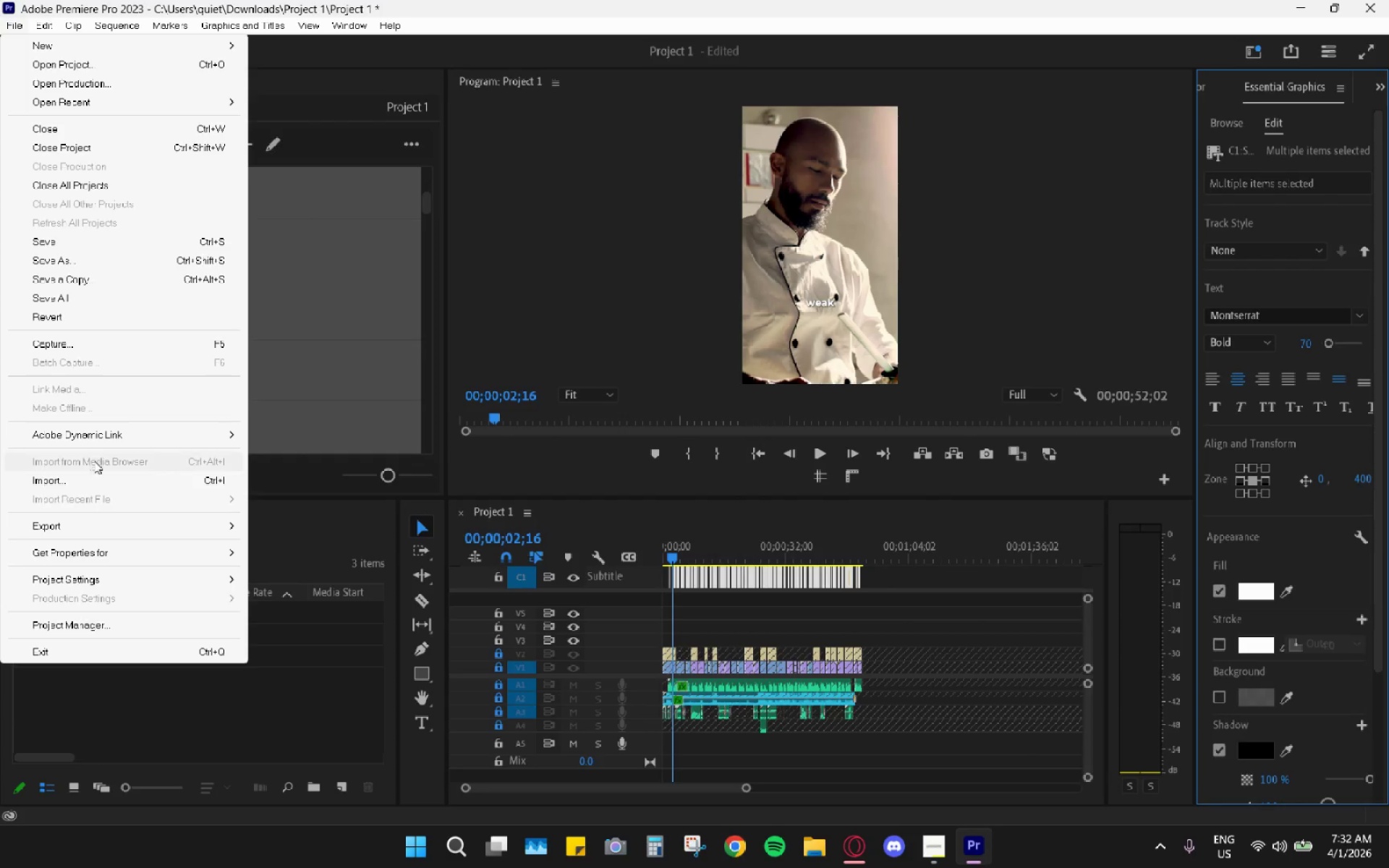 
left_click([70, 69])
 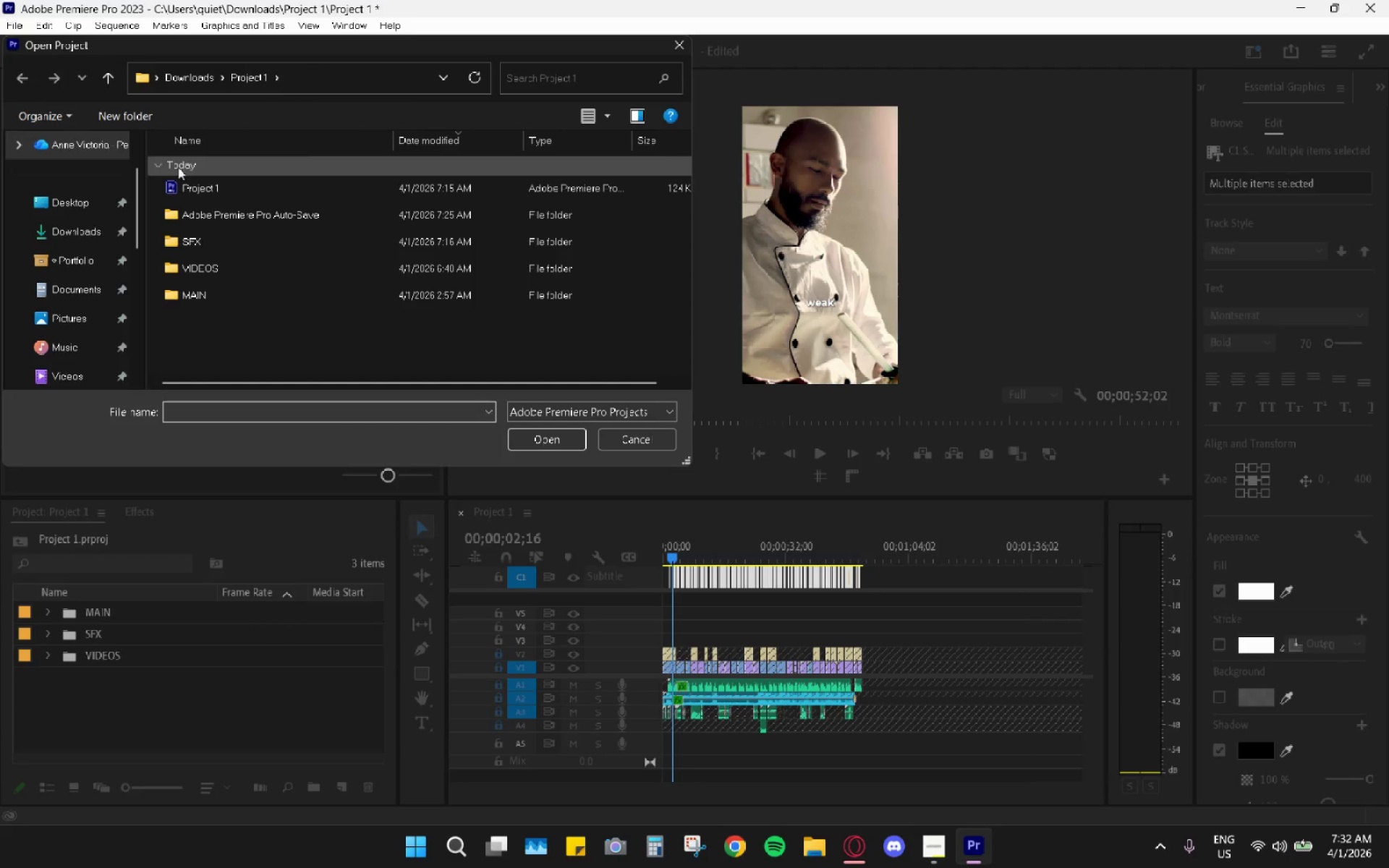 
scroll: coordinate [80, 340], scroll_direction: down, amount: 3.0
 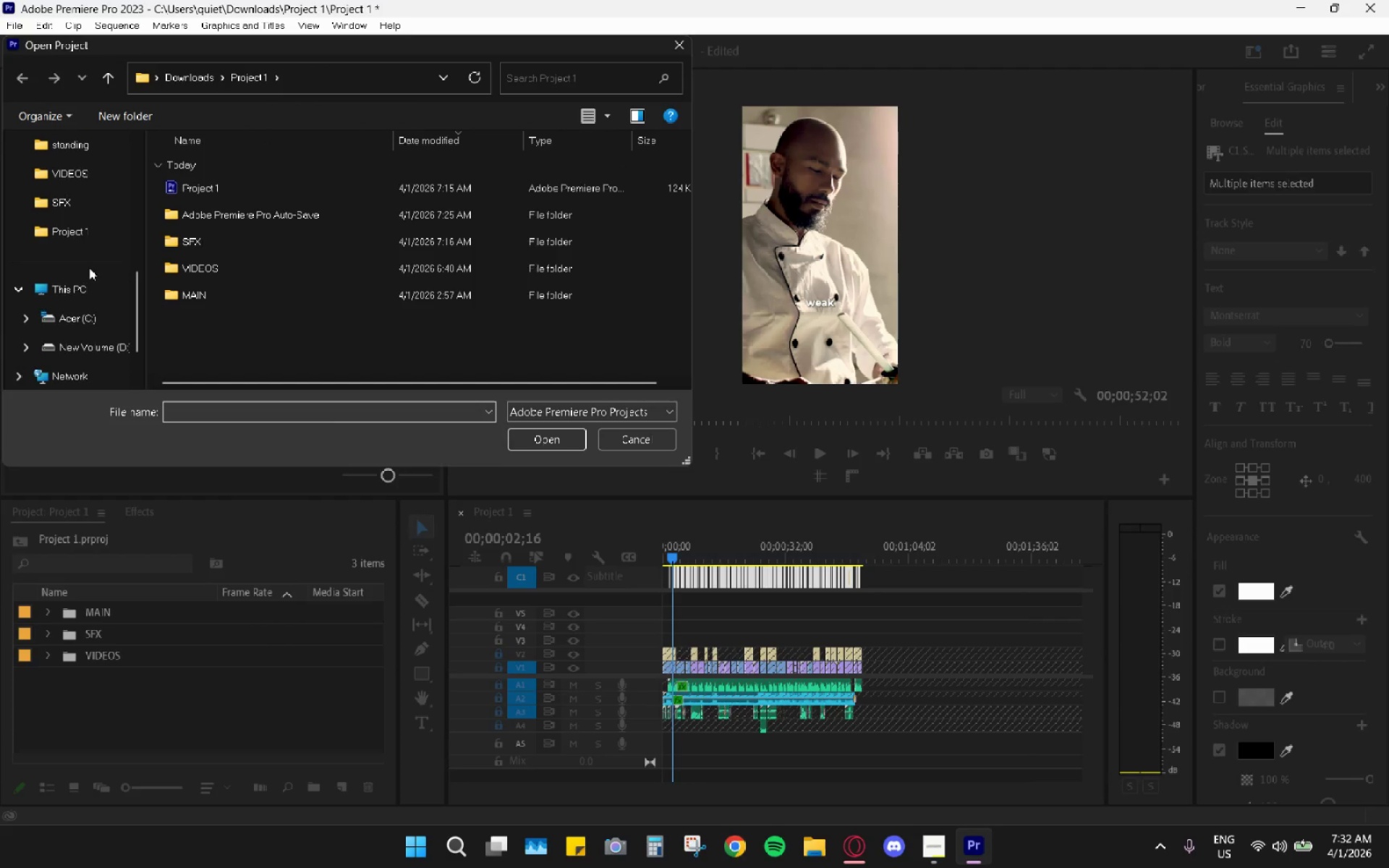 
left_click([91, 347])
 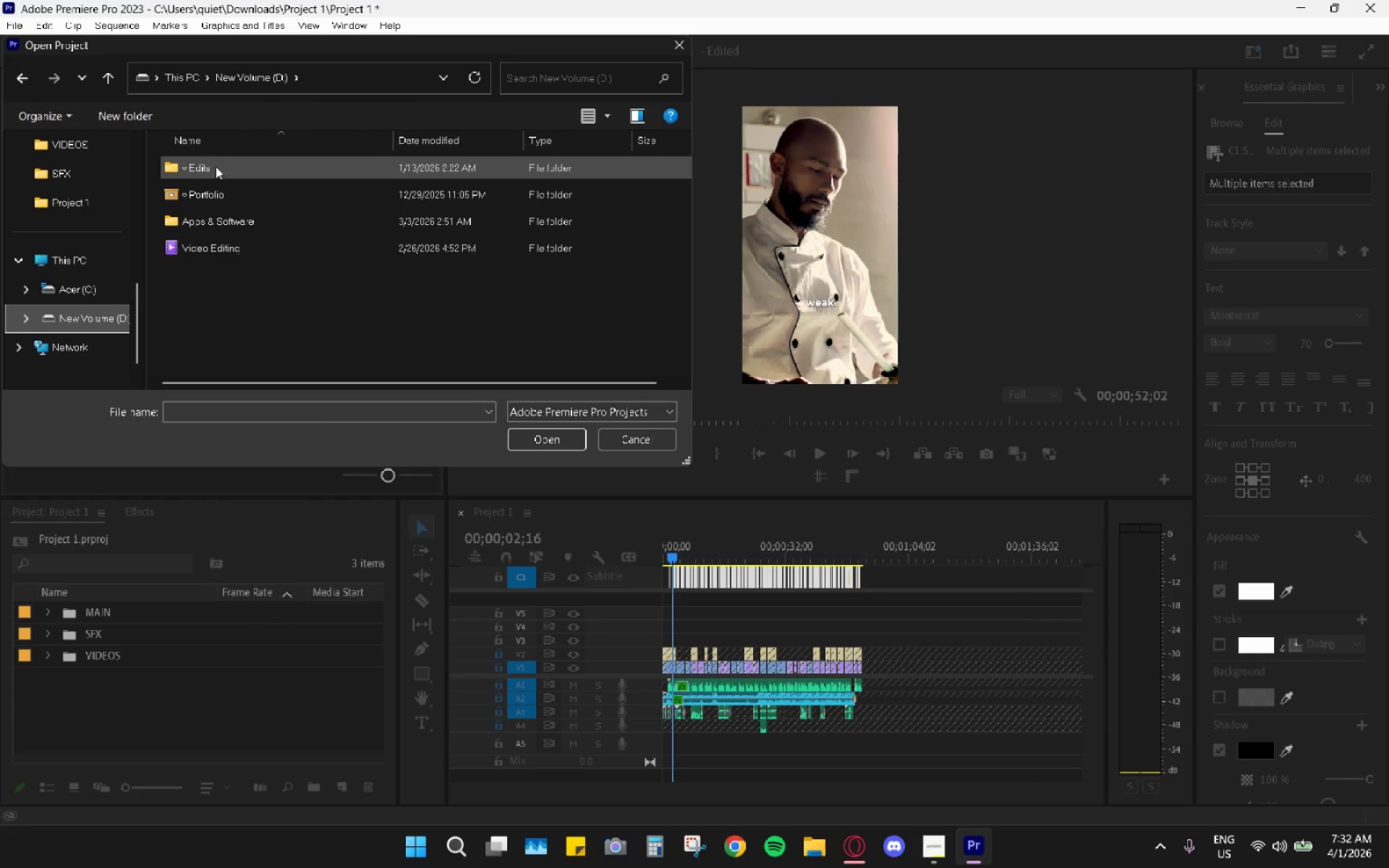 
double_click([214, 171])
 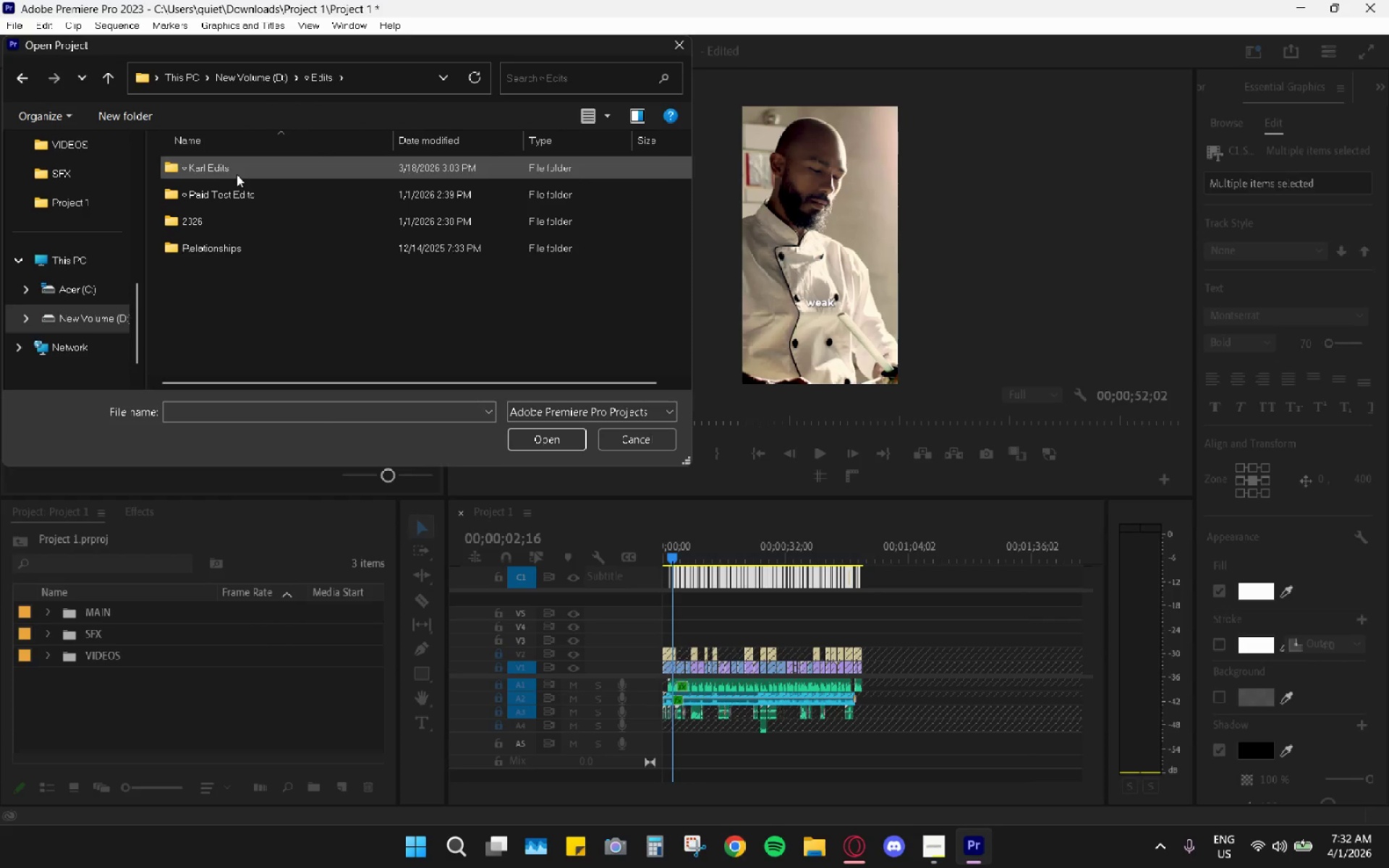 
double_click([237, 172])
 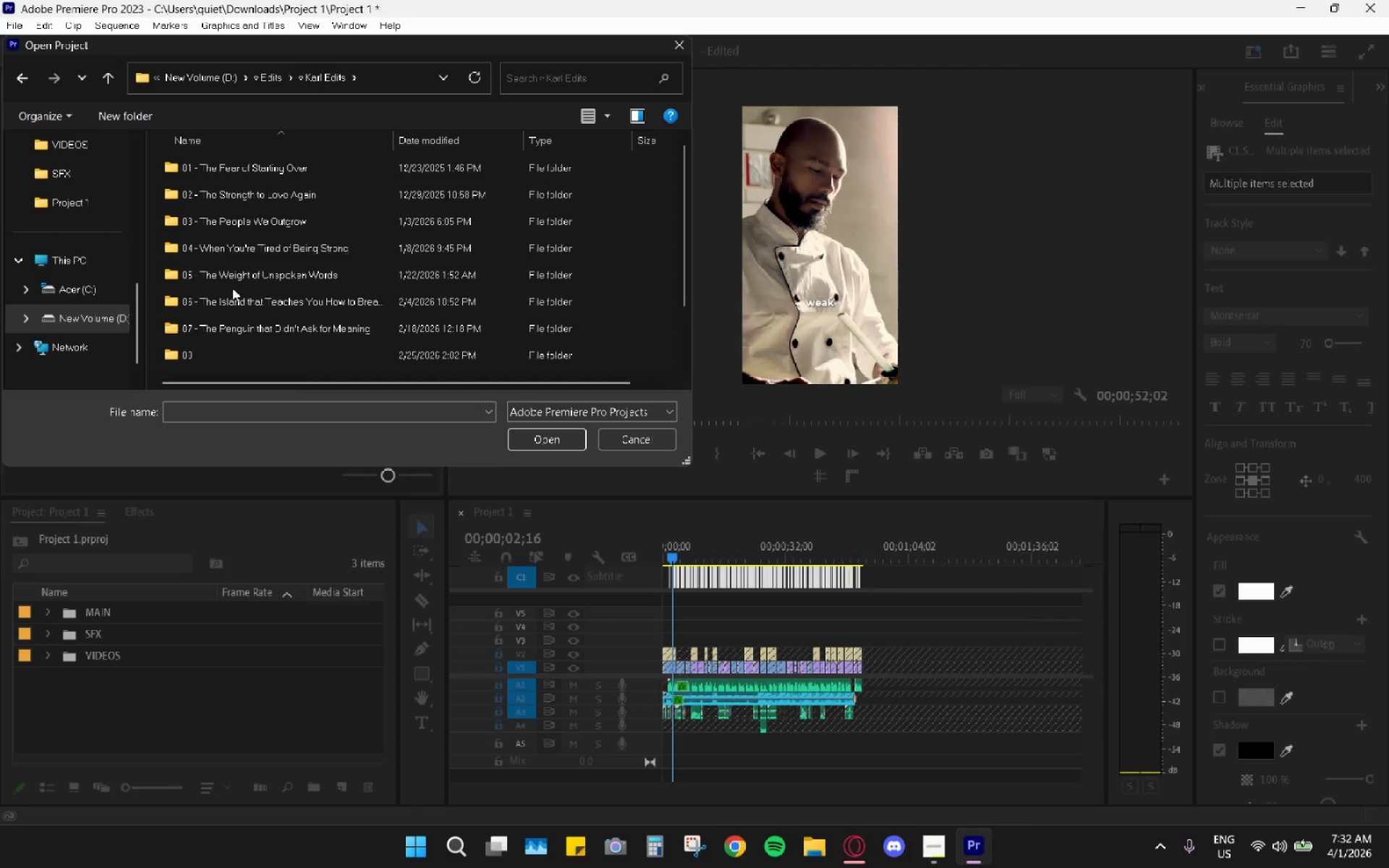 
scroll: coordinate [237, 323], scroll_direction: down, amount: 5.0
 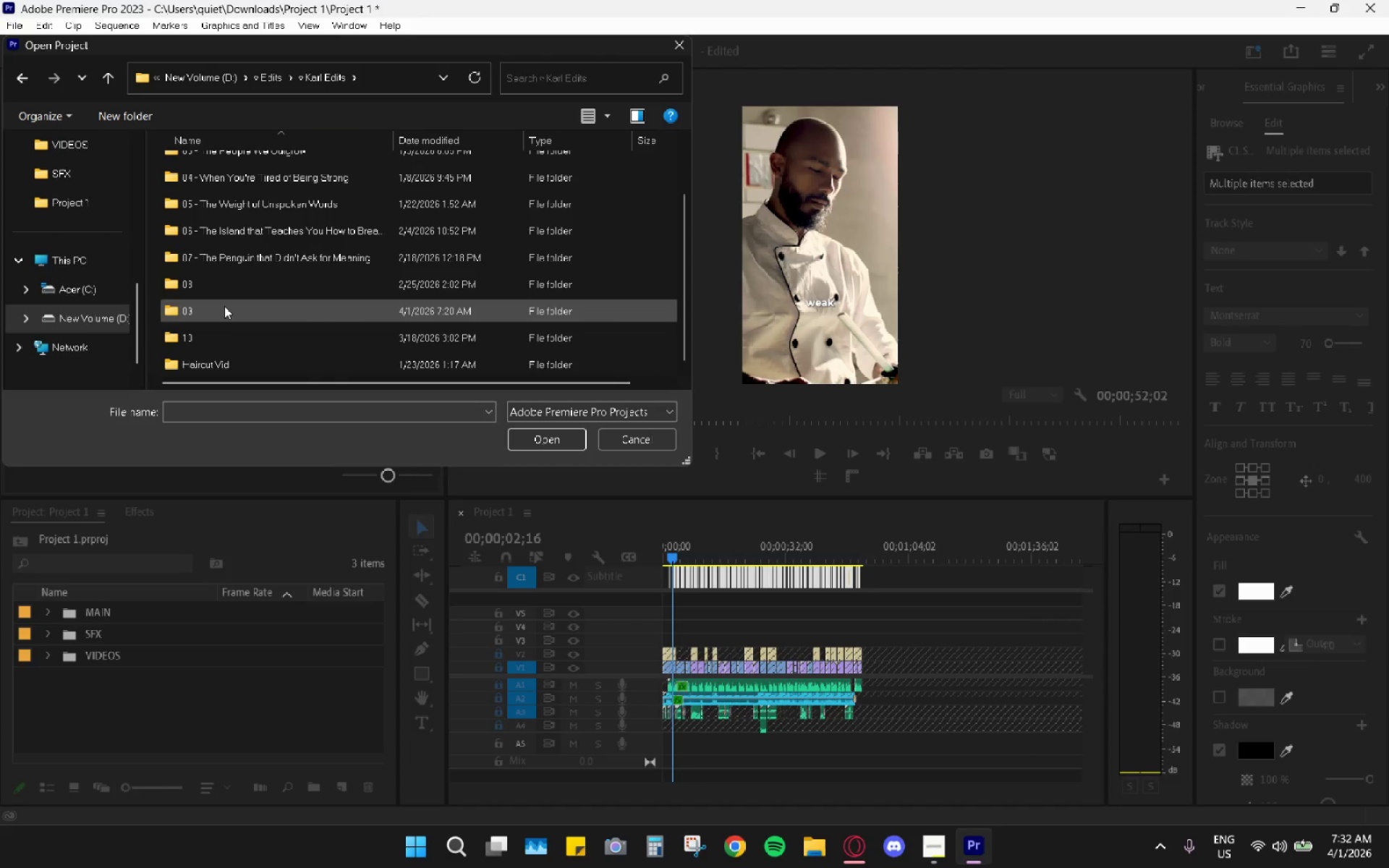 
double_click([224, 308])
 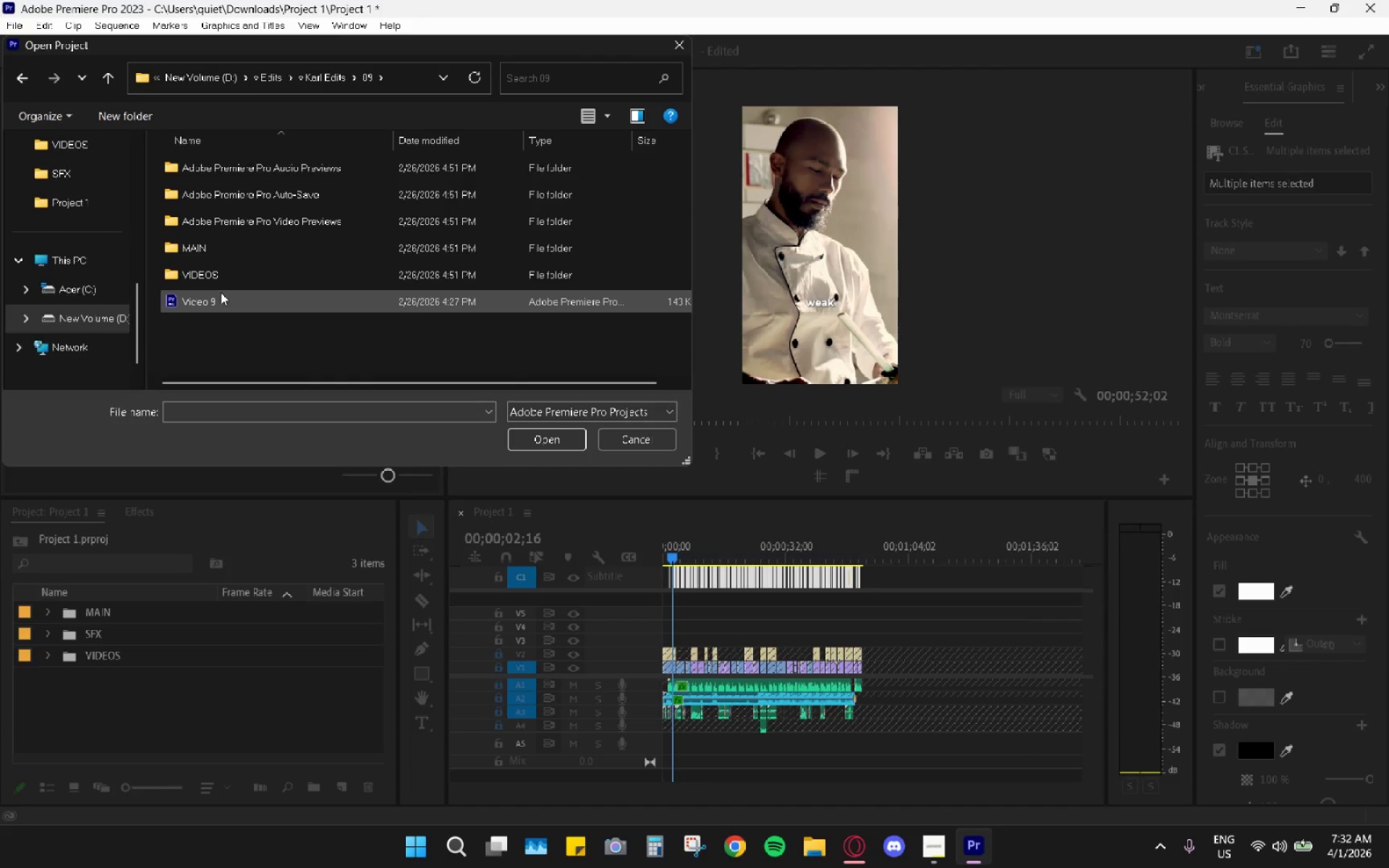 
double_click([221, 292])
 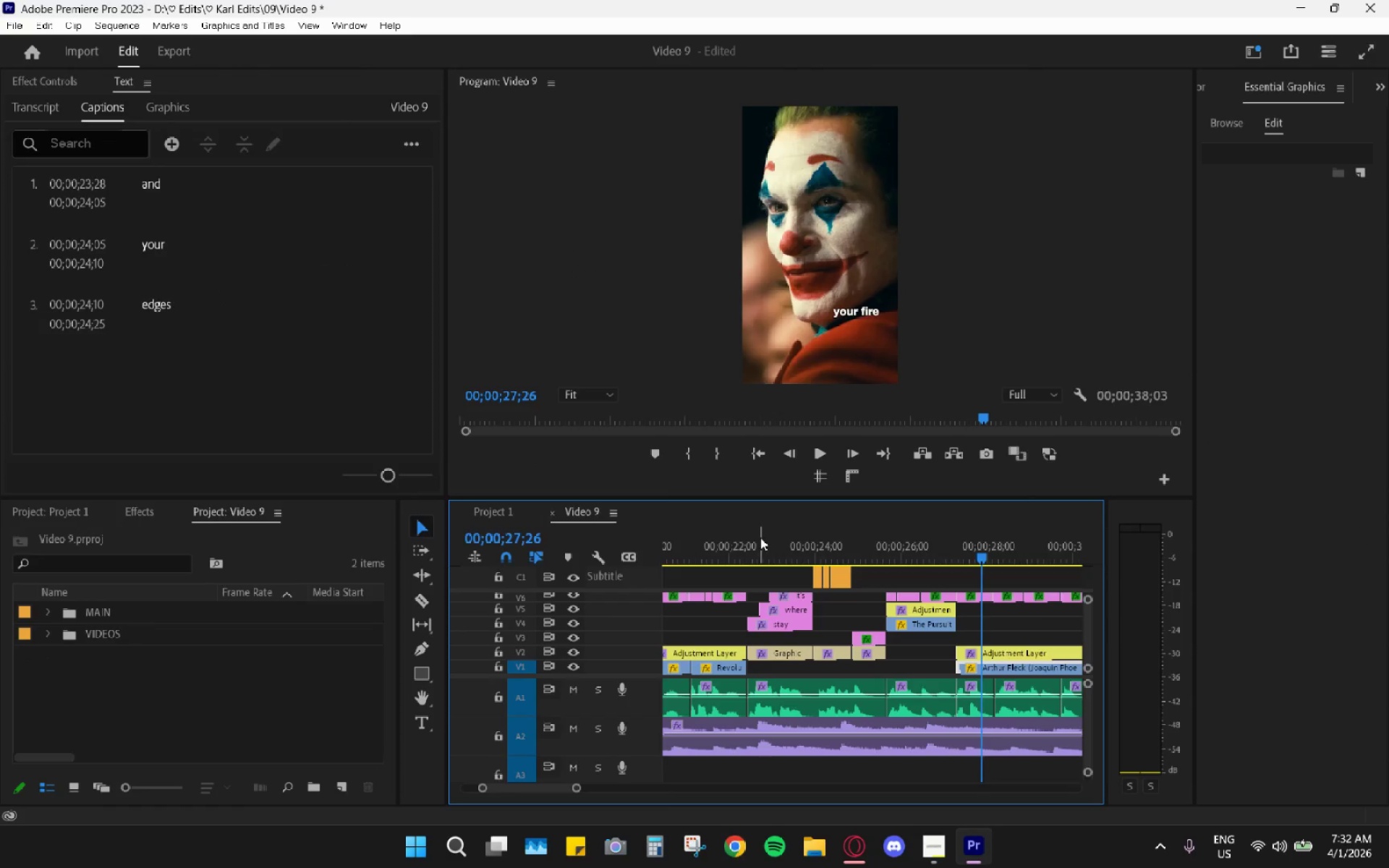 
left_click_drag(start_coordinate=[736, 536], to_coordinate=[553, 542])
 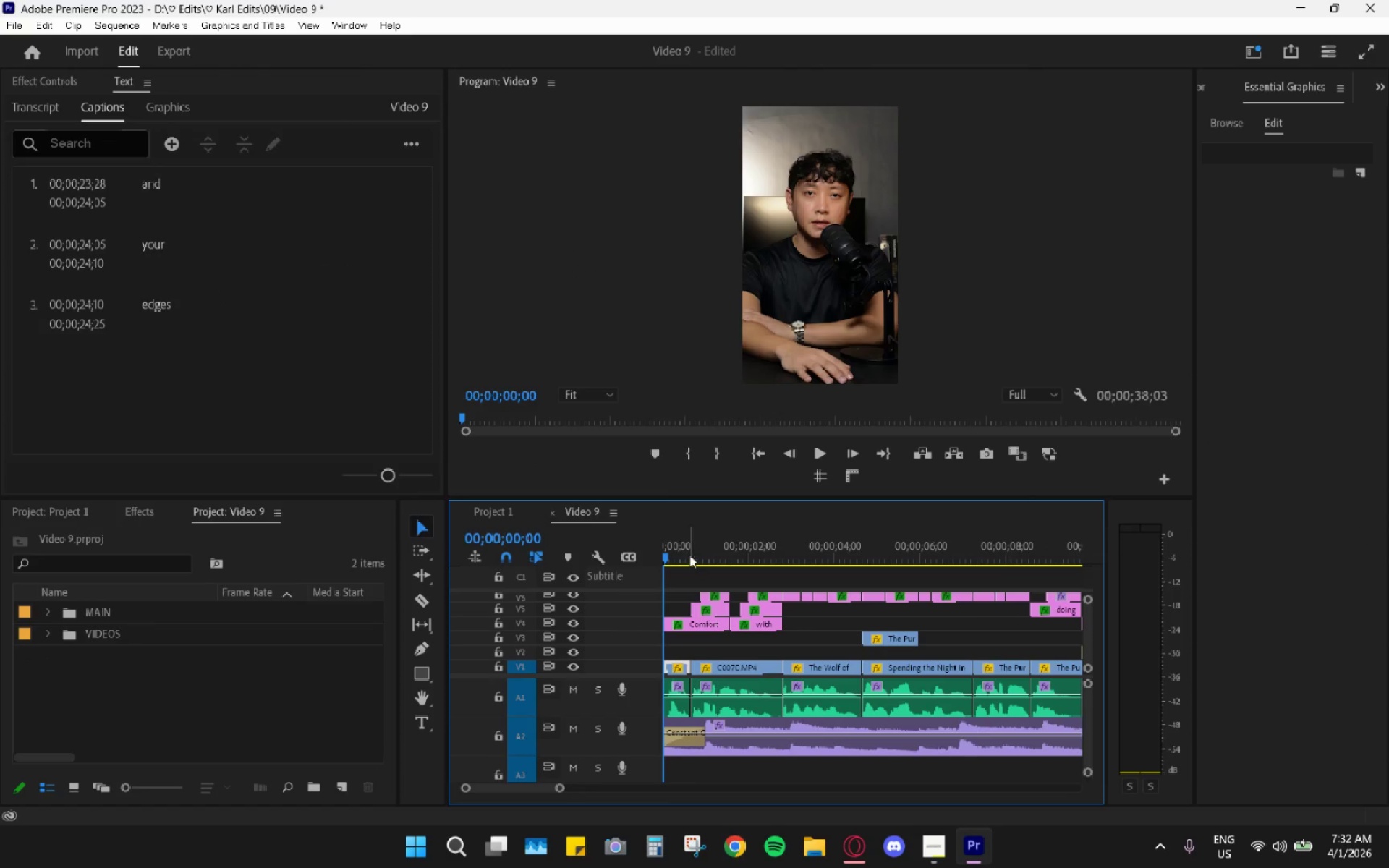 
left_click_drag(start_coordinate=[686, 549], to_coordinate=[715, 559])
 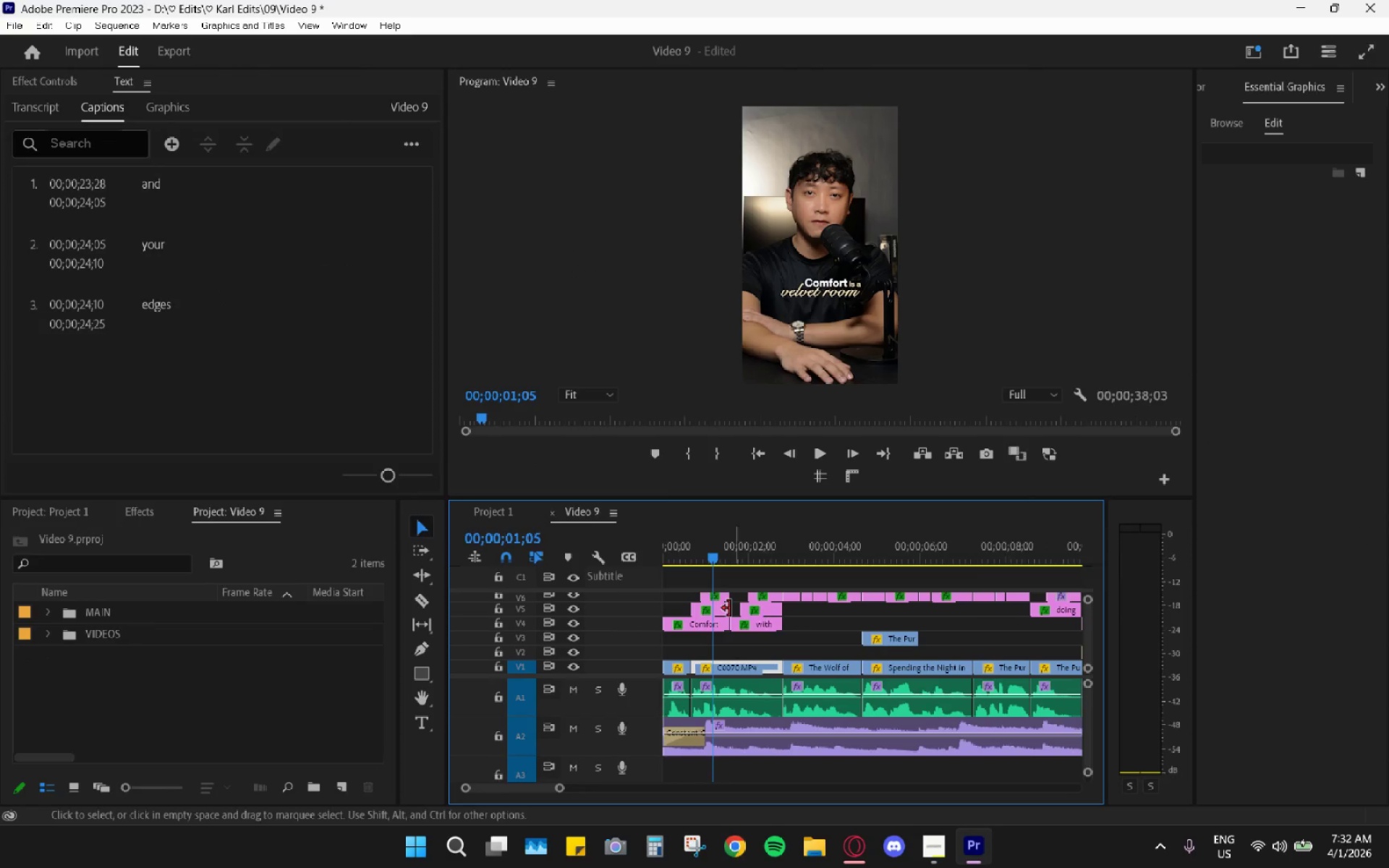 
left_click([722, 600])
 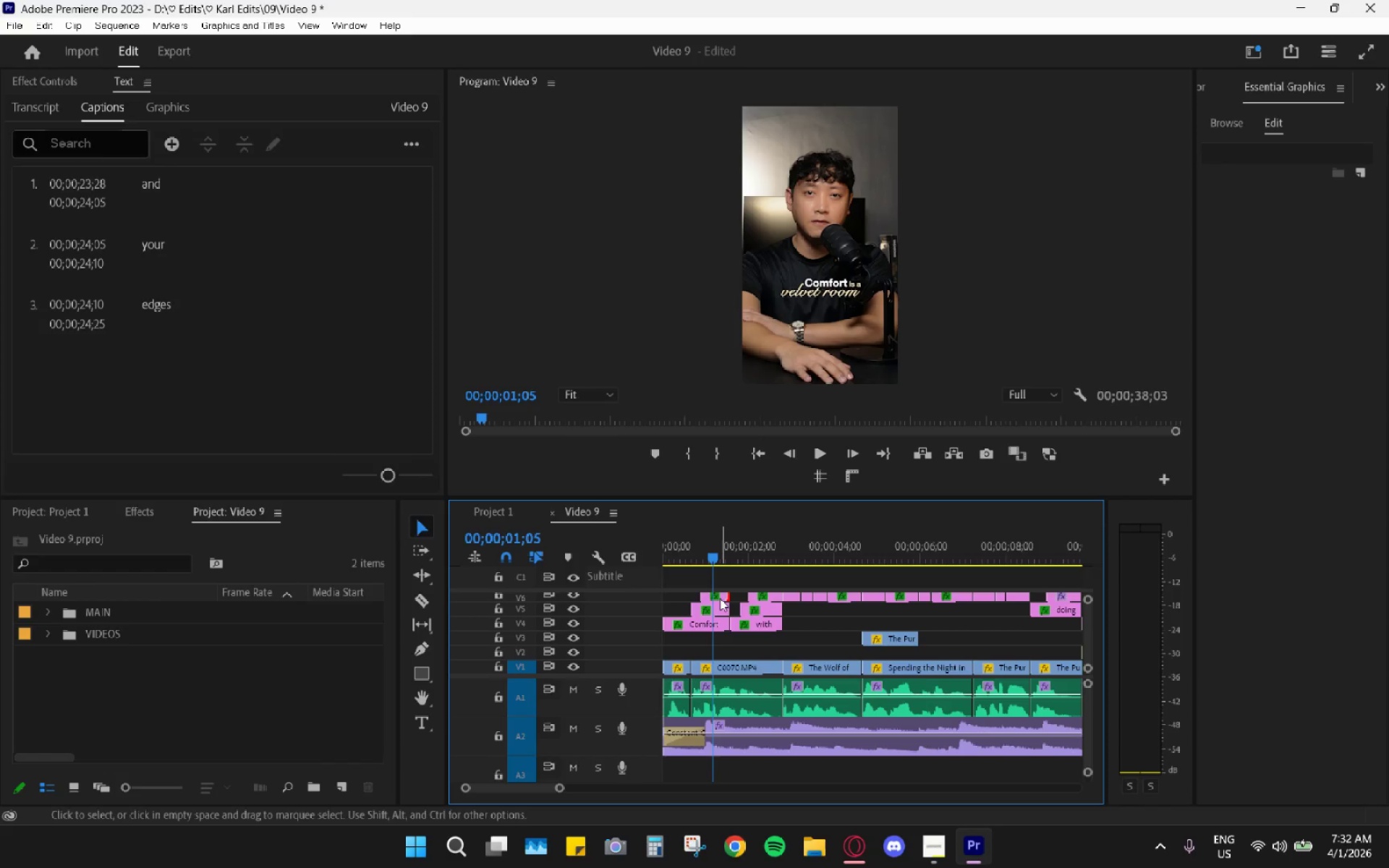 
left_click([719, 597])
 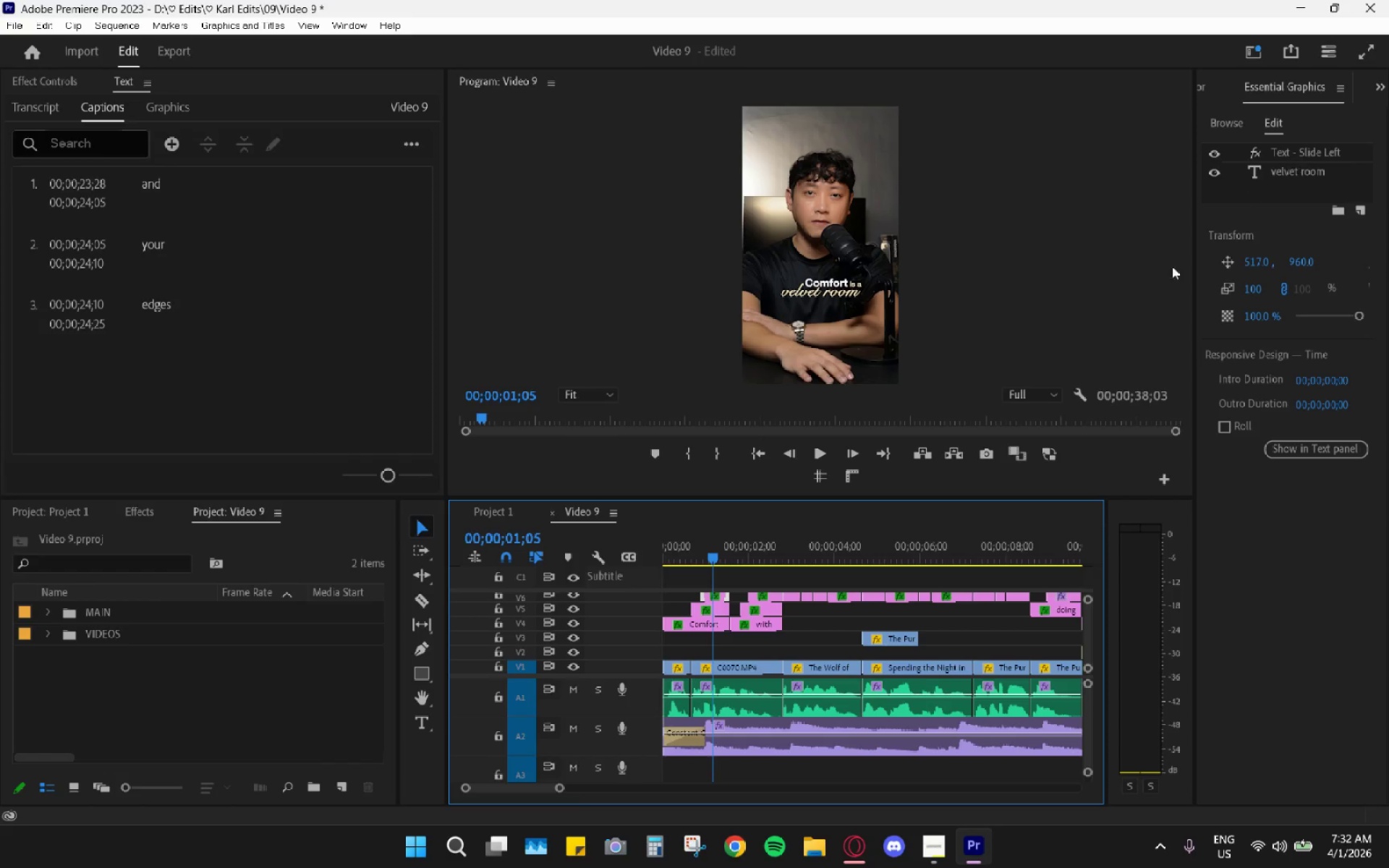 
left_click([1314, 175])
 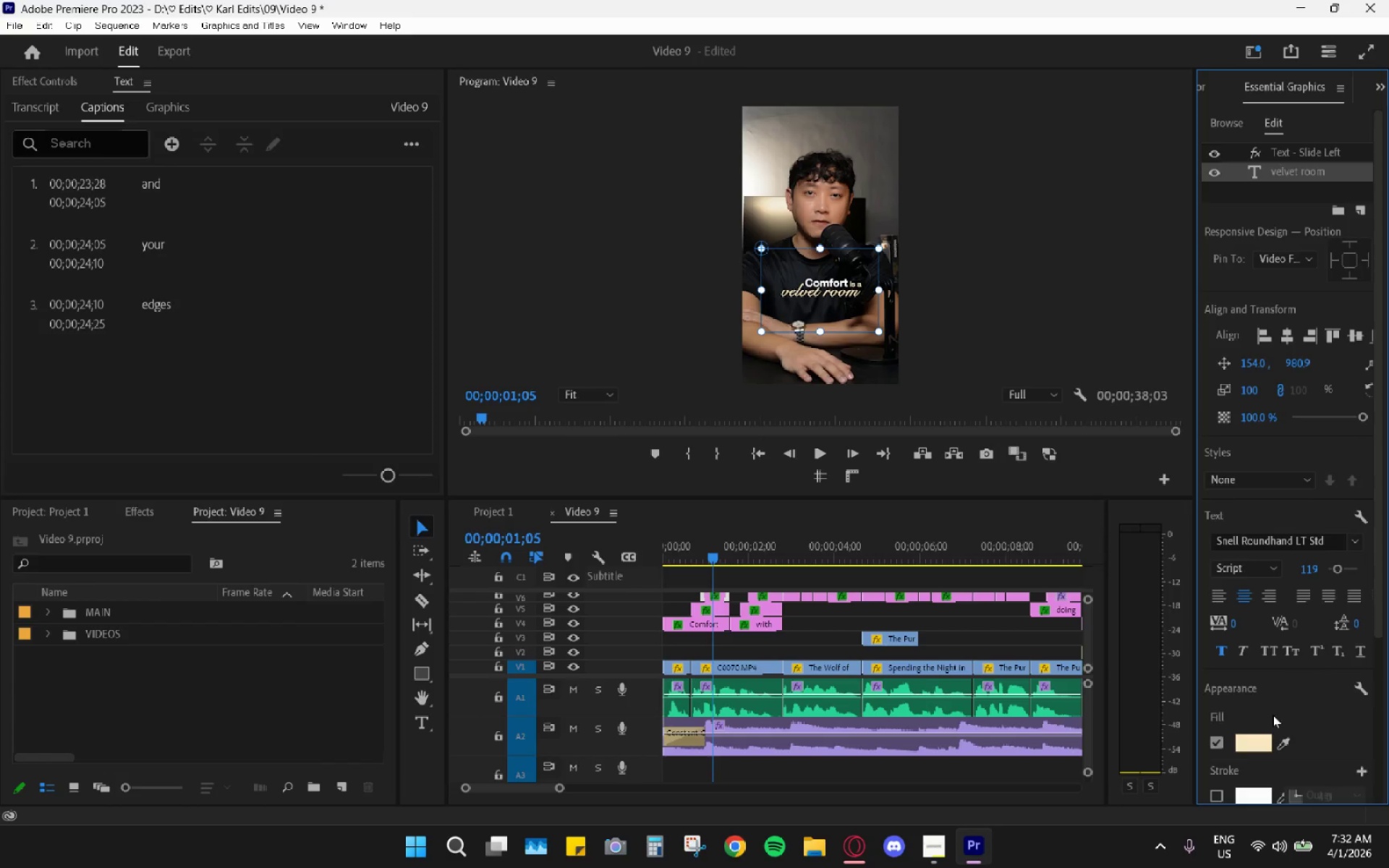 
left_click([1256, 748])
 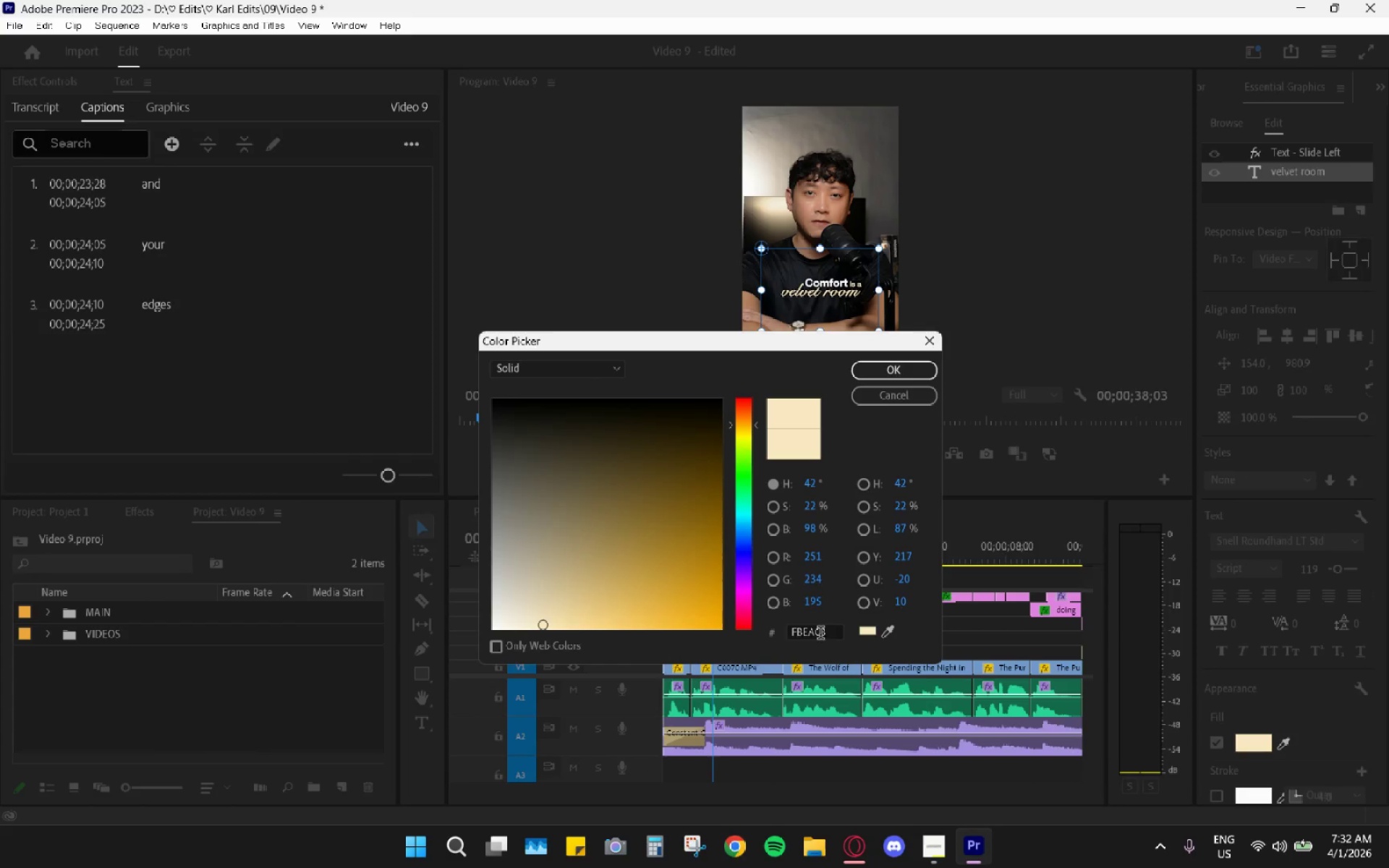 
double_click([817, 630])
 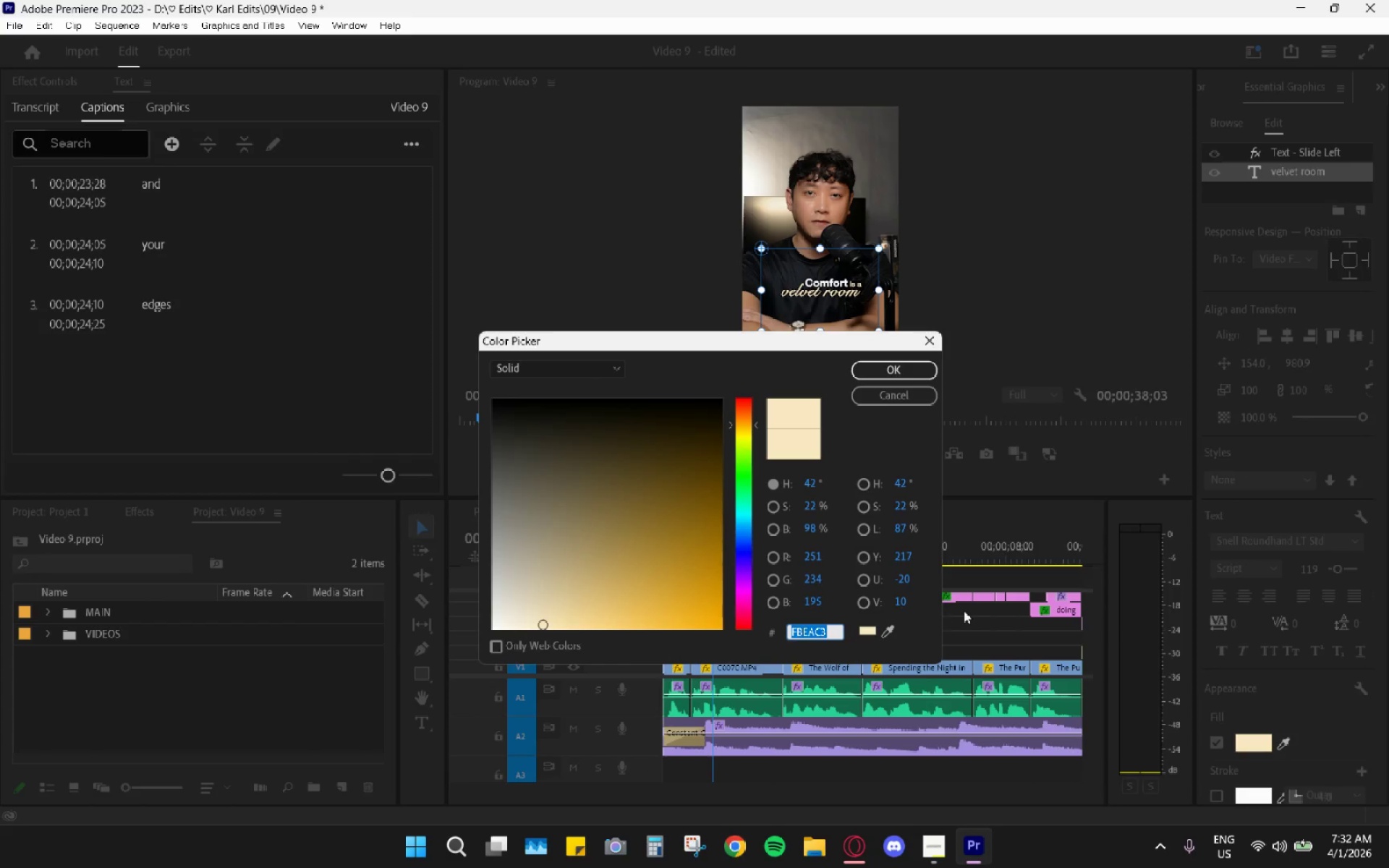 
key(Control+C)
 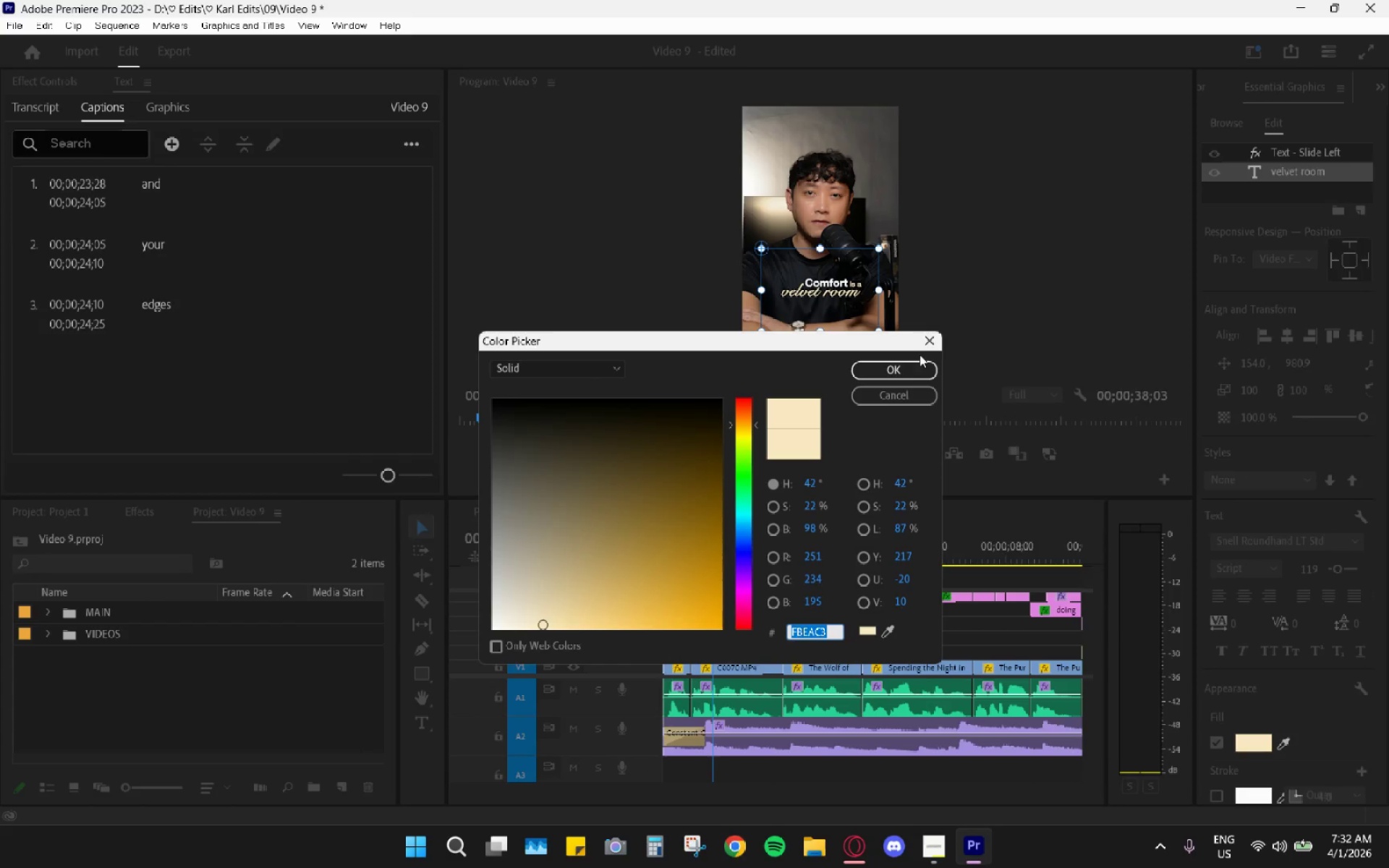 
left_click([922, 348])
 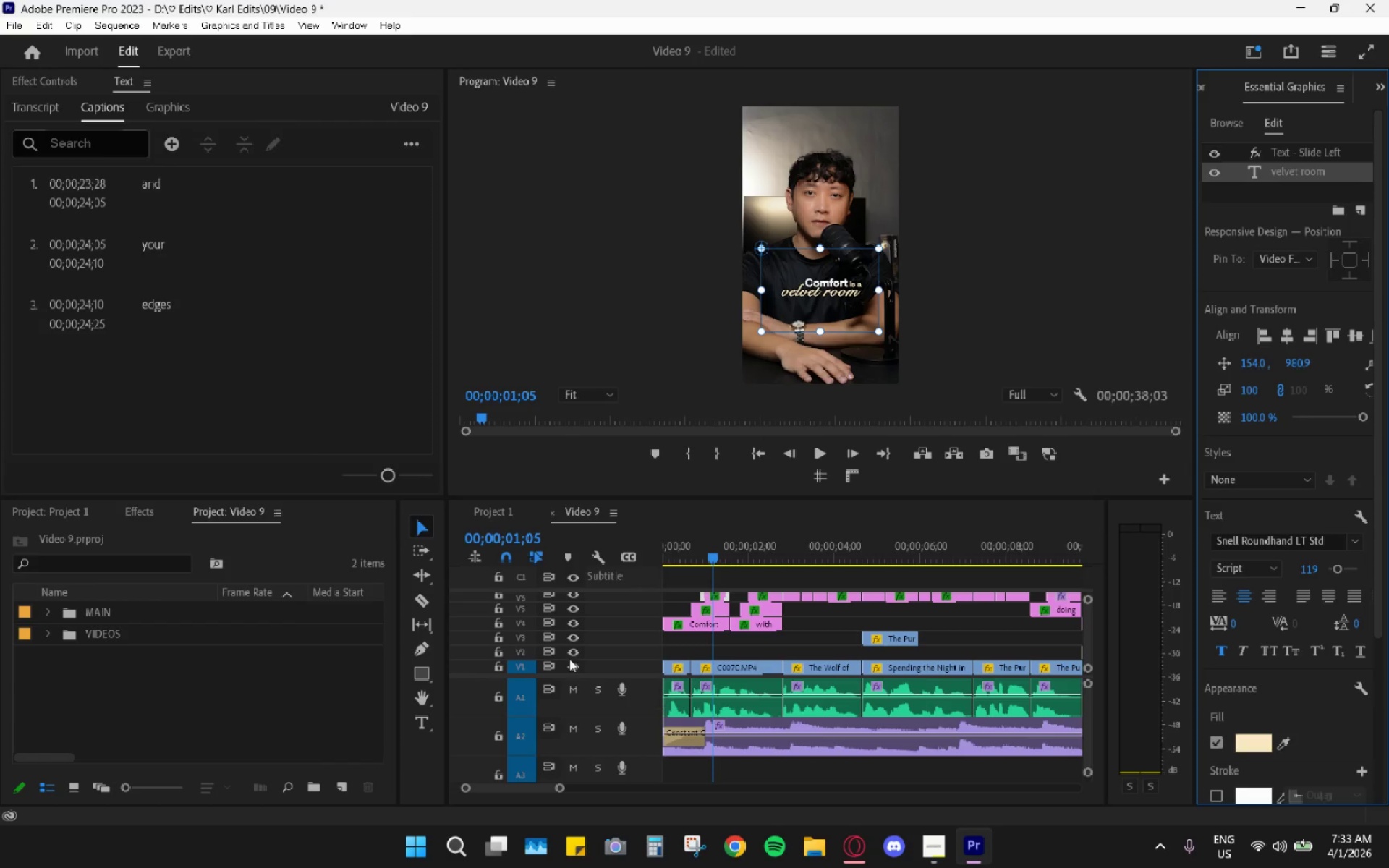 
left_click([65, 507])
 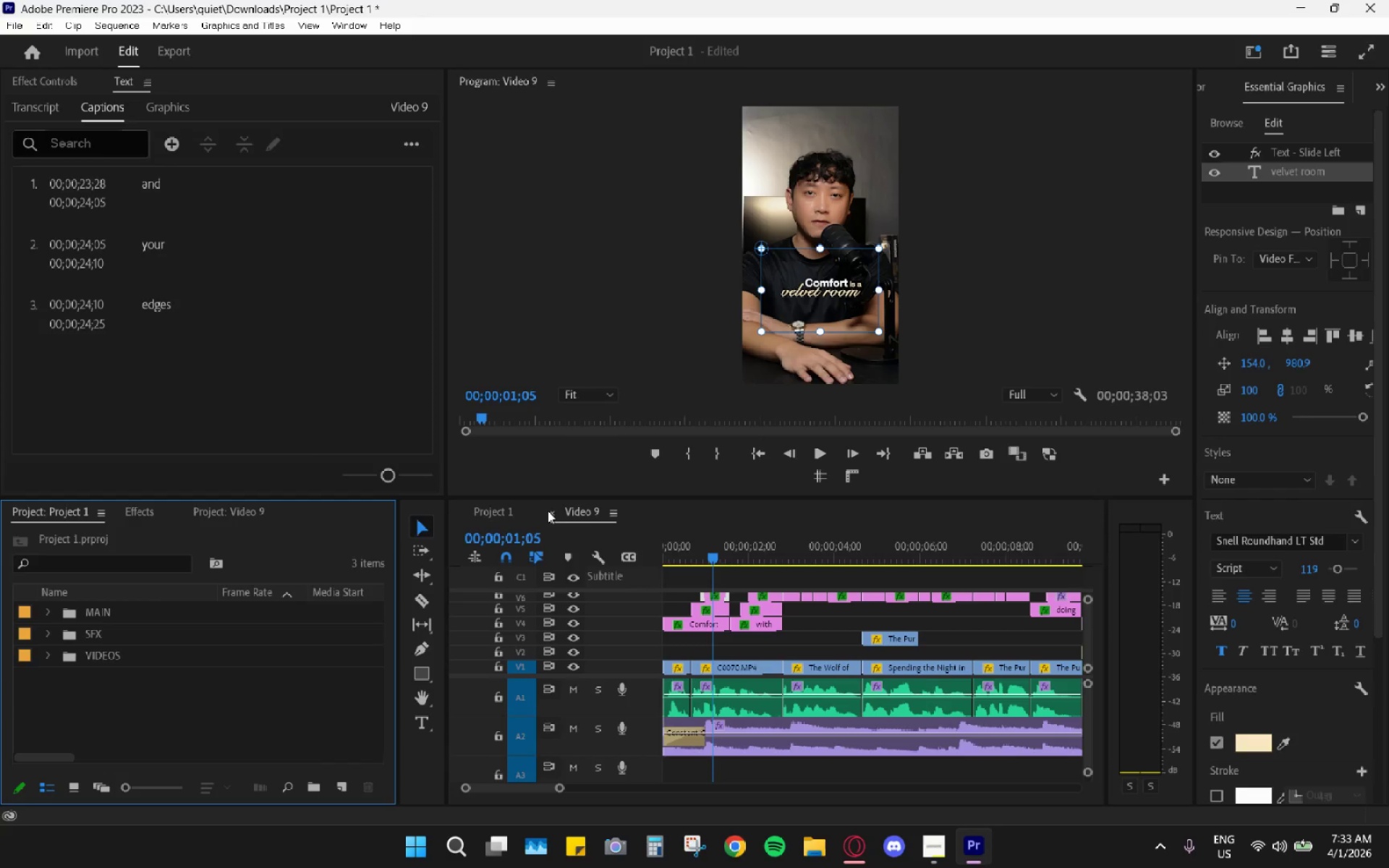 
left_click([495, 509])
 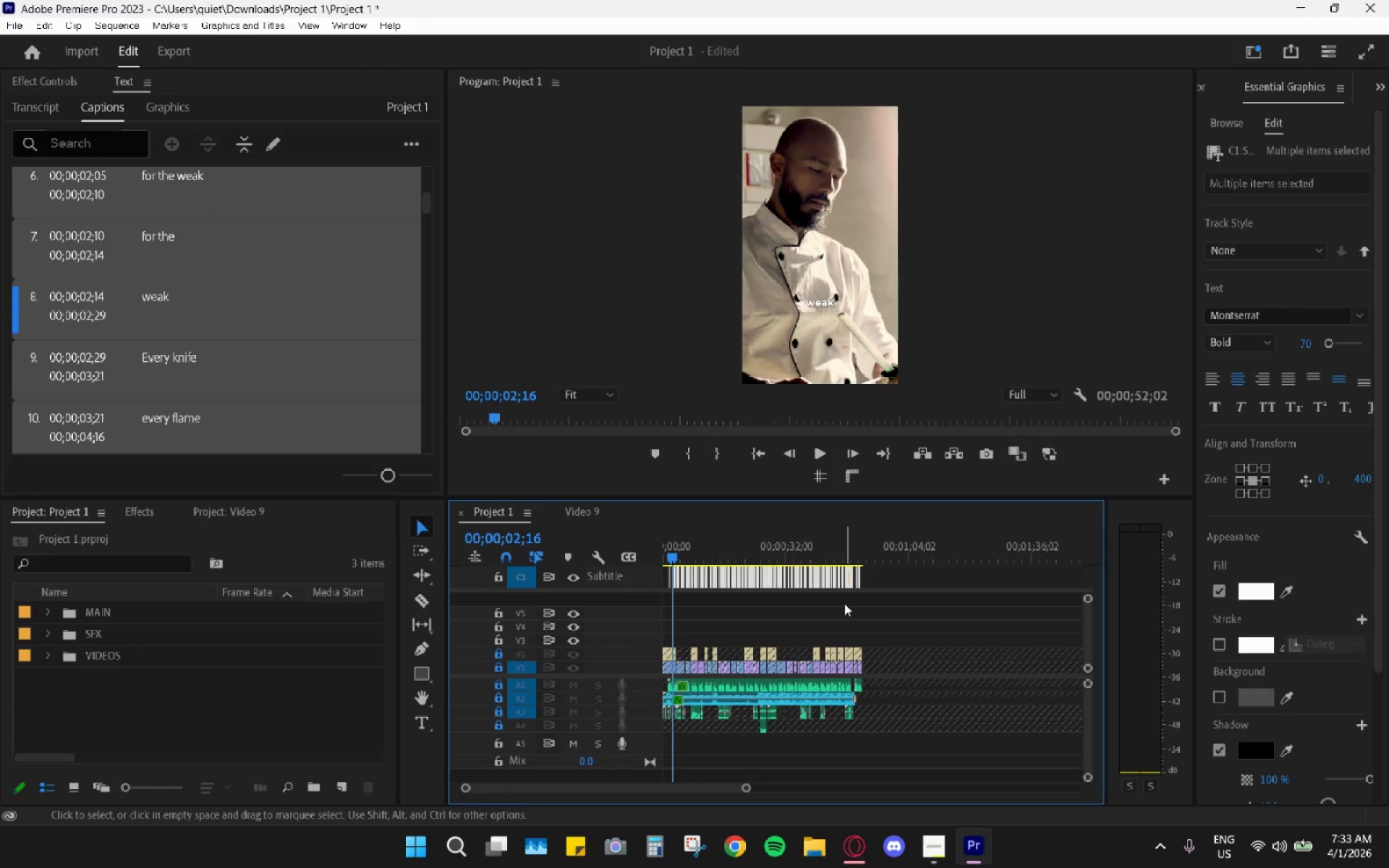 
left_click([1267, 595])
 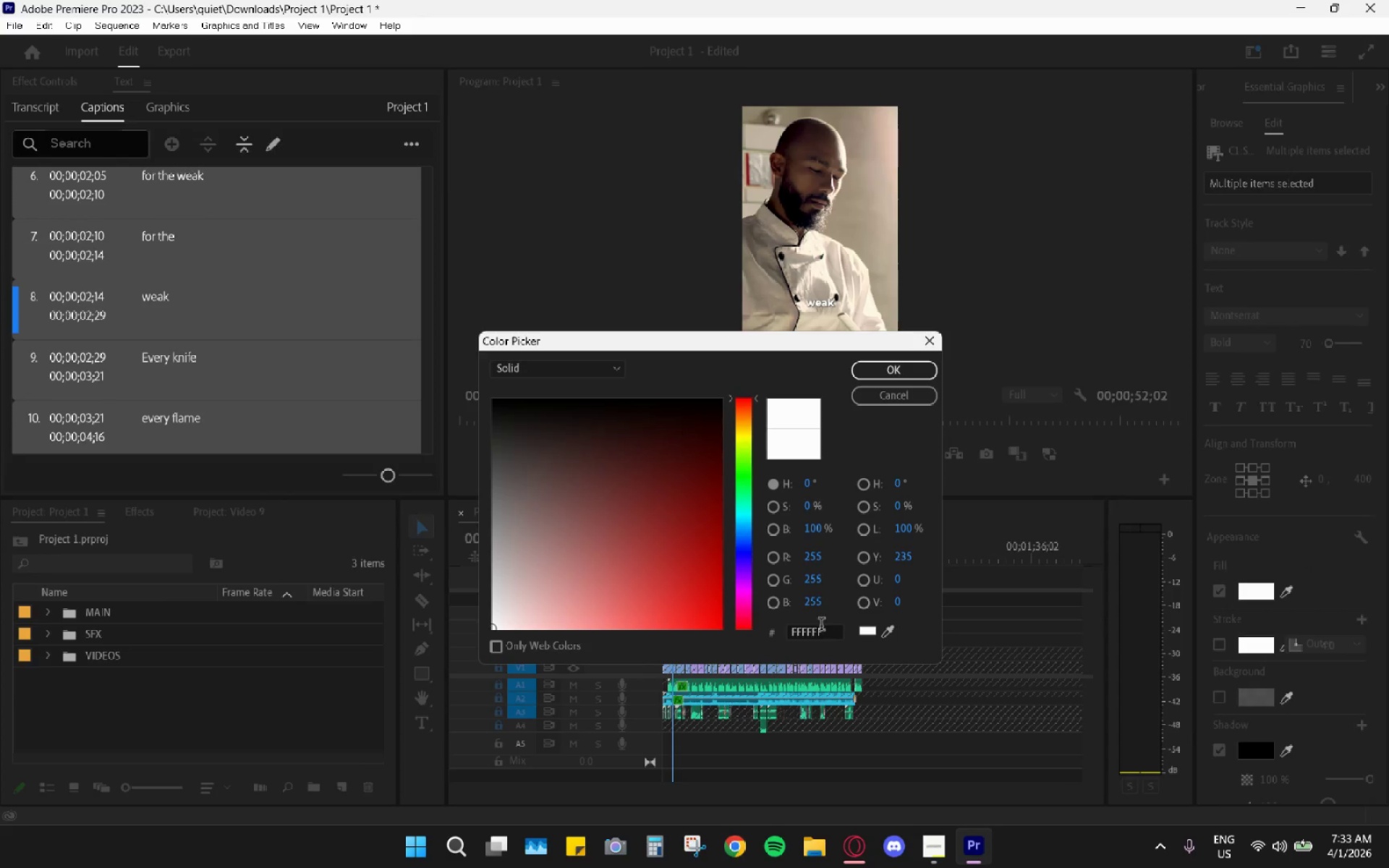 
double_click([816, 631])
 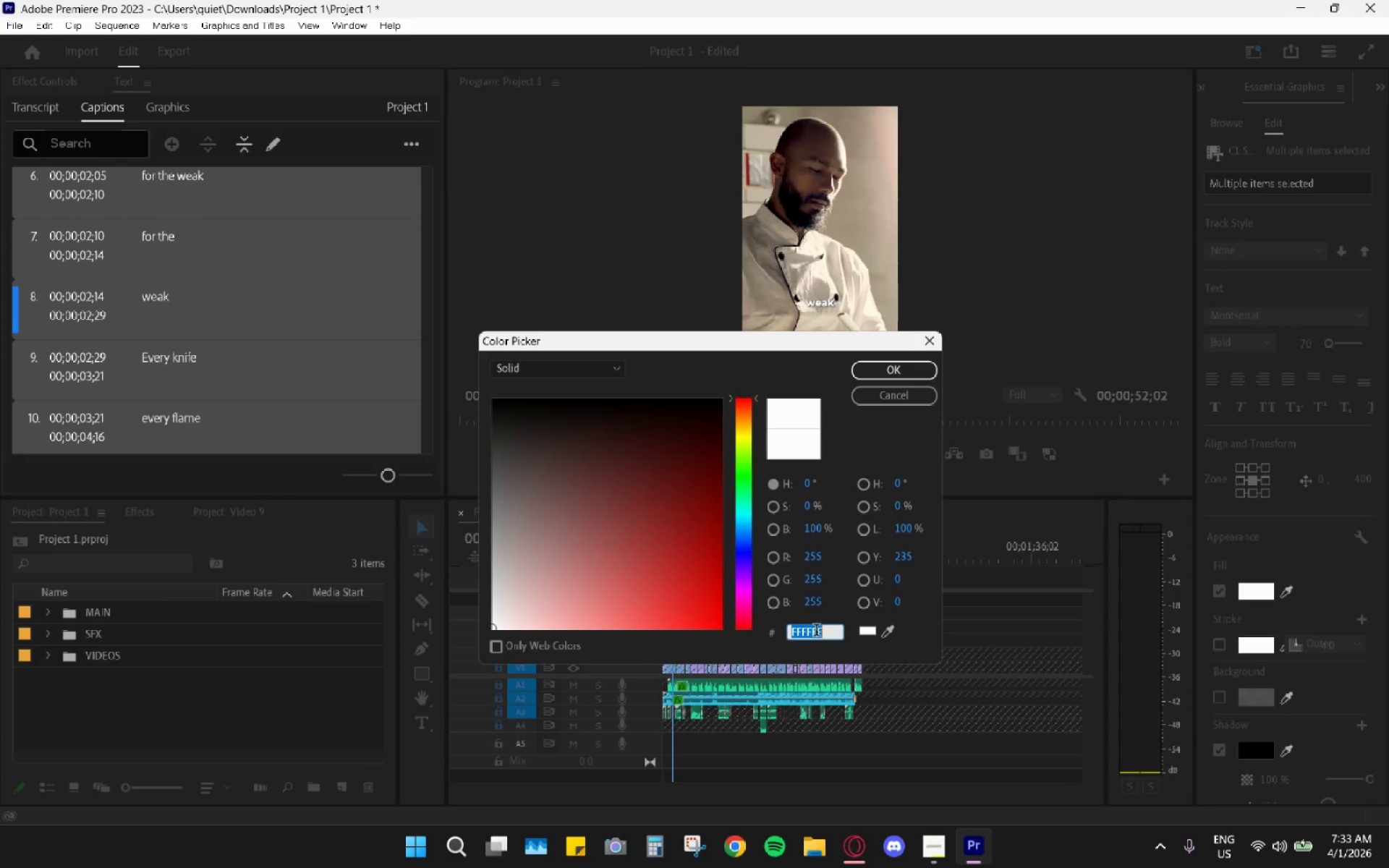 
key(Control+V)
 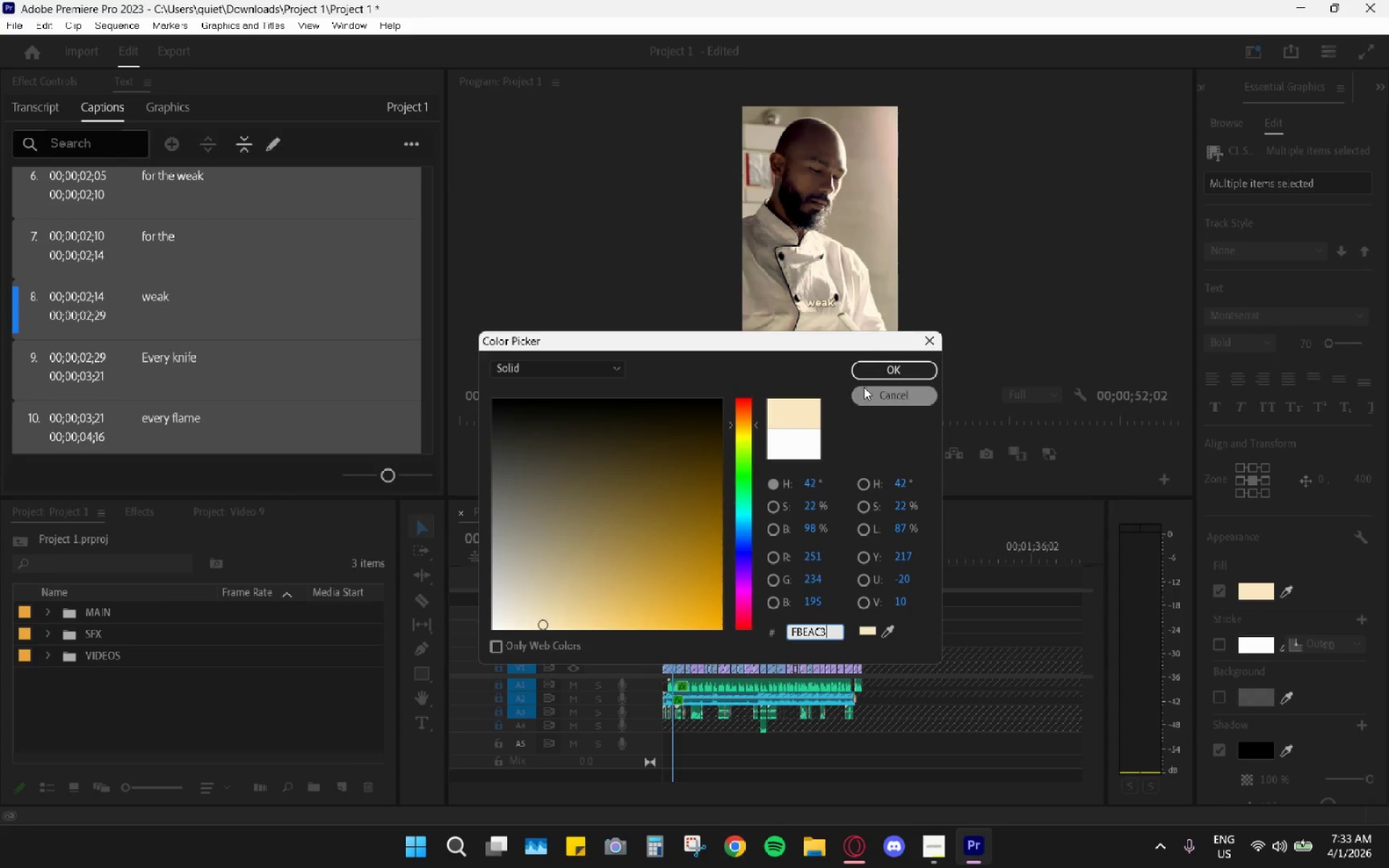 
left_click([881, 373])
 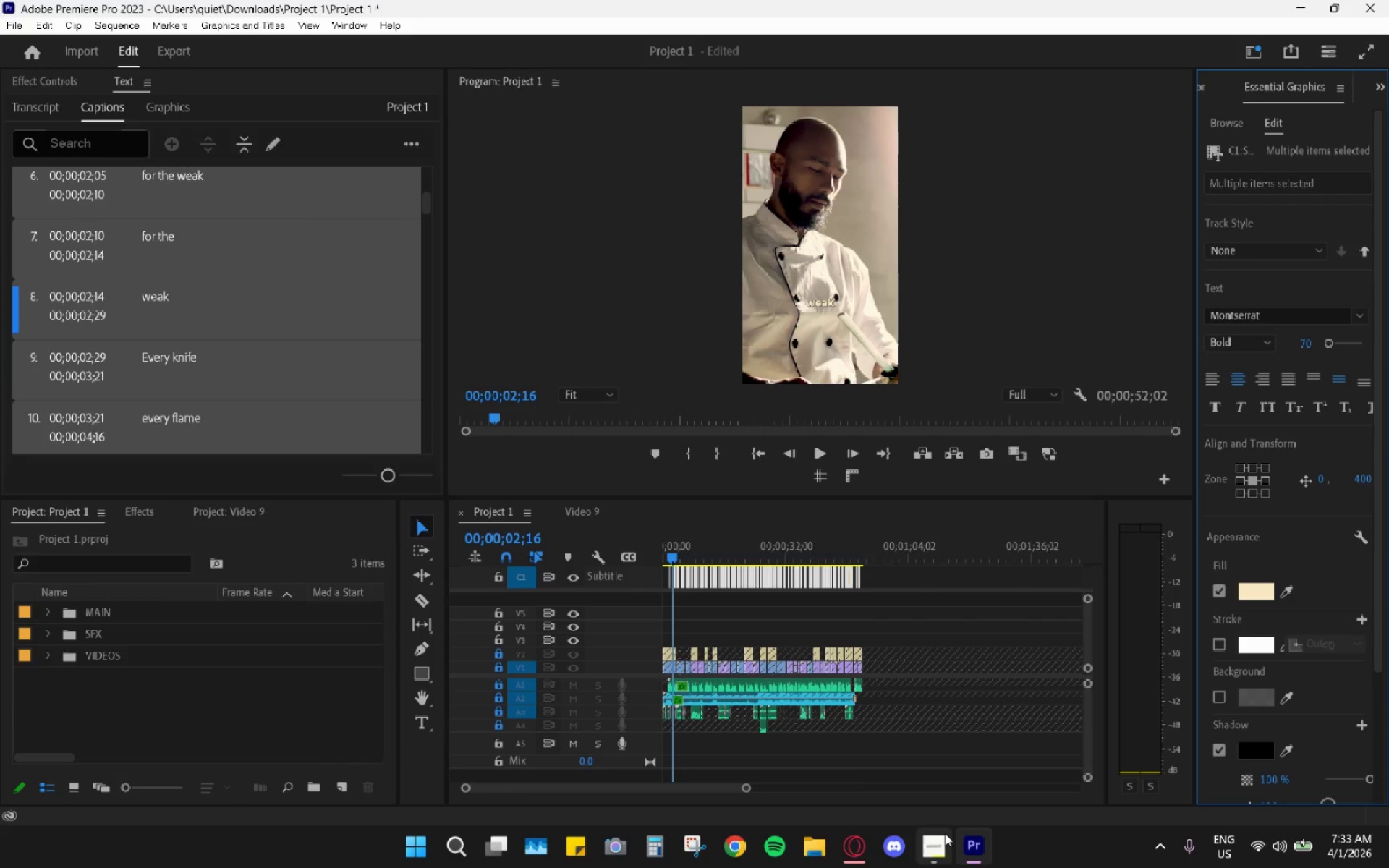 
left_click([232, 506])
 